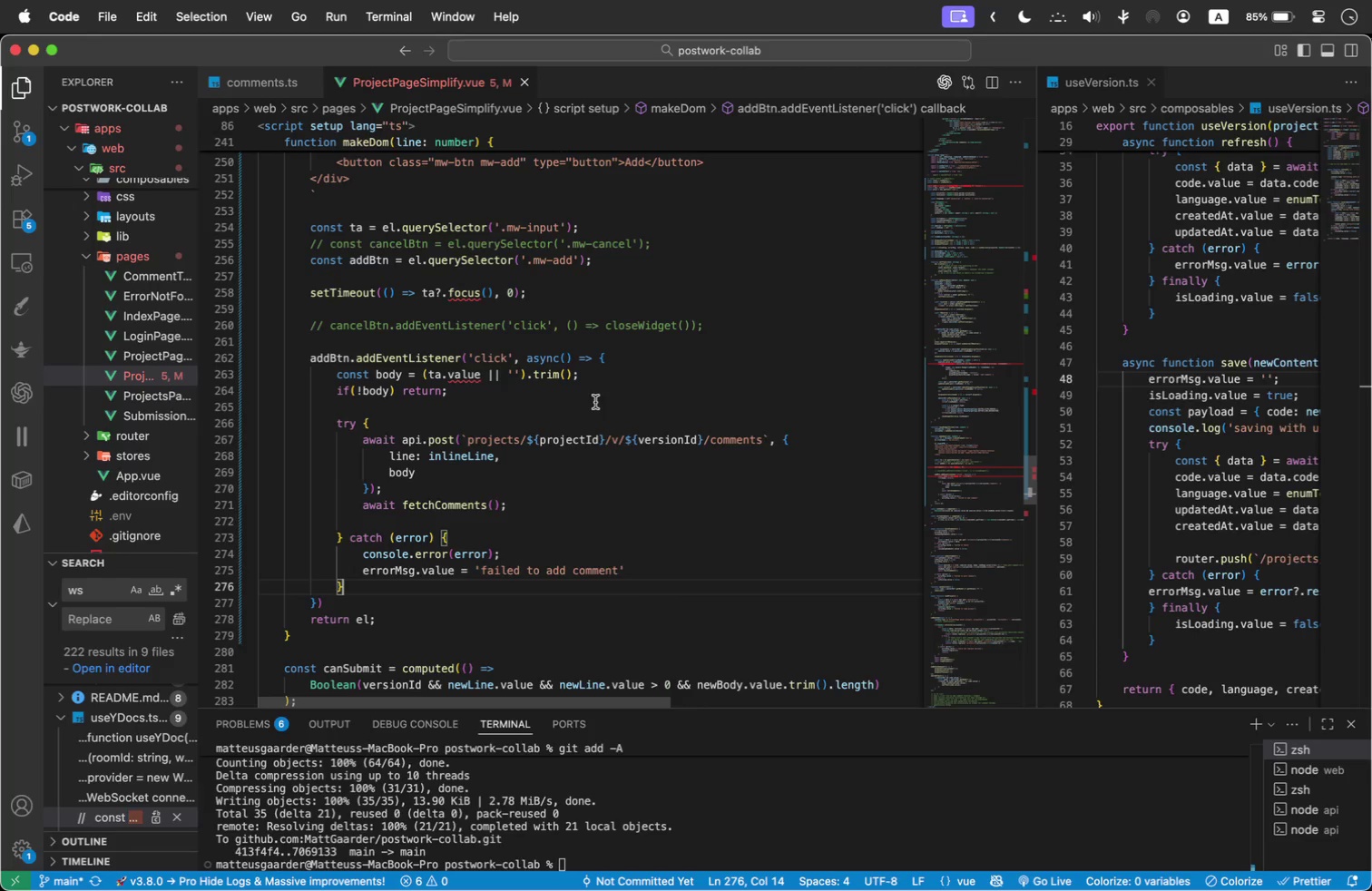 
wait(11.14)
 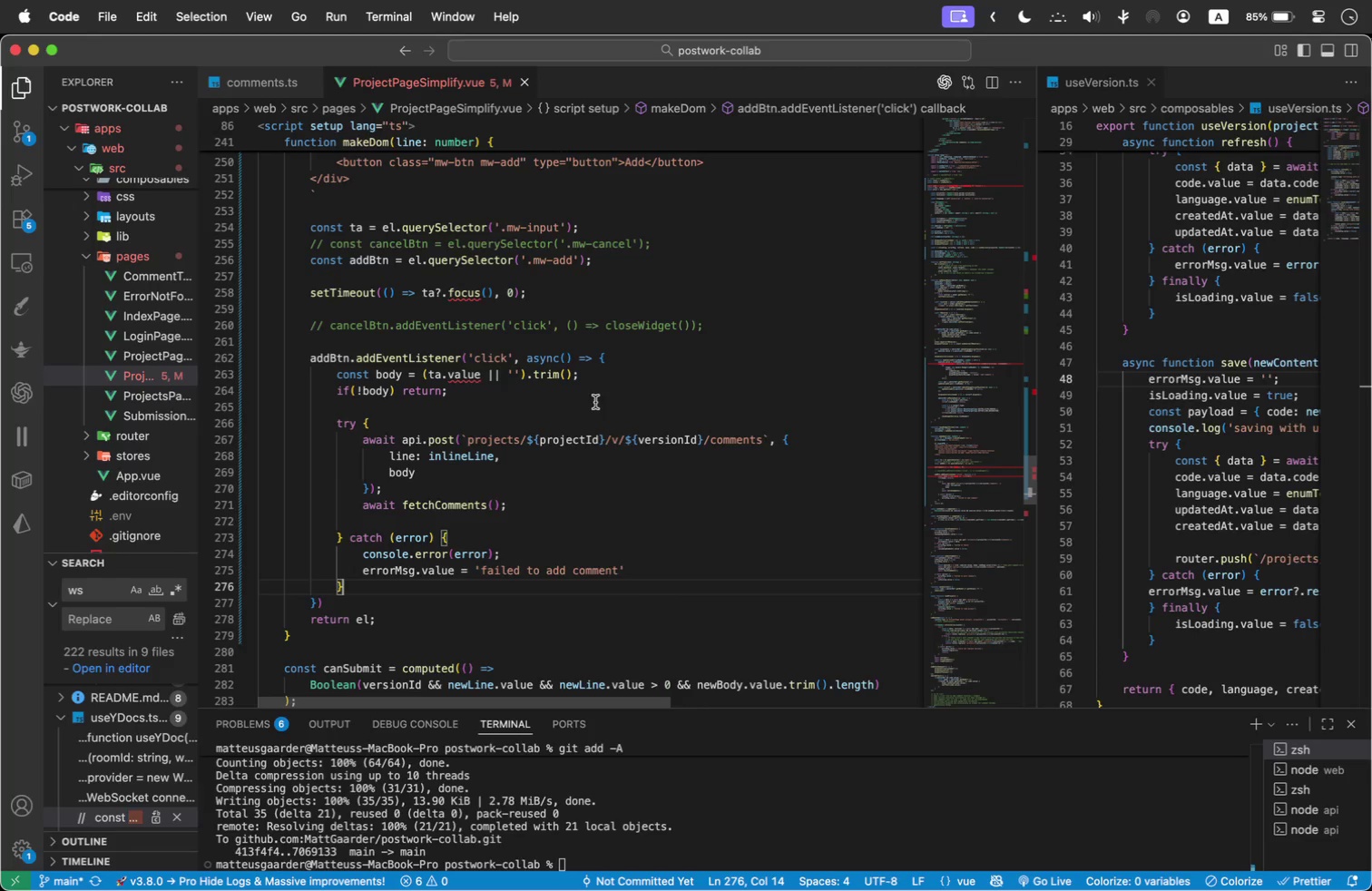 
scroll: coordinate [537, 346], scroll_direction: up, amount: 3.0
 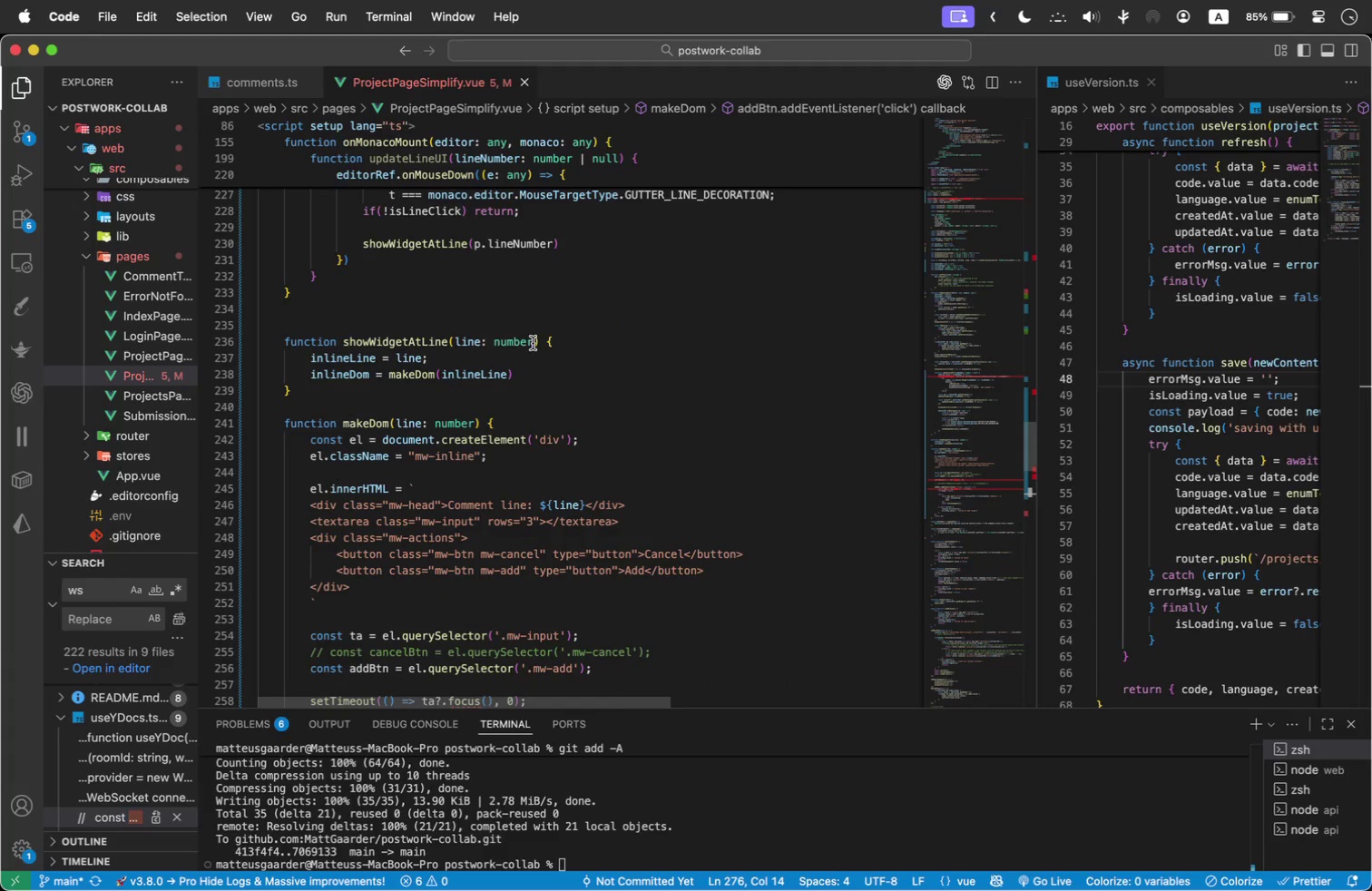 
wait(13.46)
 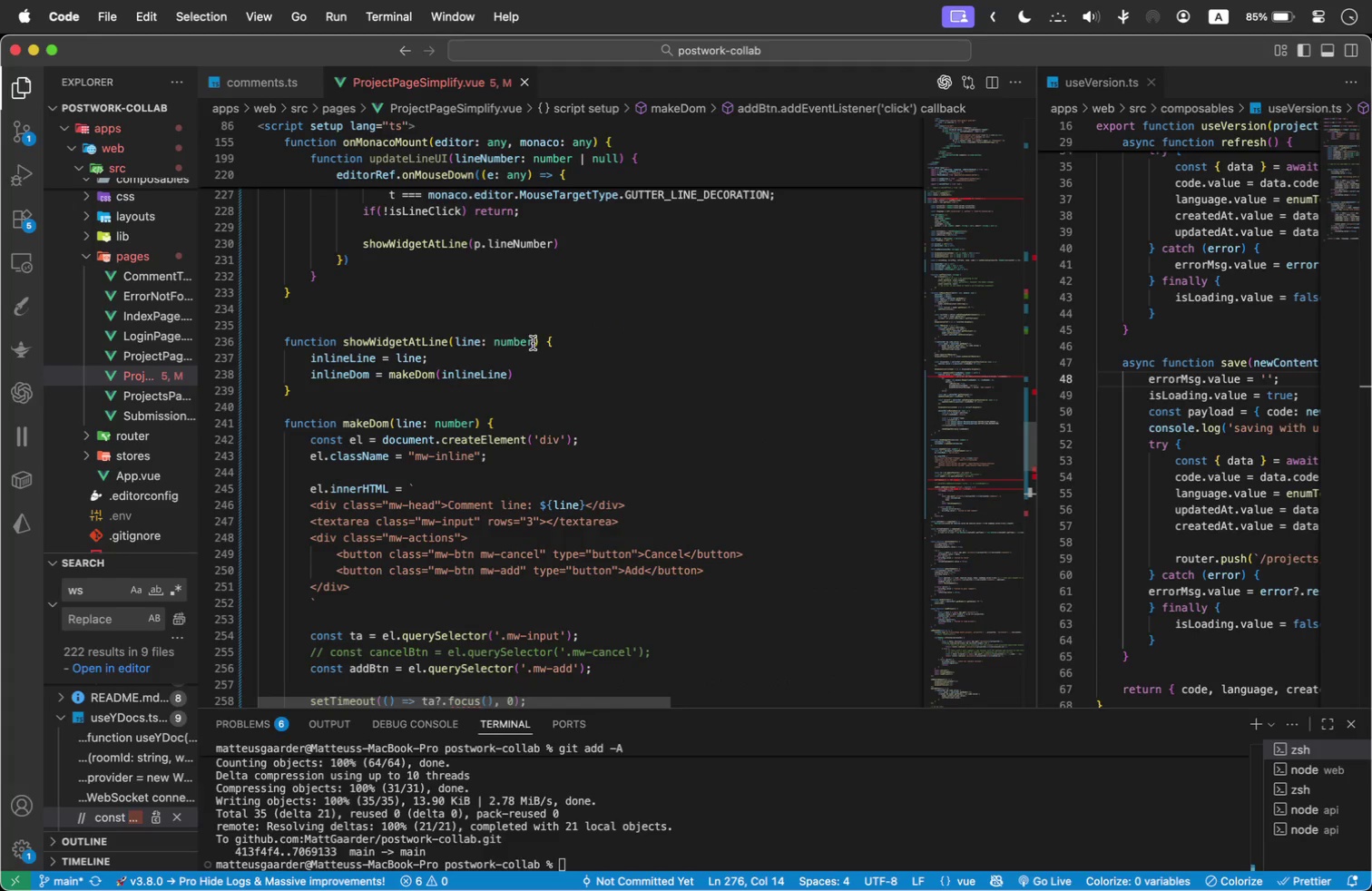 
left_click([532, 373])
 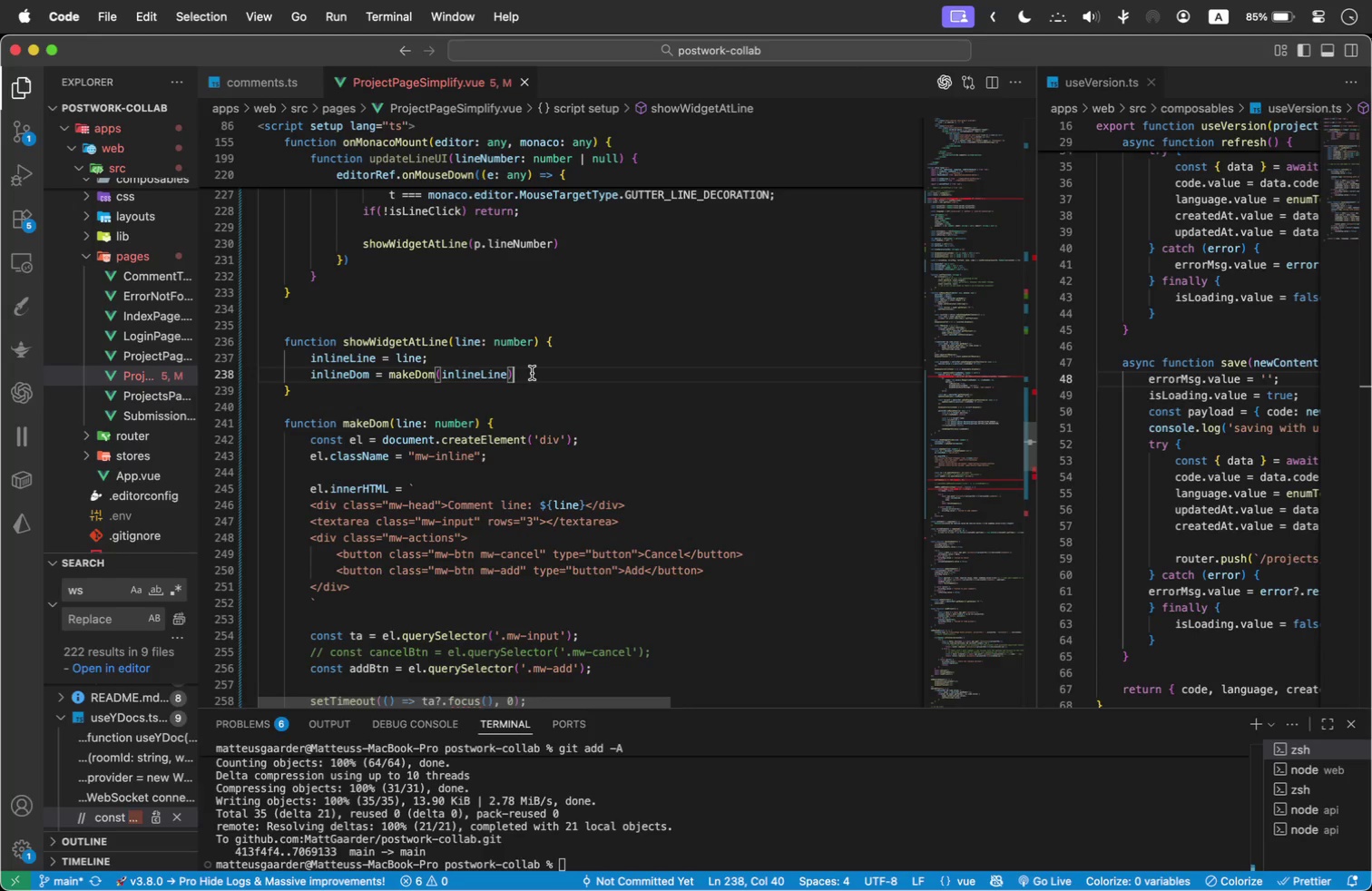 
key(Semicolon)
 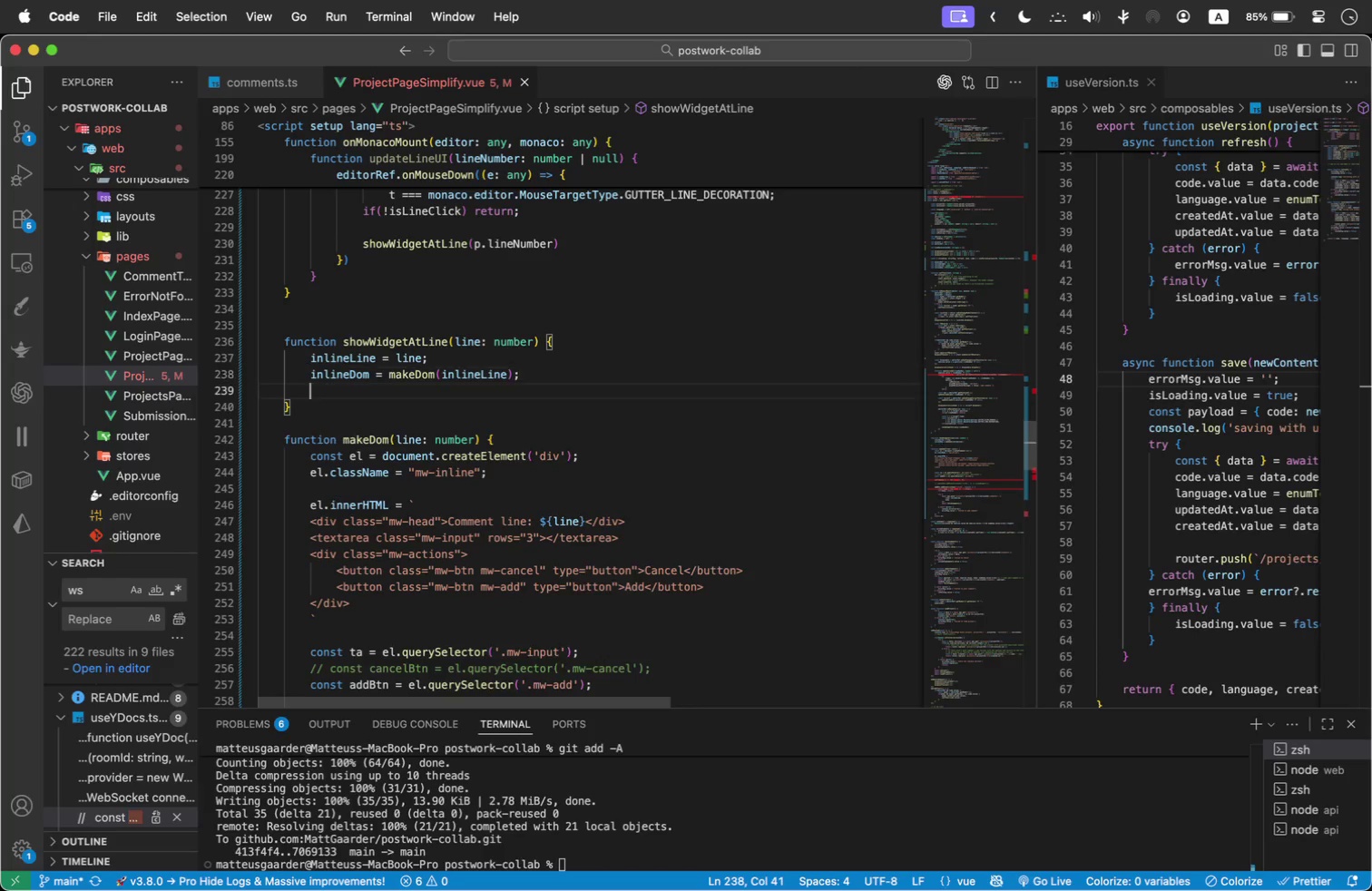 
key(Enter)
 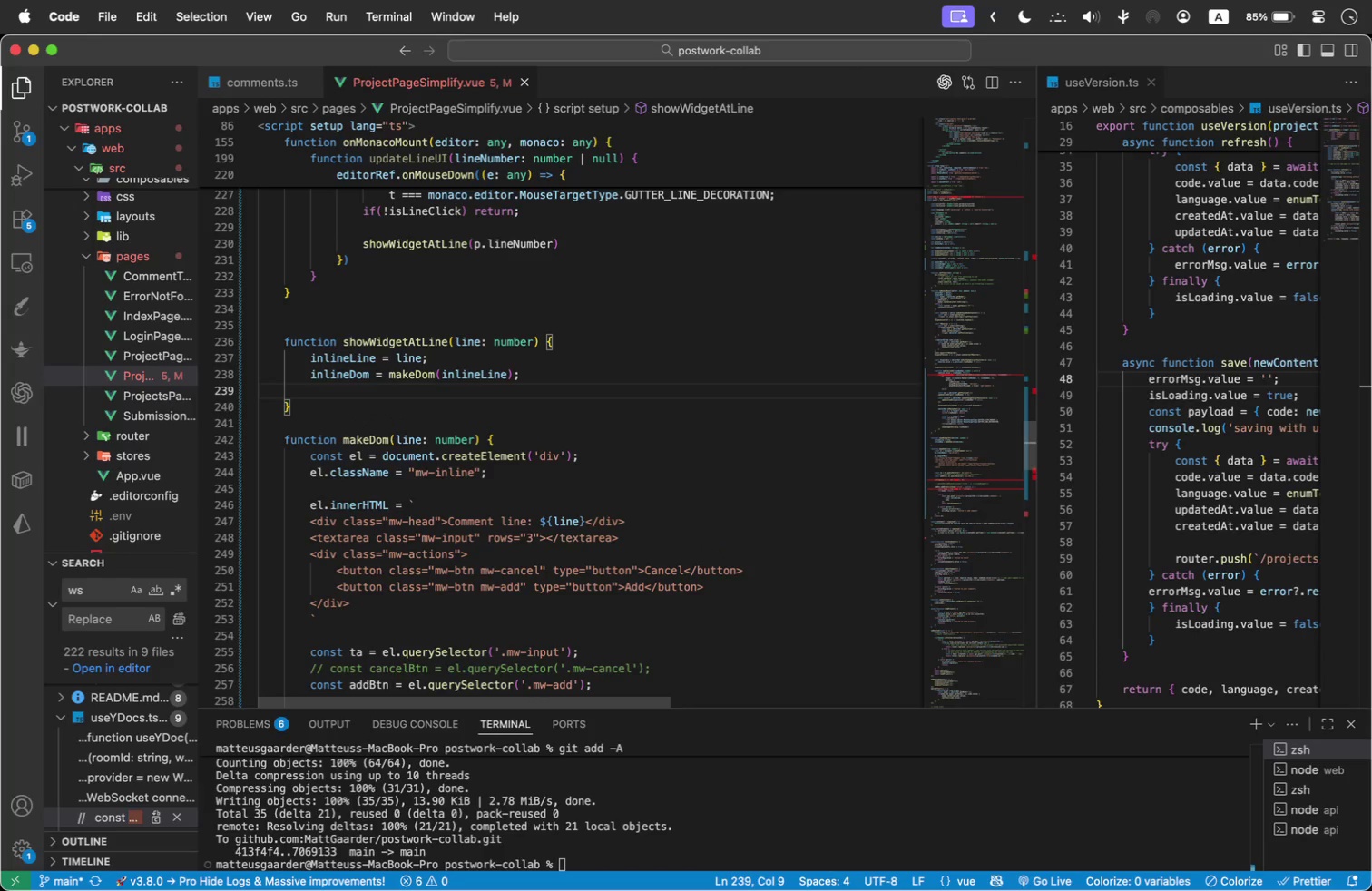 
type(const id = )
 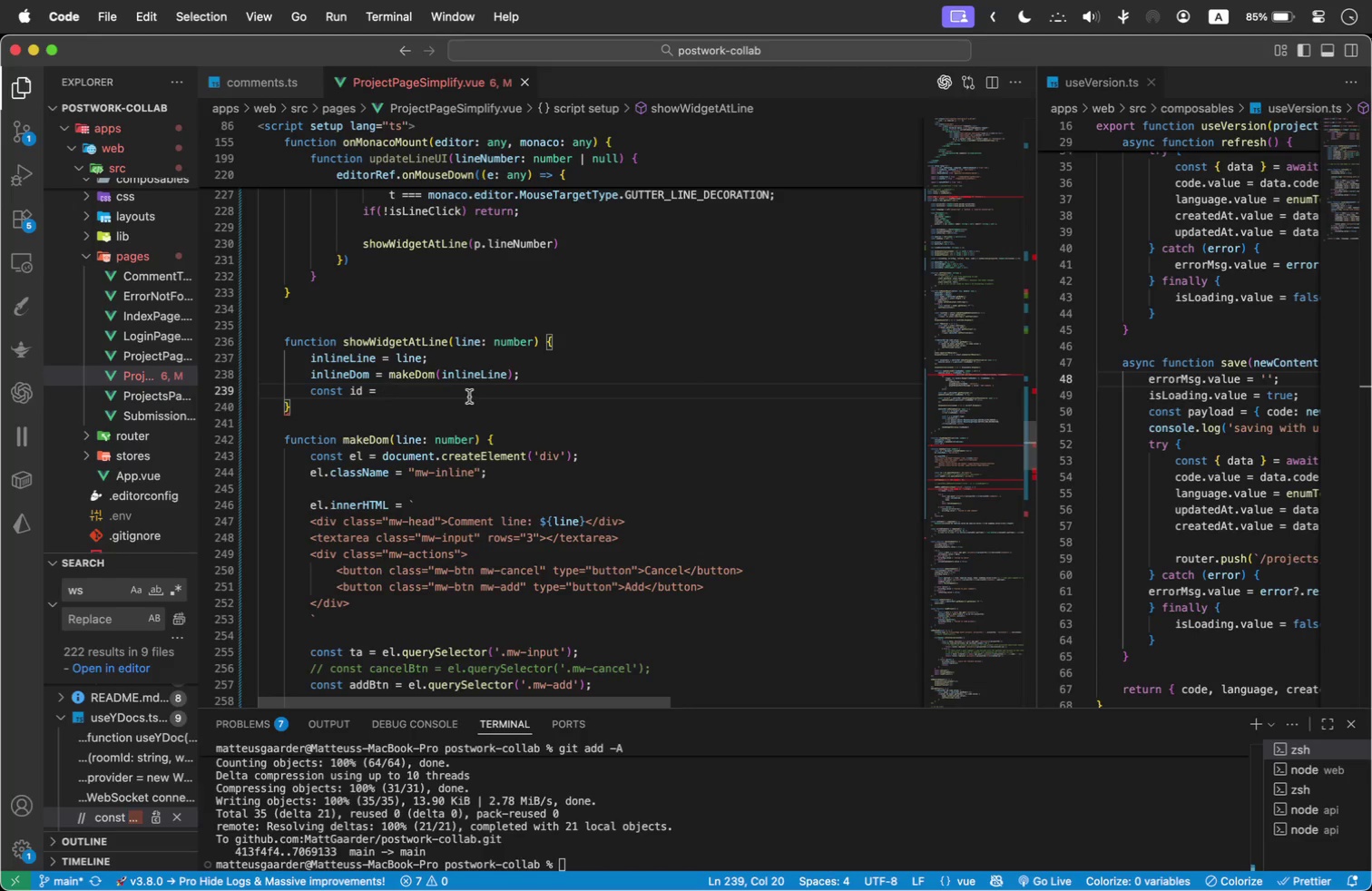 
wait(22.42)
 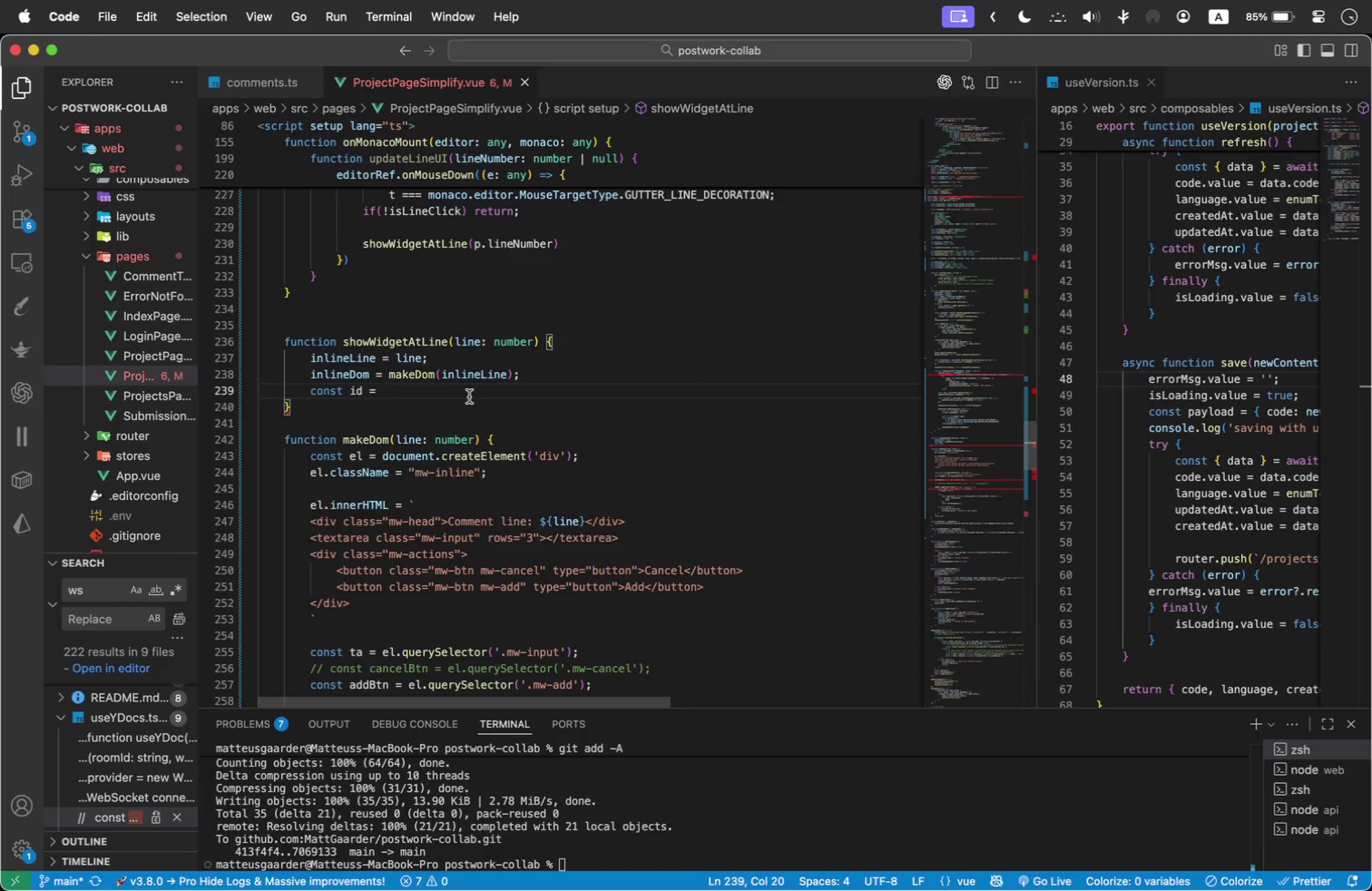 
type('widget)
 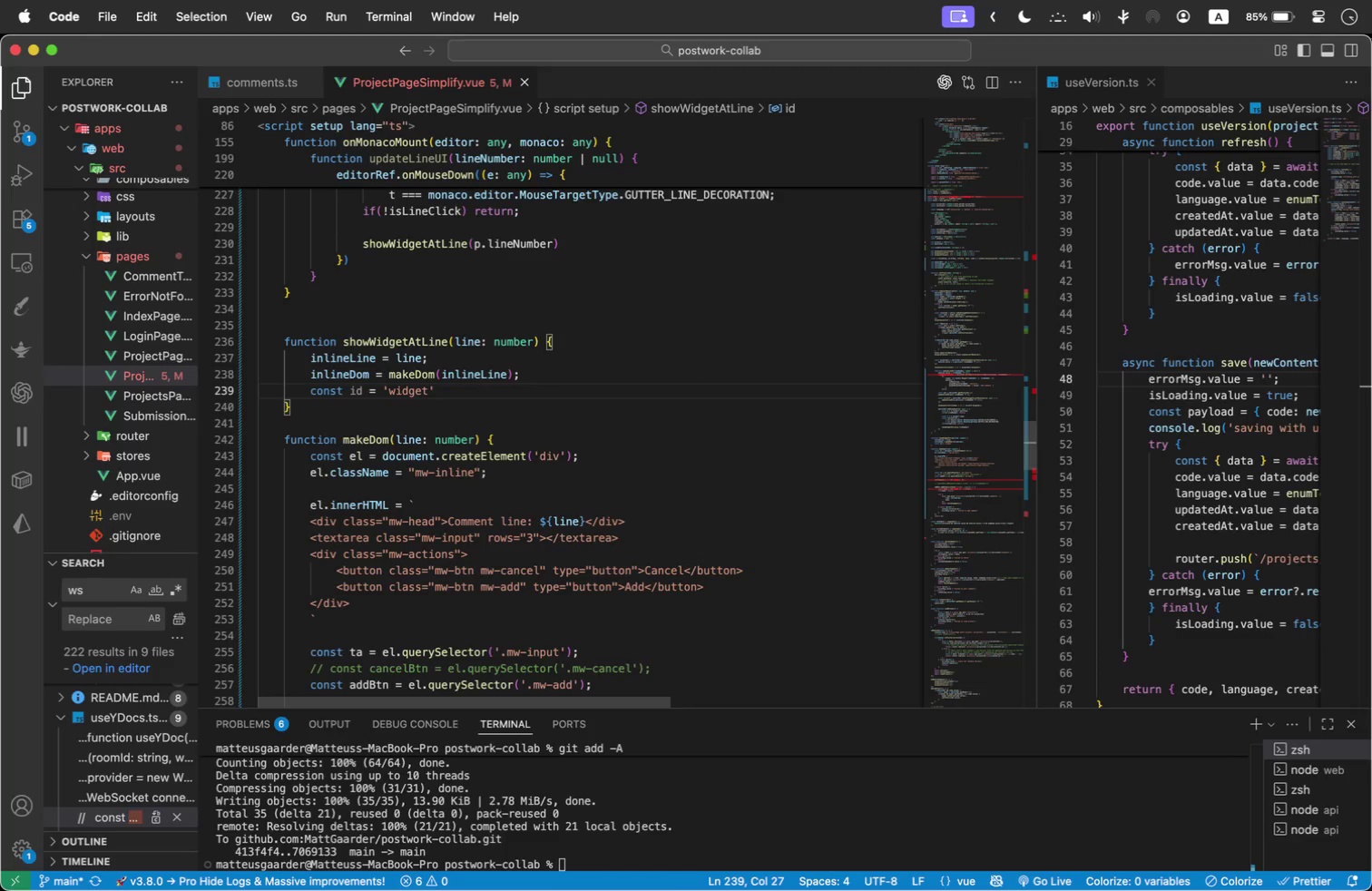 
key(Backspace)
key(Backspace)
key(Backspace)
key(Backspace)
key(Backspace)
key(Backspace)
type(comment.widget)
 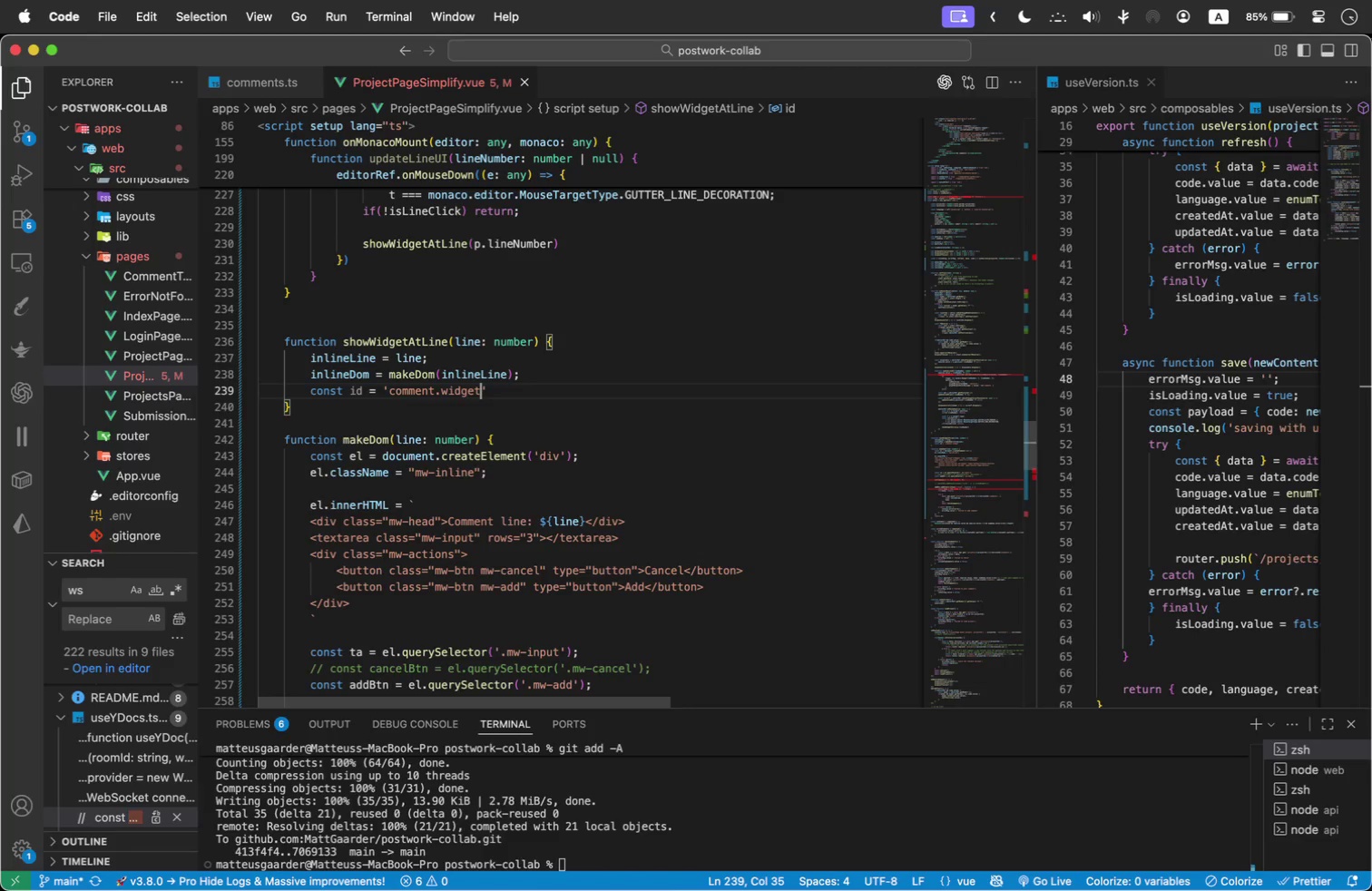 
key(ArrowRight)
 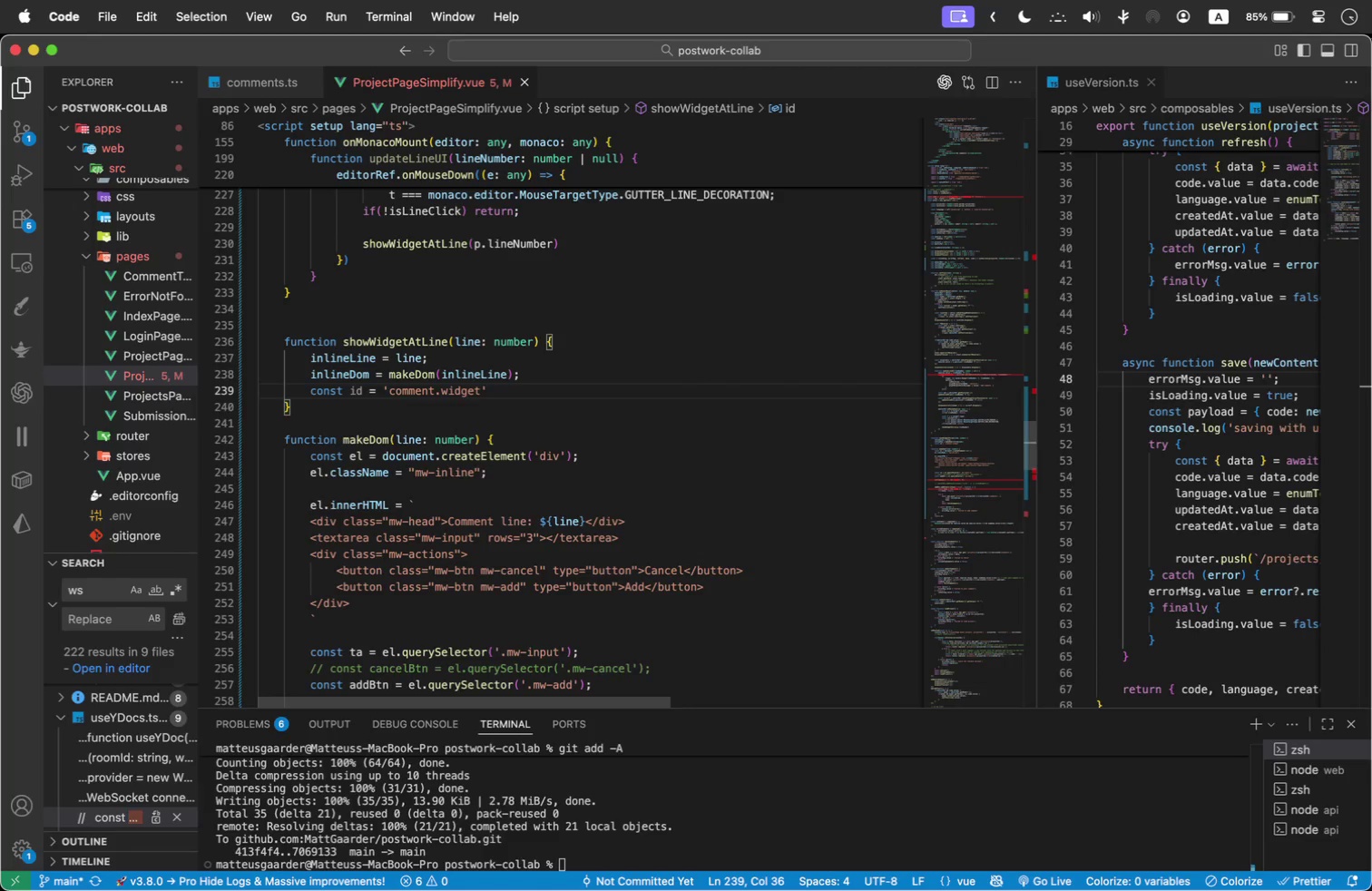 
key(Semicolon)
 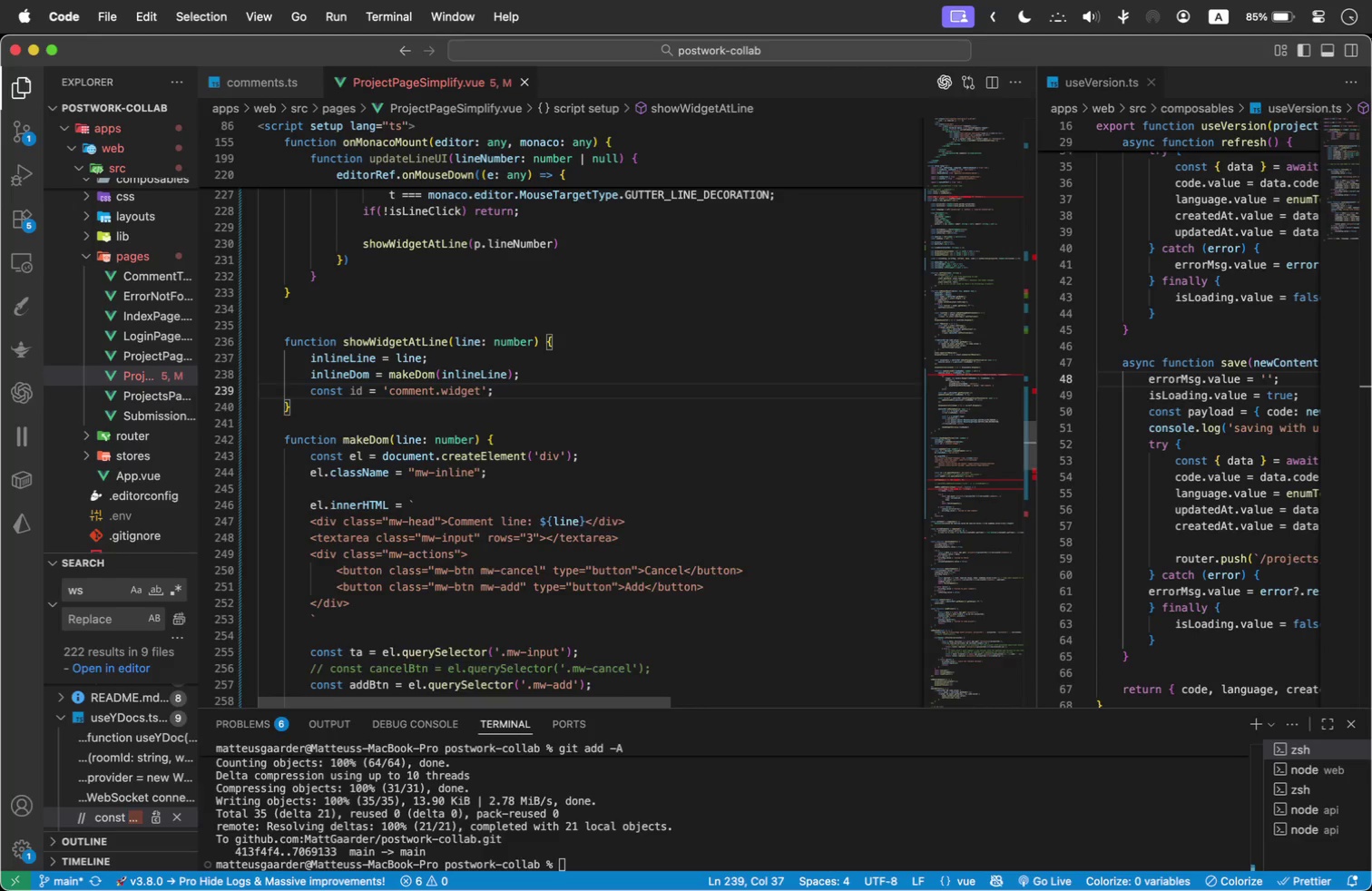 
key(Enter)
 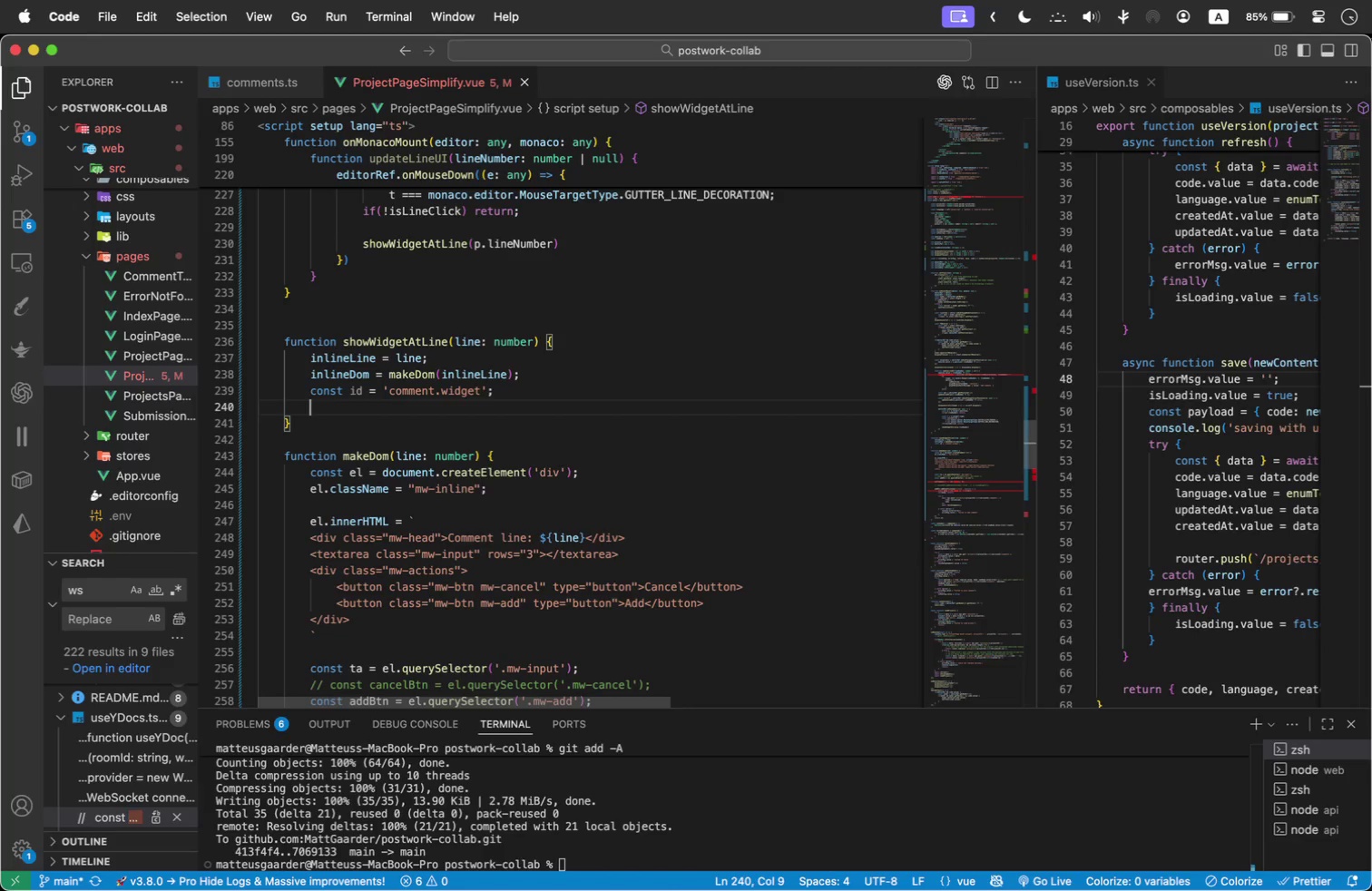 
wait(6.71)
 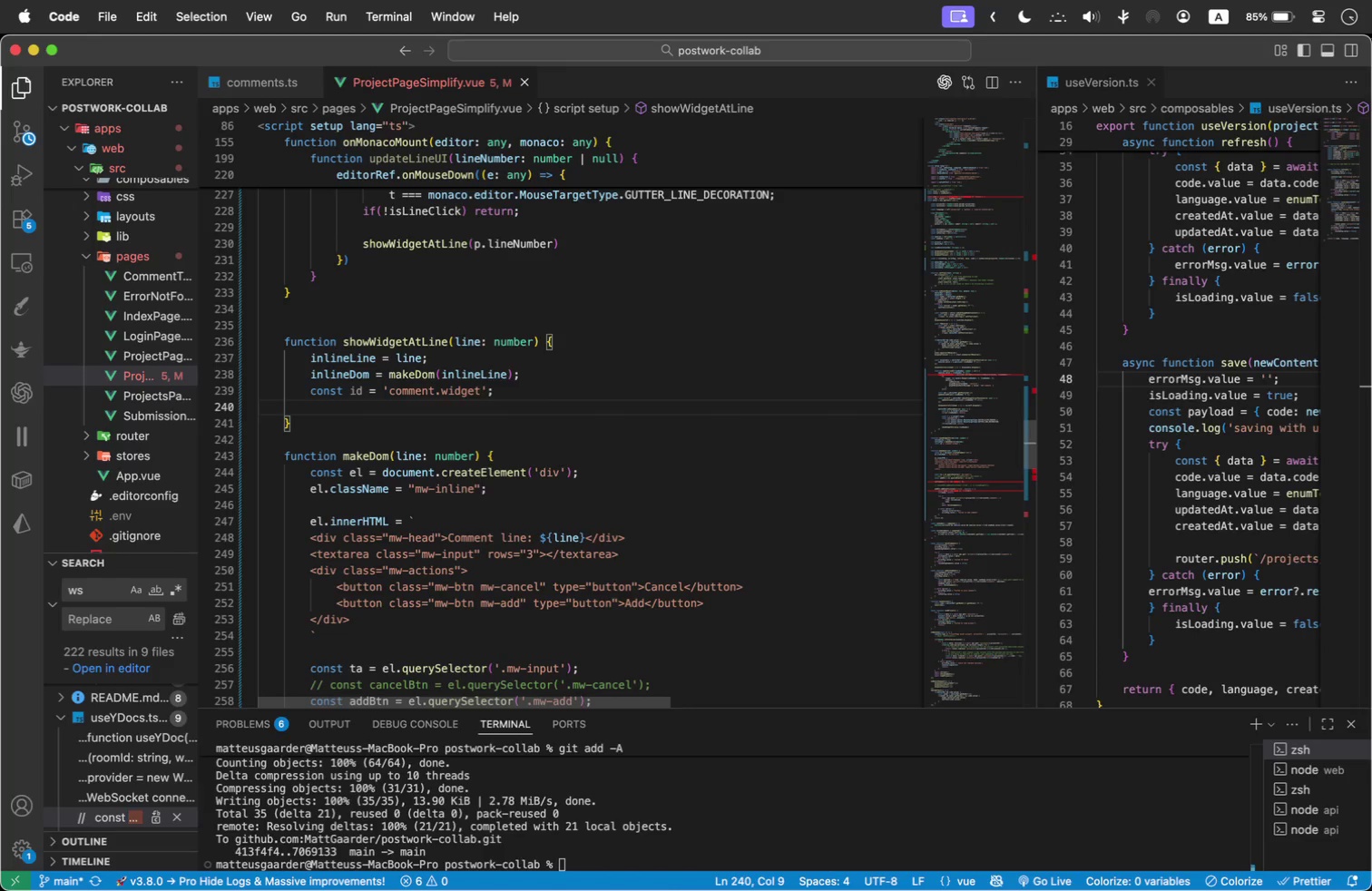 
type(const widget = {)
 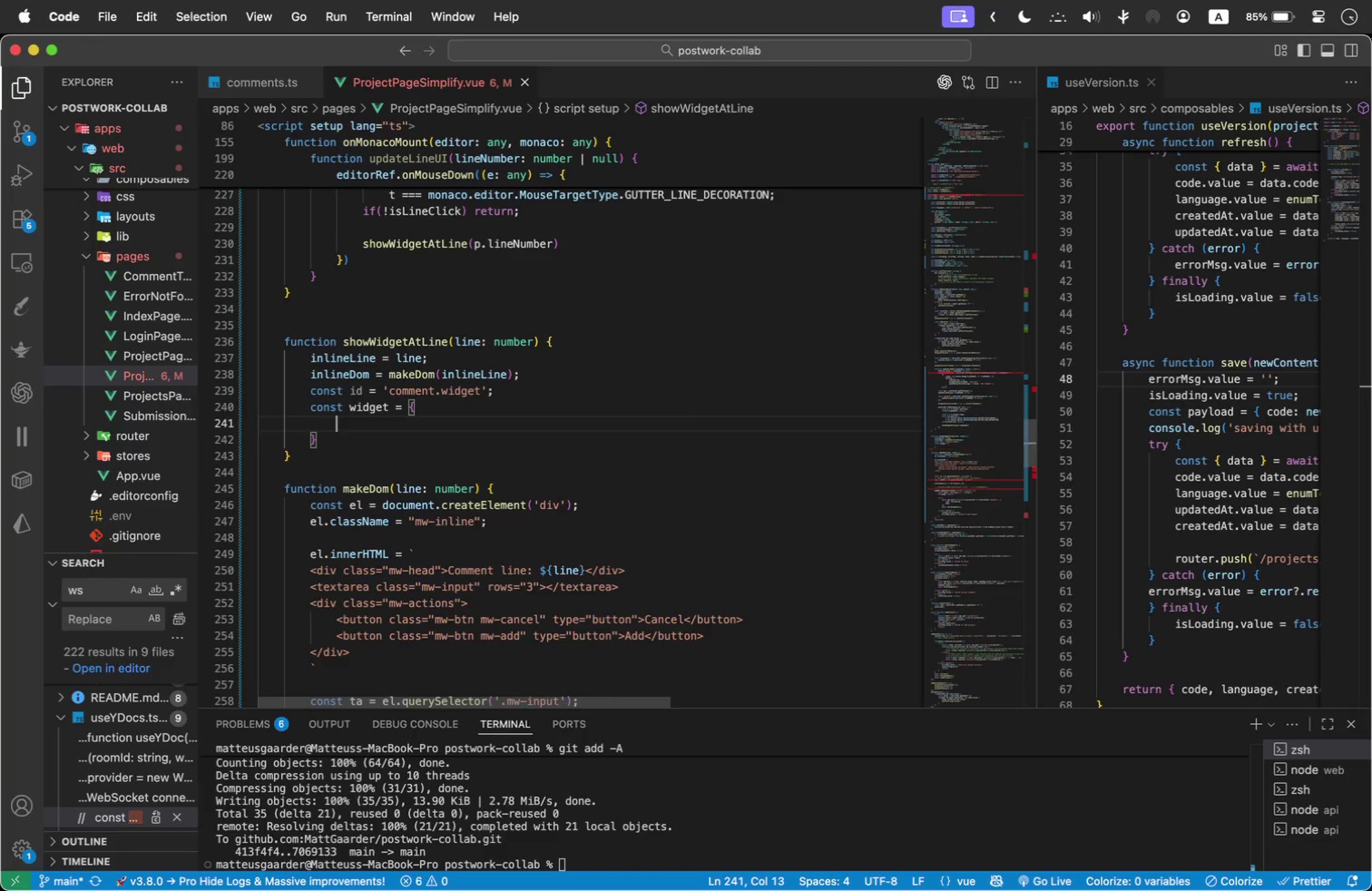 
 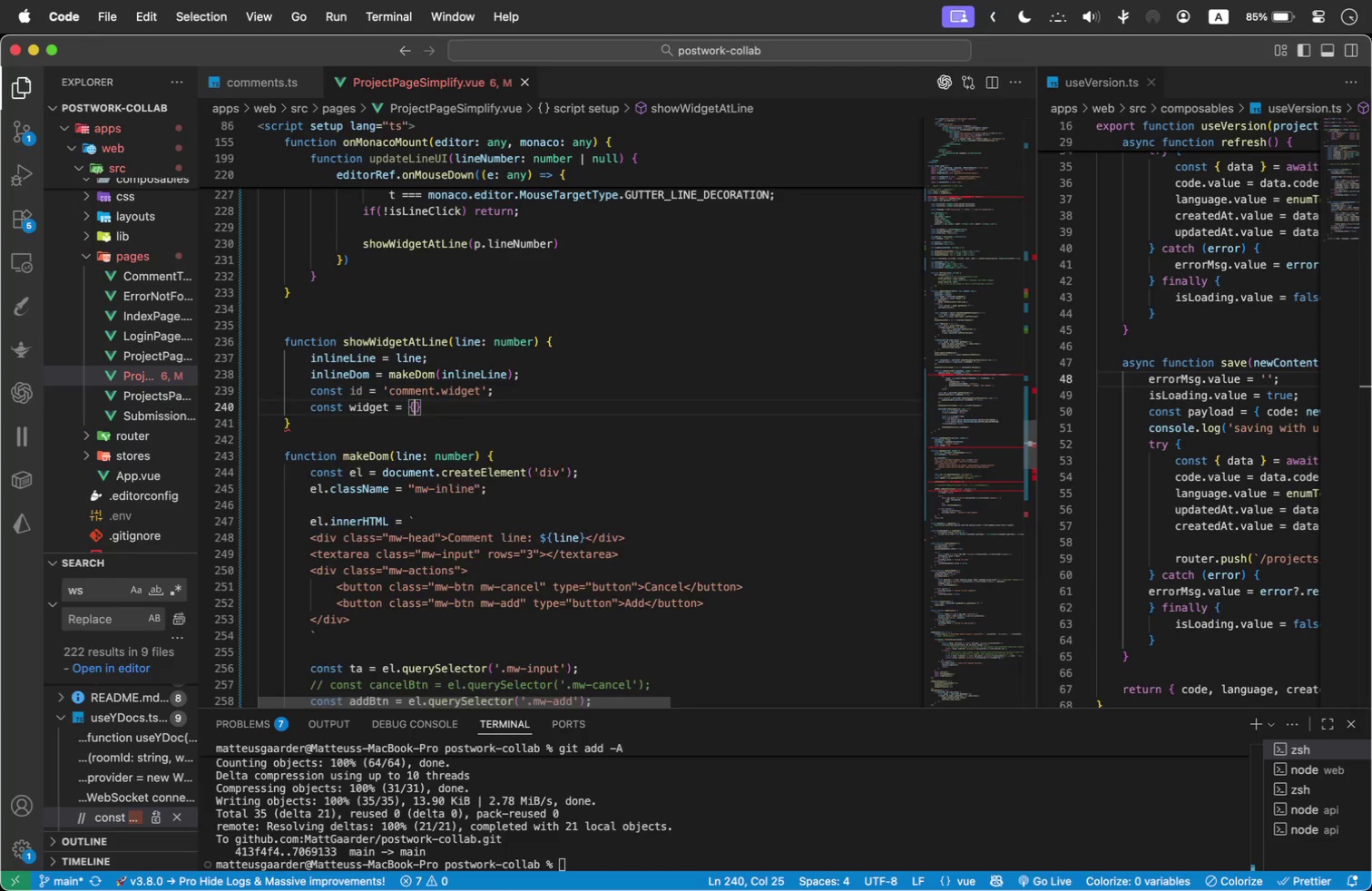 
key(Enter)
 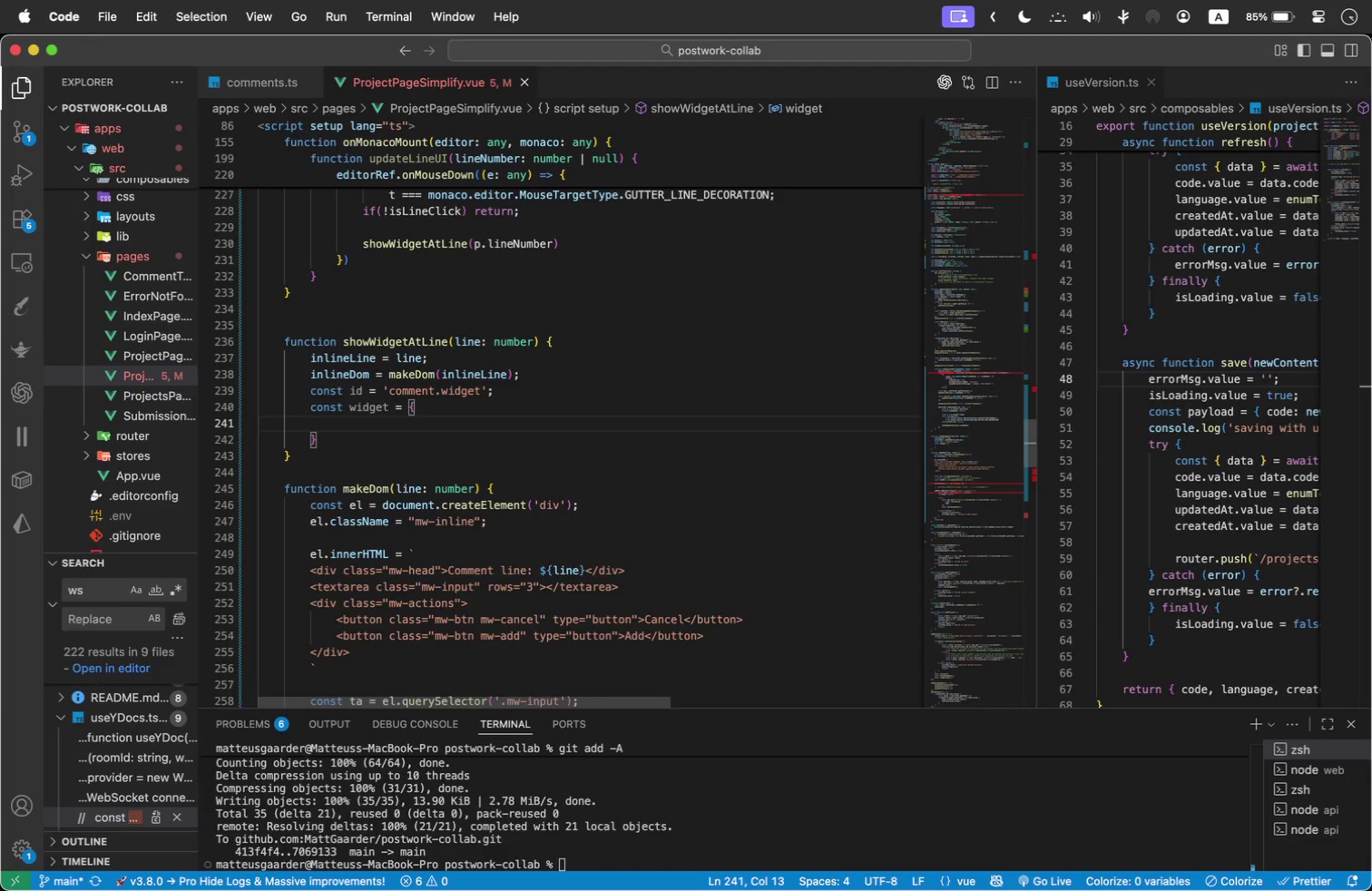 
wait(18.43)
 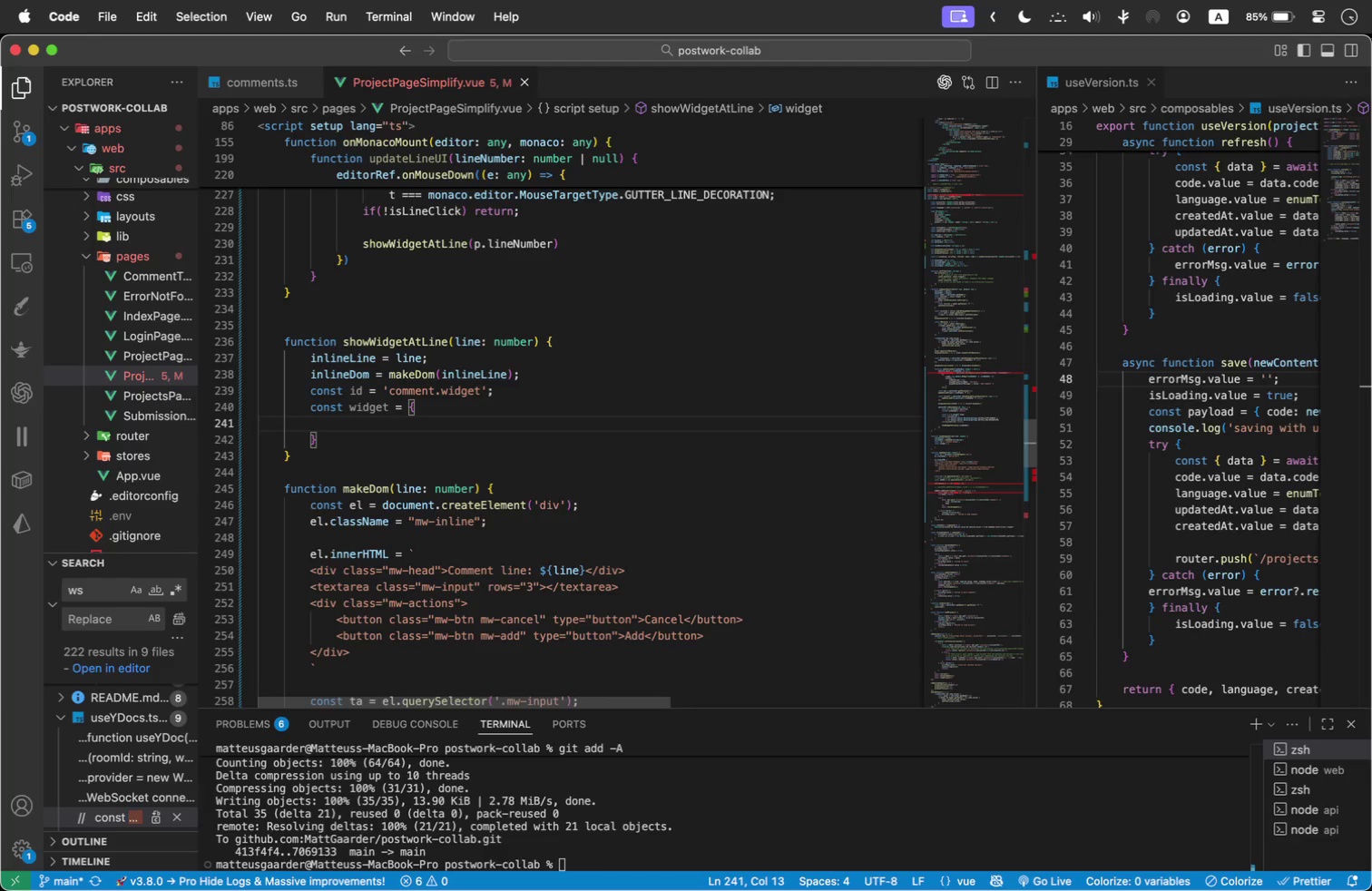 
type(getId: ()
 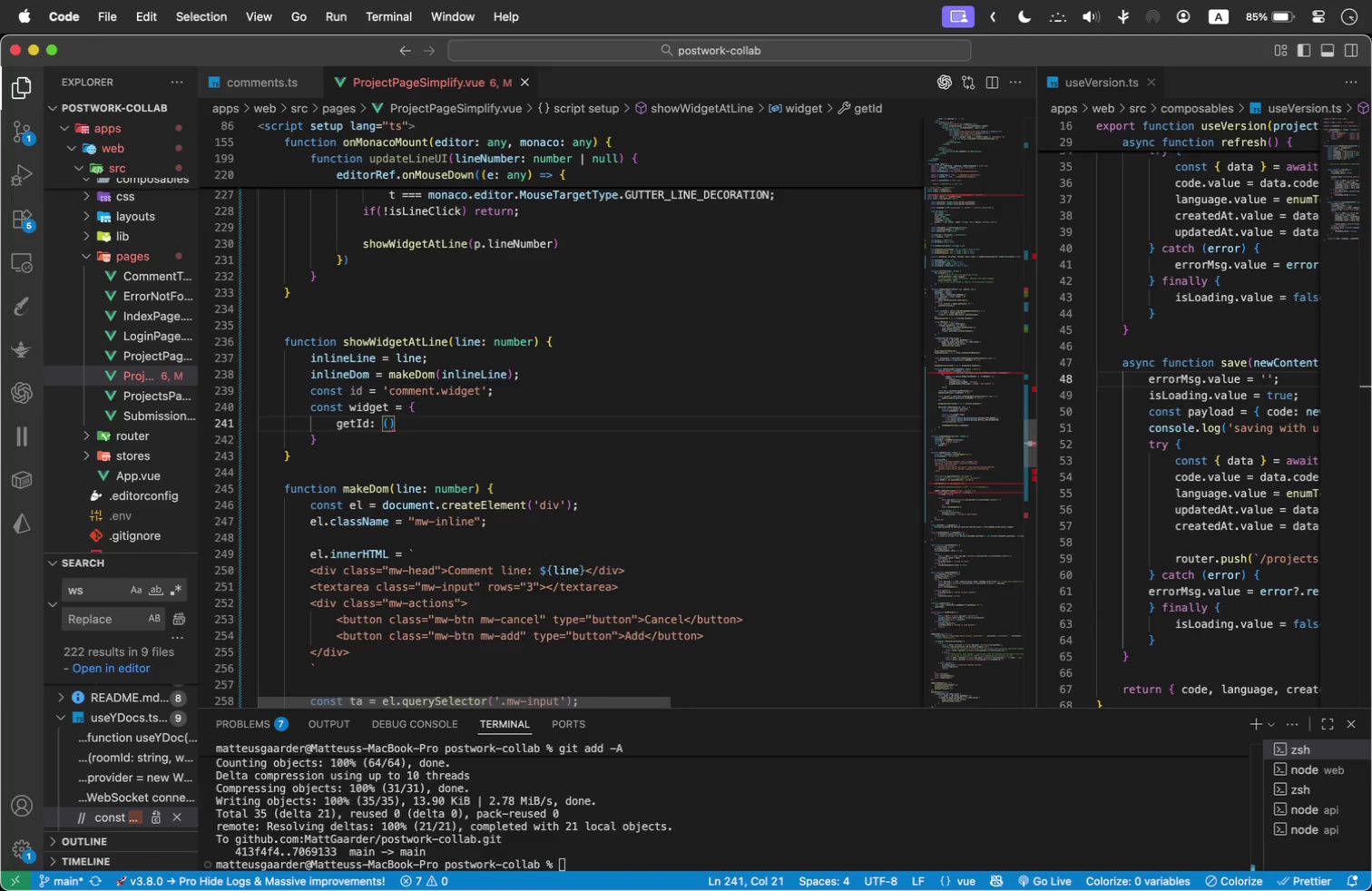 
key(ArrowRight)
 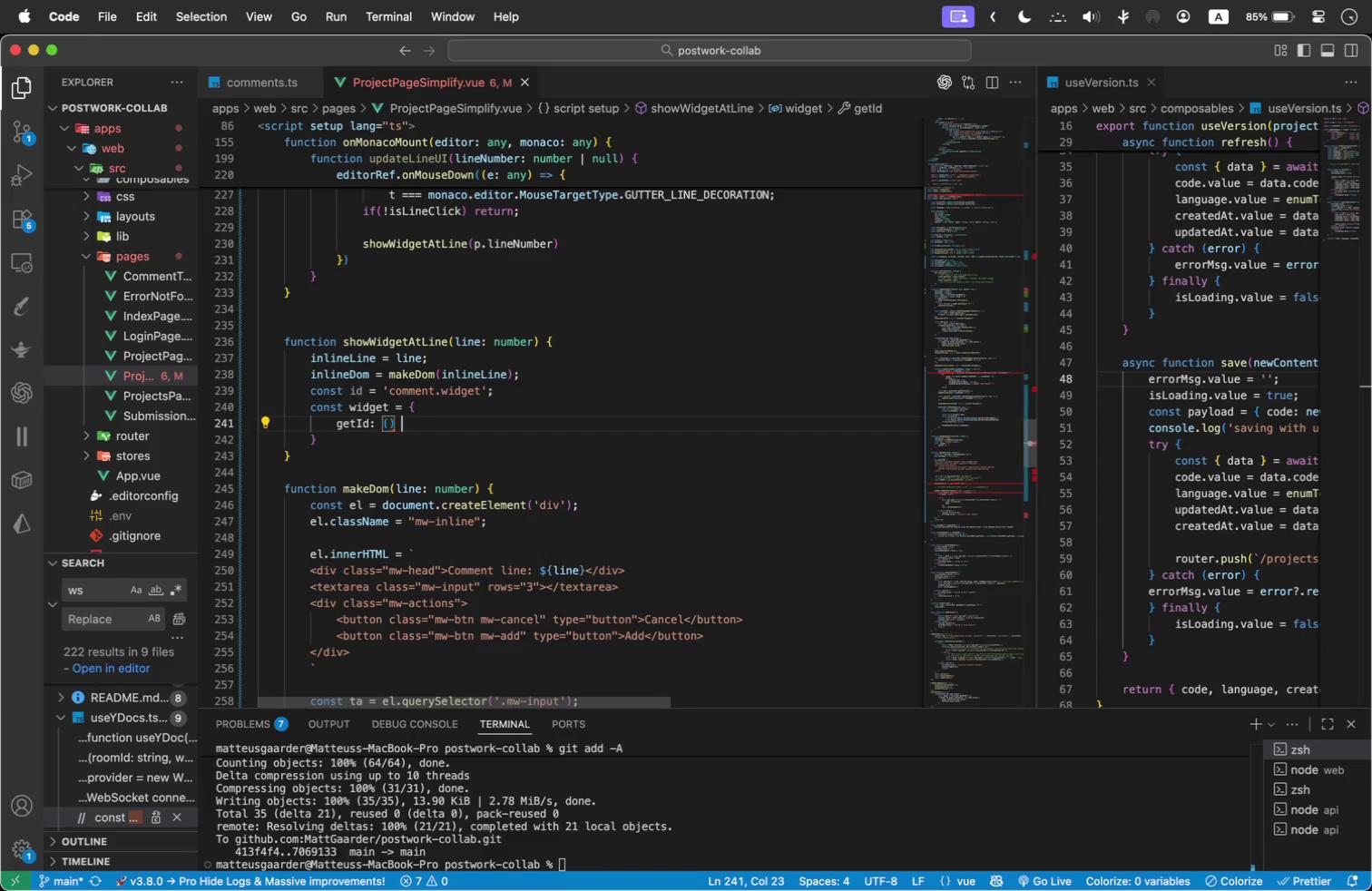 
type( => id,)
 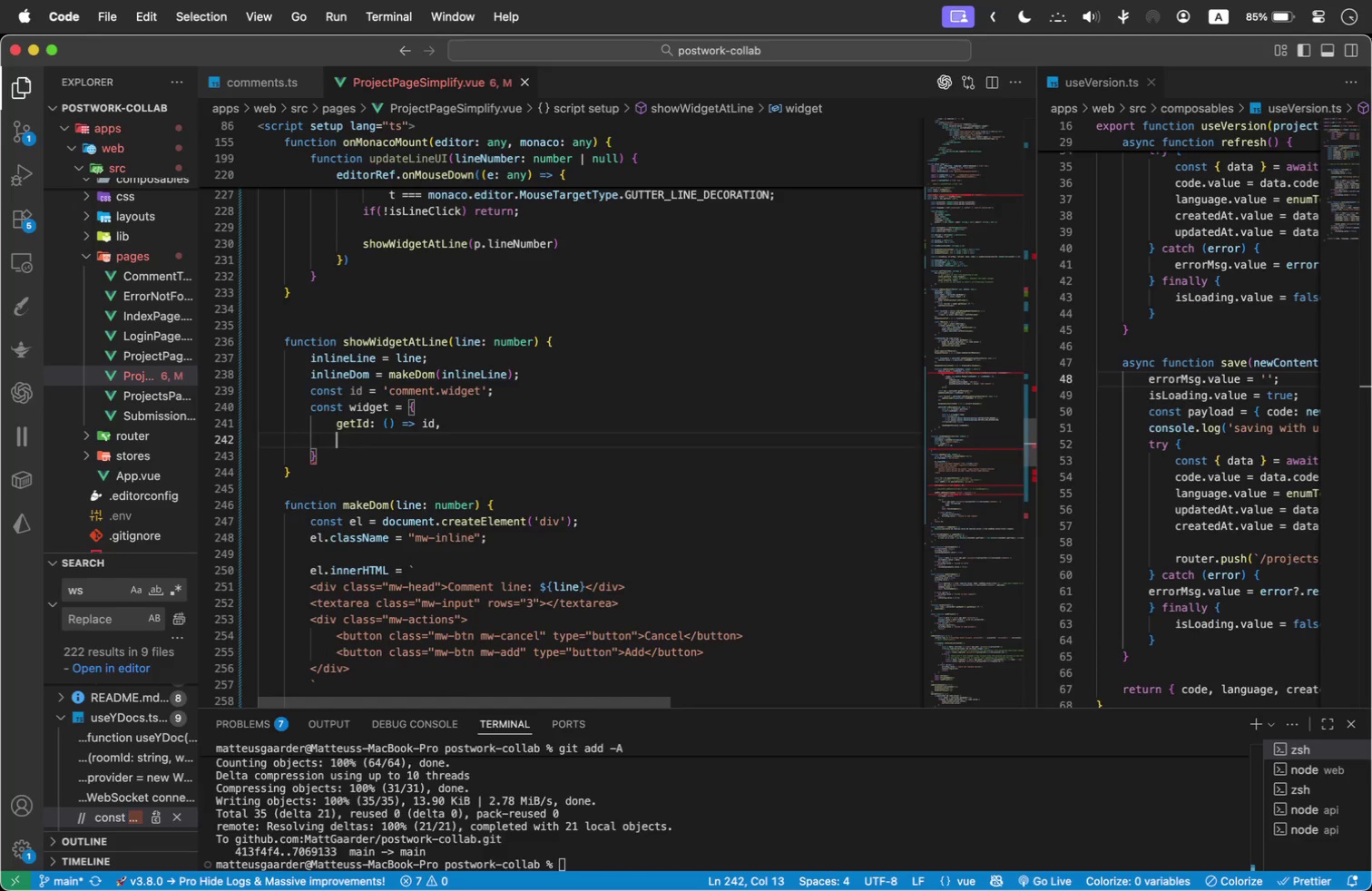 
 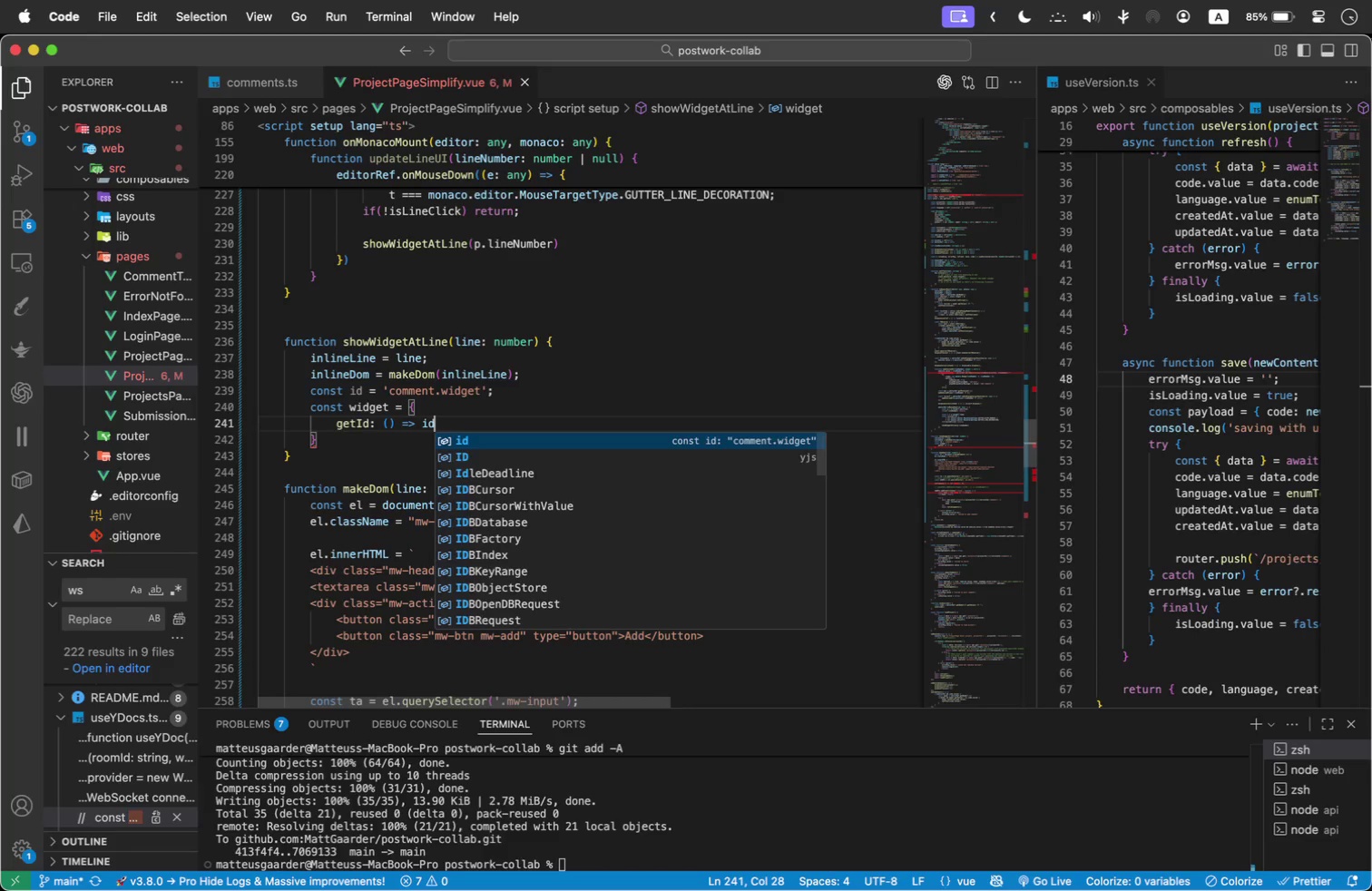 
key(Enter)
 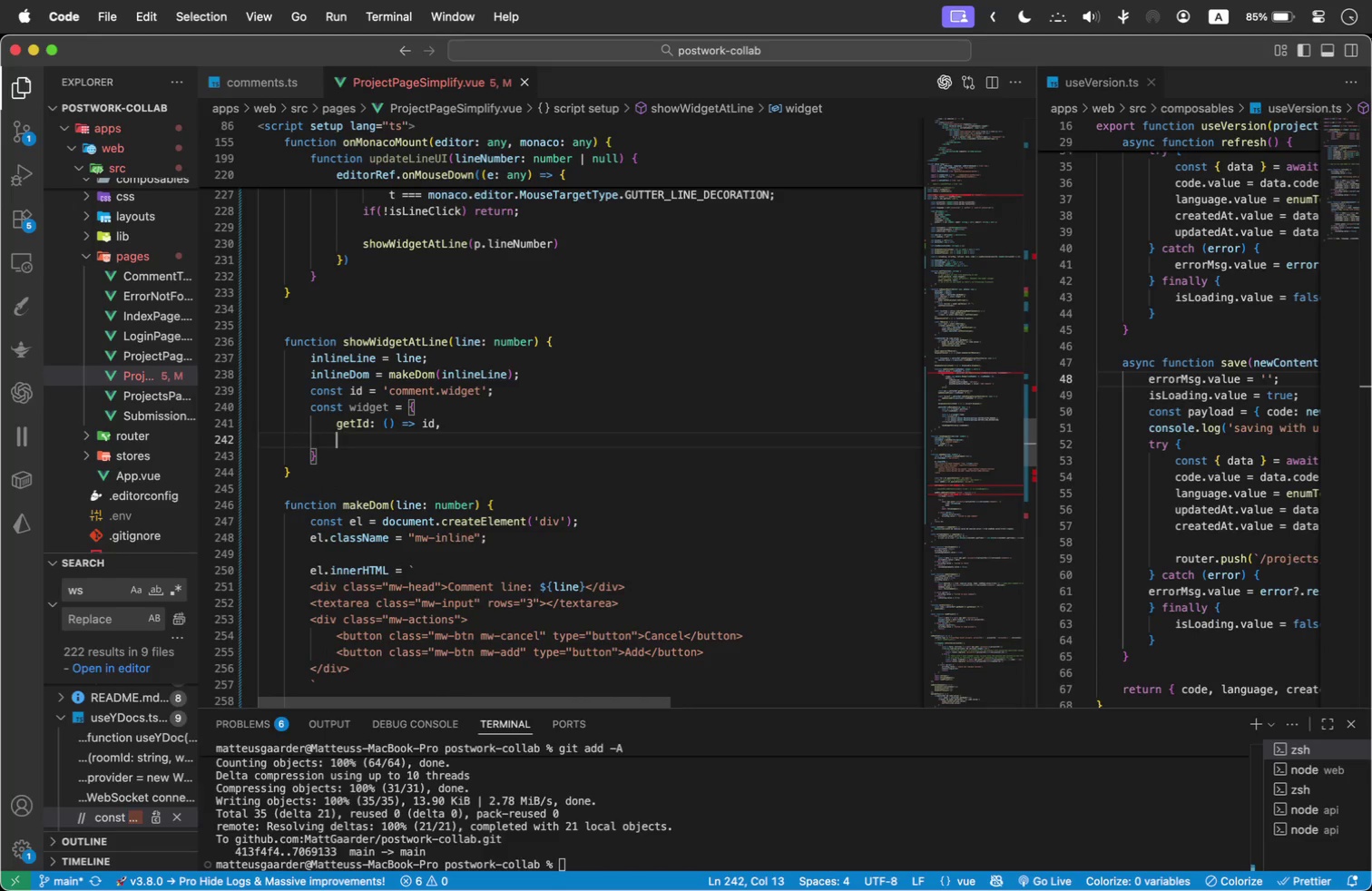 
type(get )
key(Backspace)
type(Pos)
key(Backspace)
type(sition: () => ()
key(Backspace)
type({)
 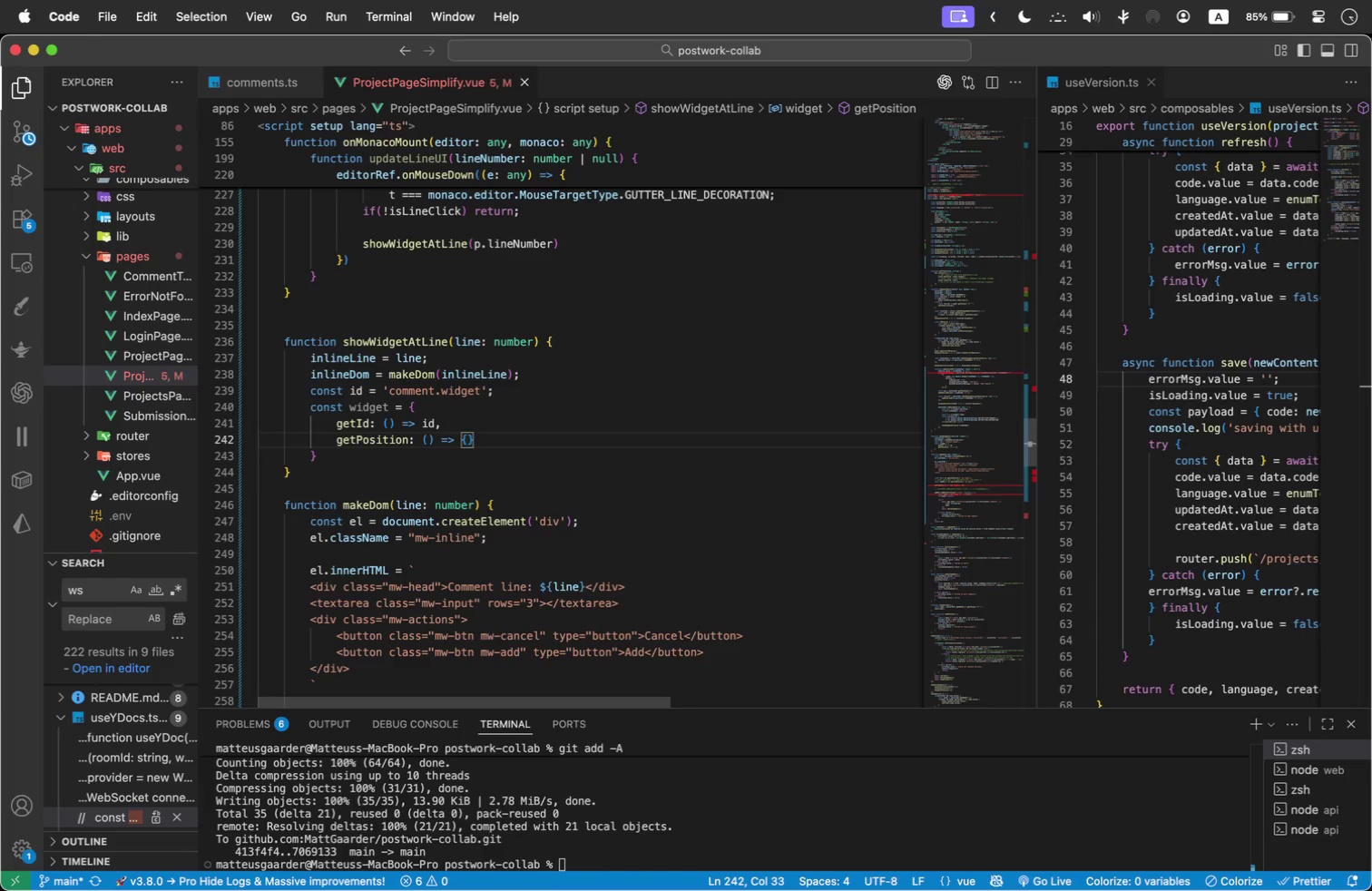 
key(Enter)
 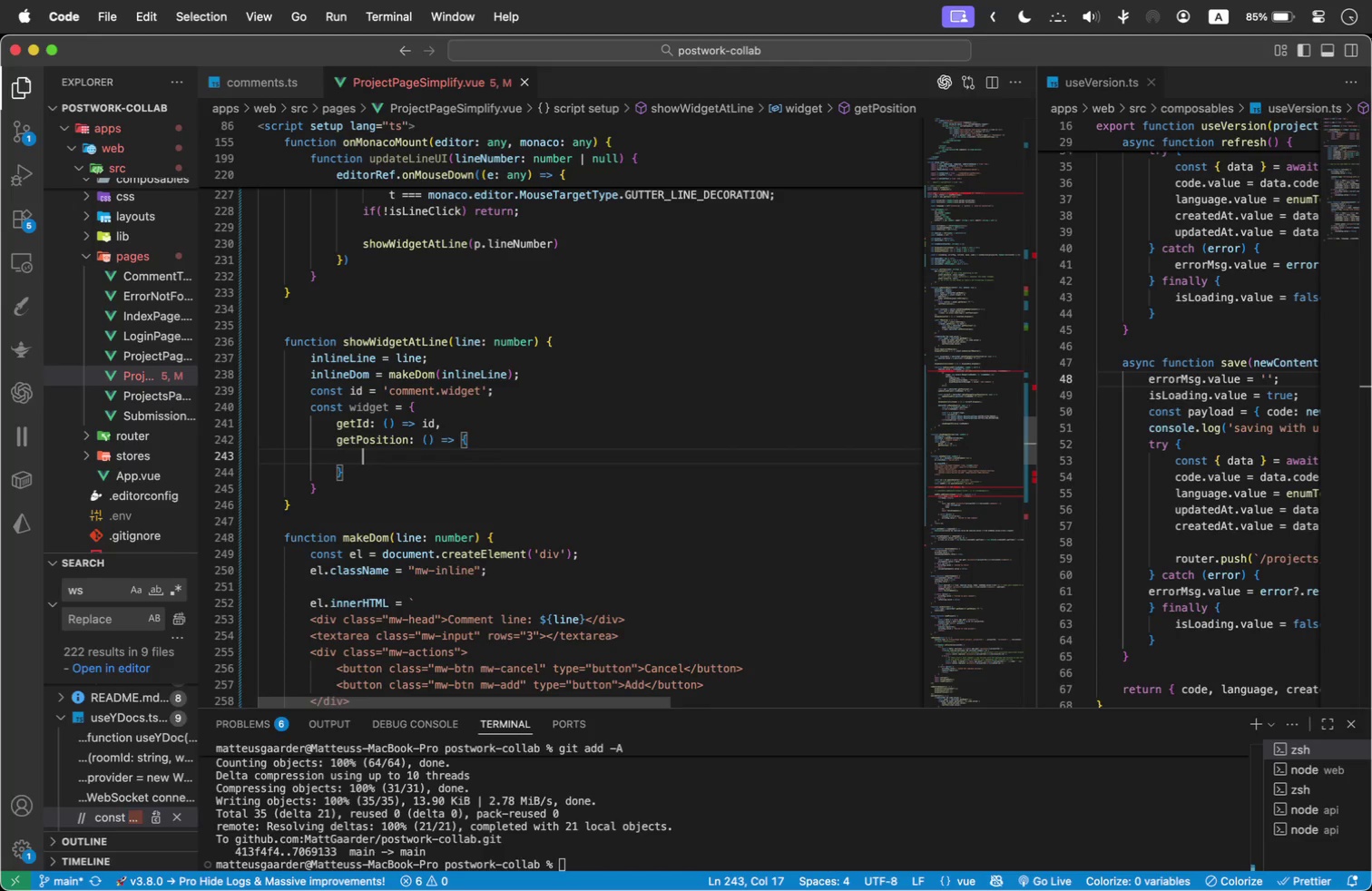 
key(Backspace)
 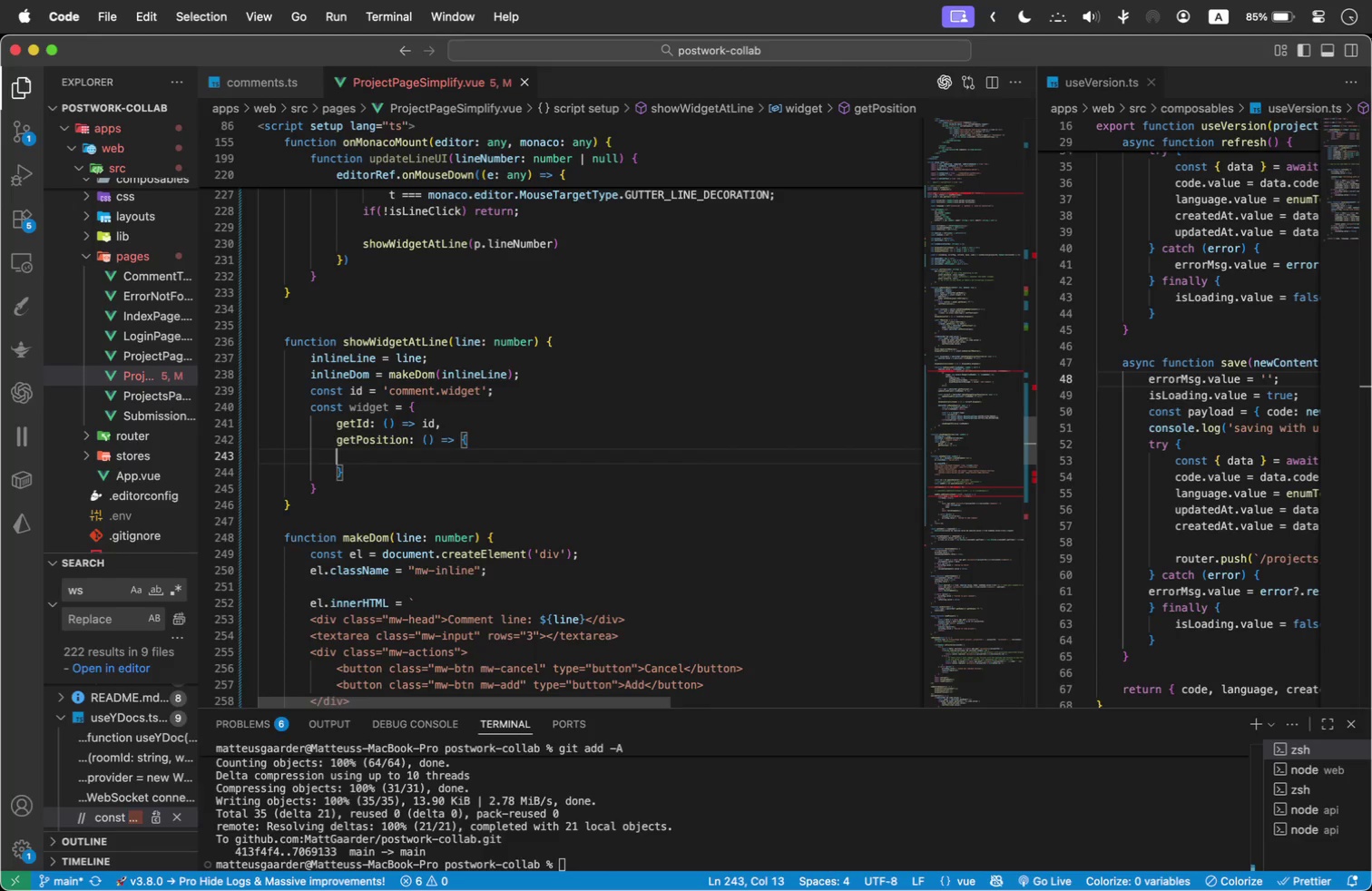 
key(Backspace)
 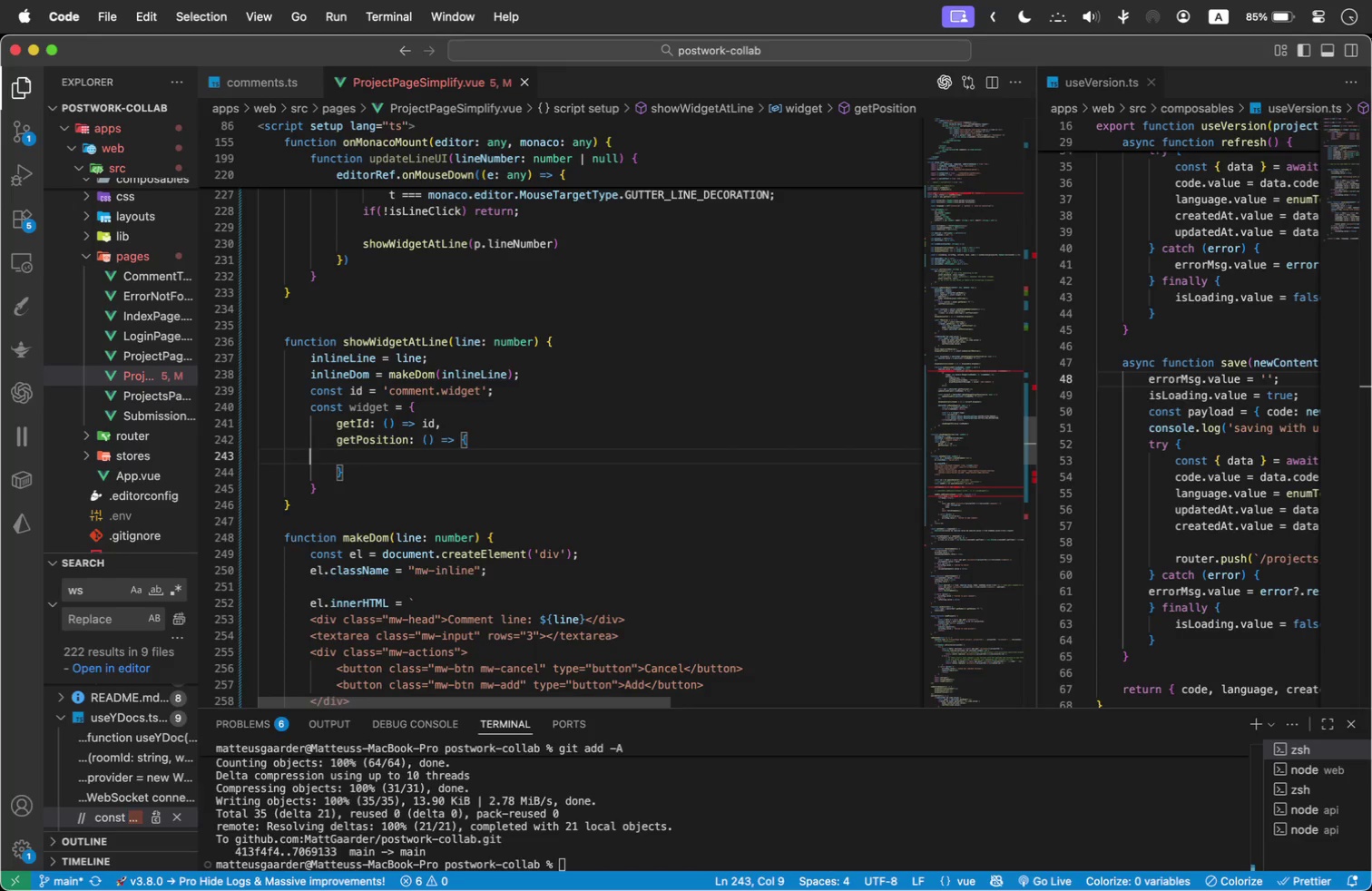 
key(Backspace)
 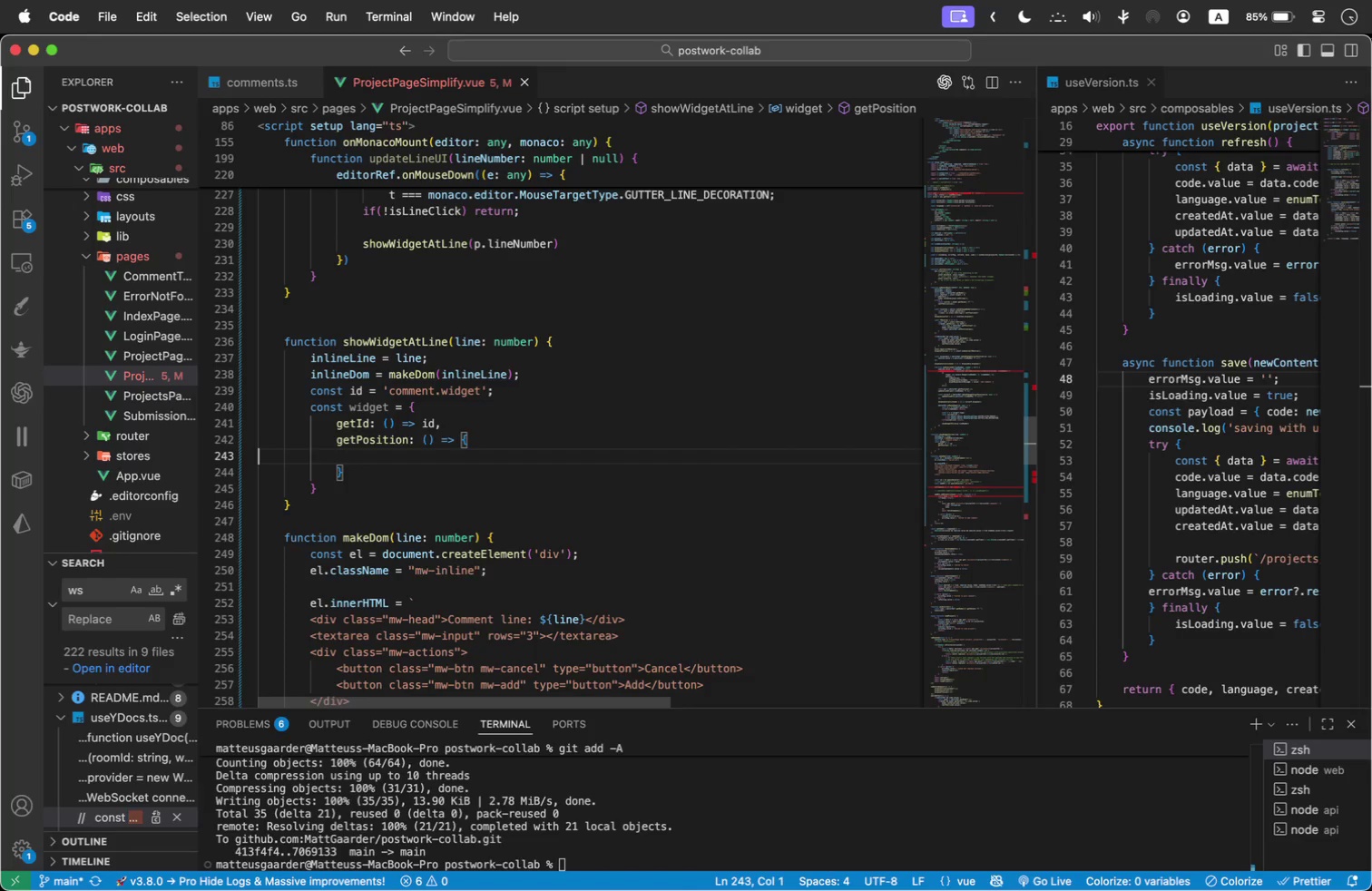 
key(Backspace)
 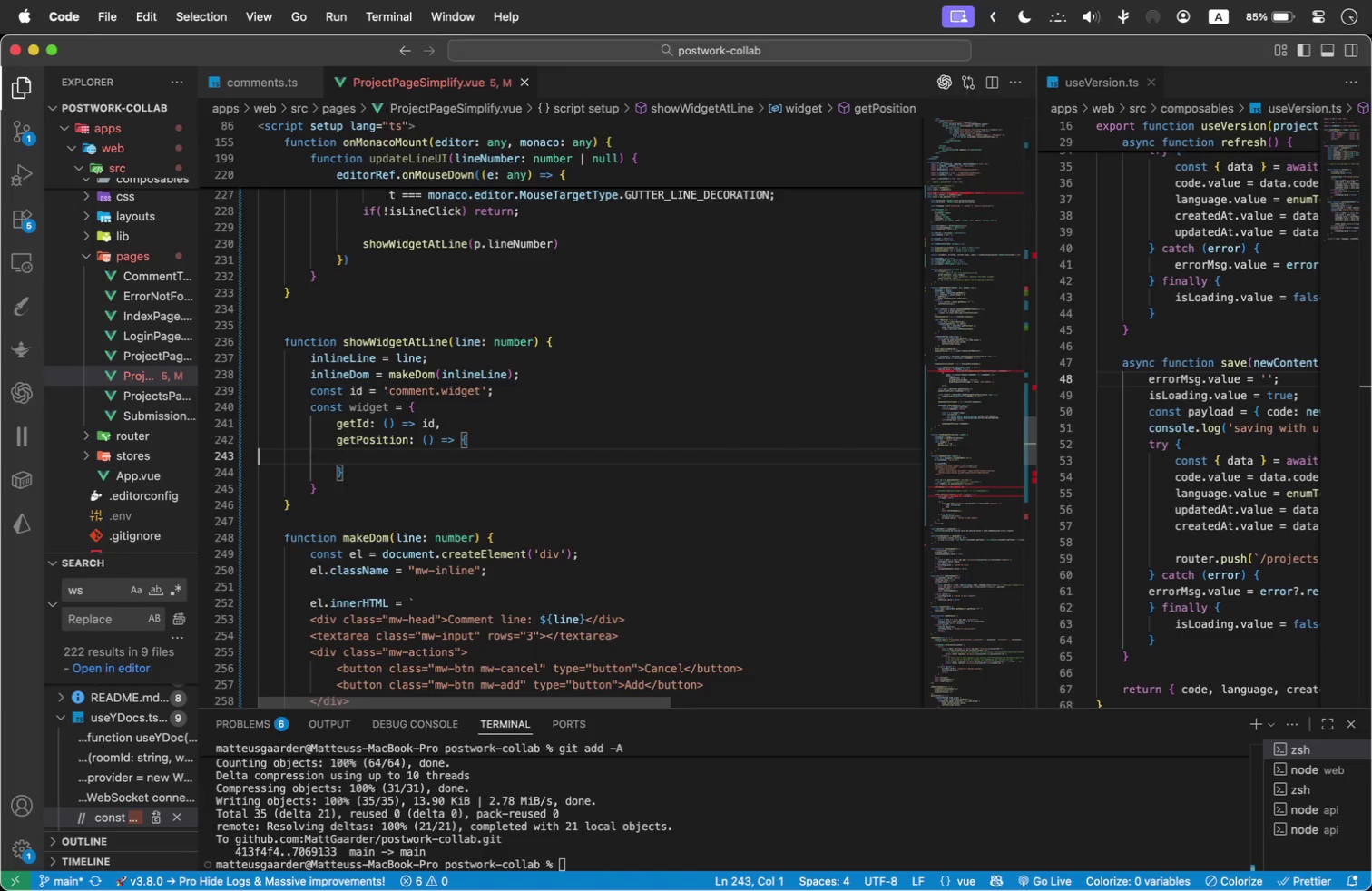 
key(Backspace)
 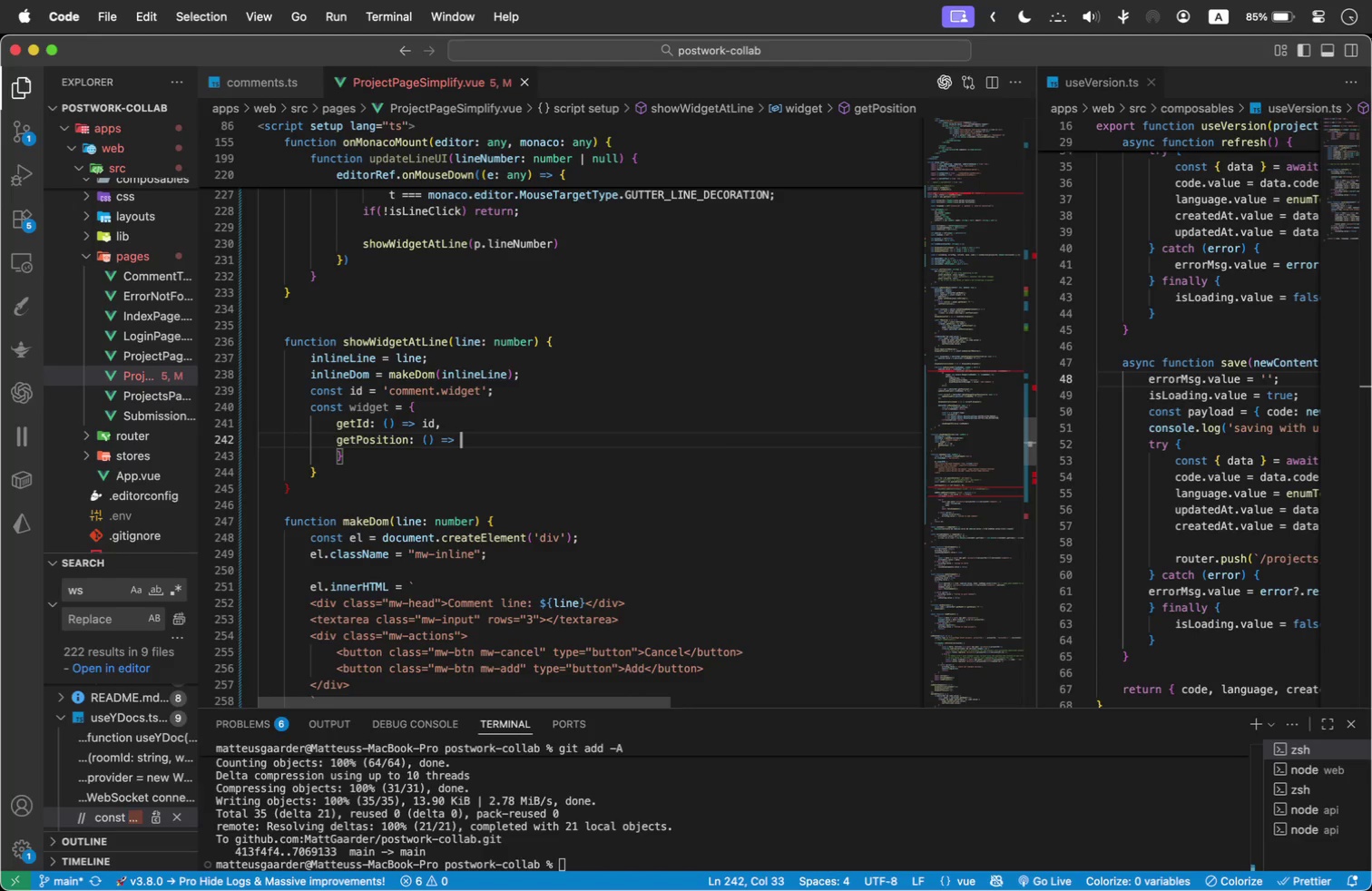 
key(Backspace)
 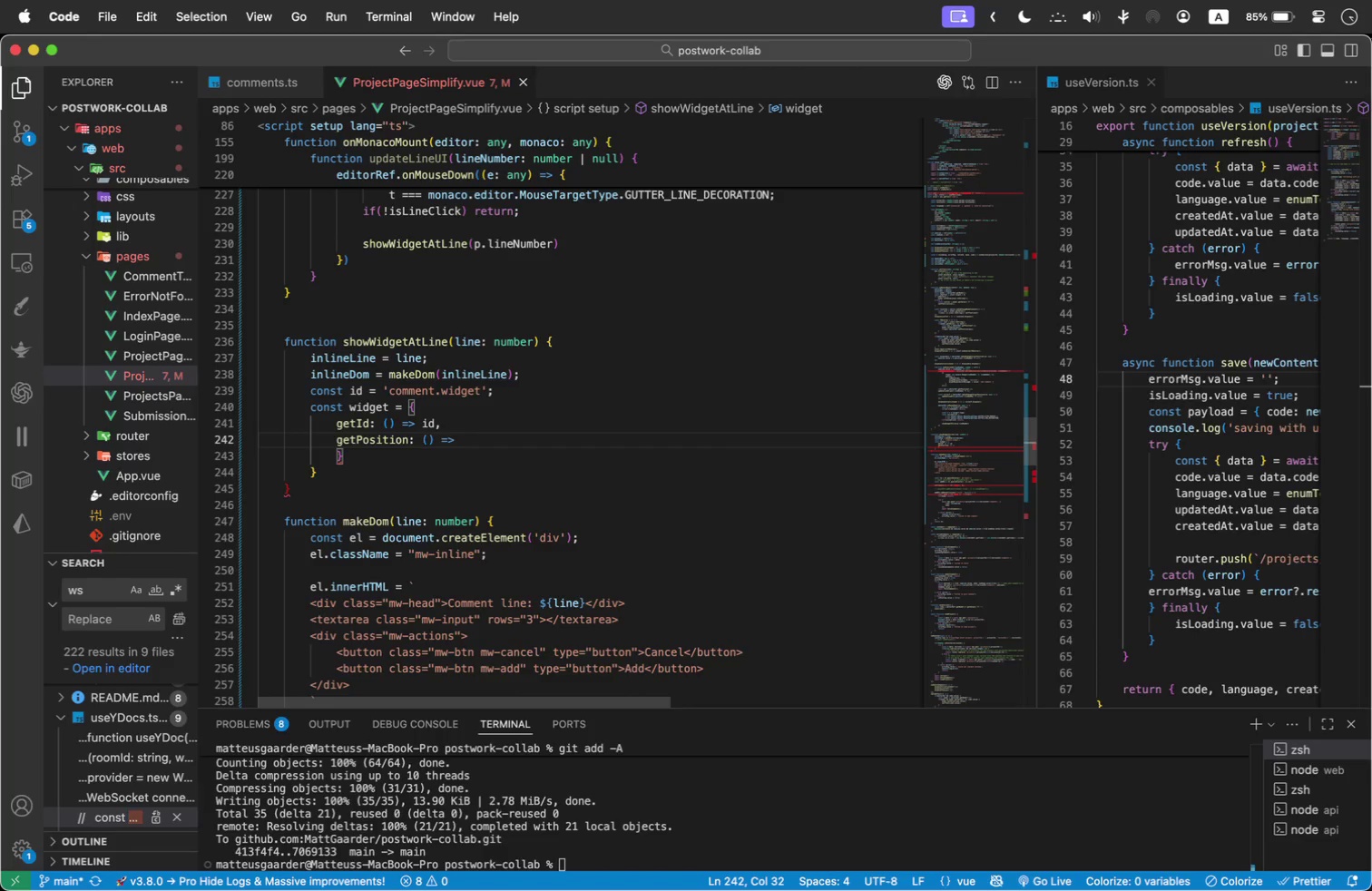 
key(Shift+9)
 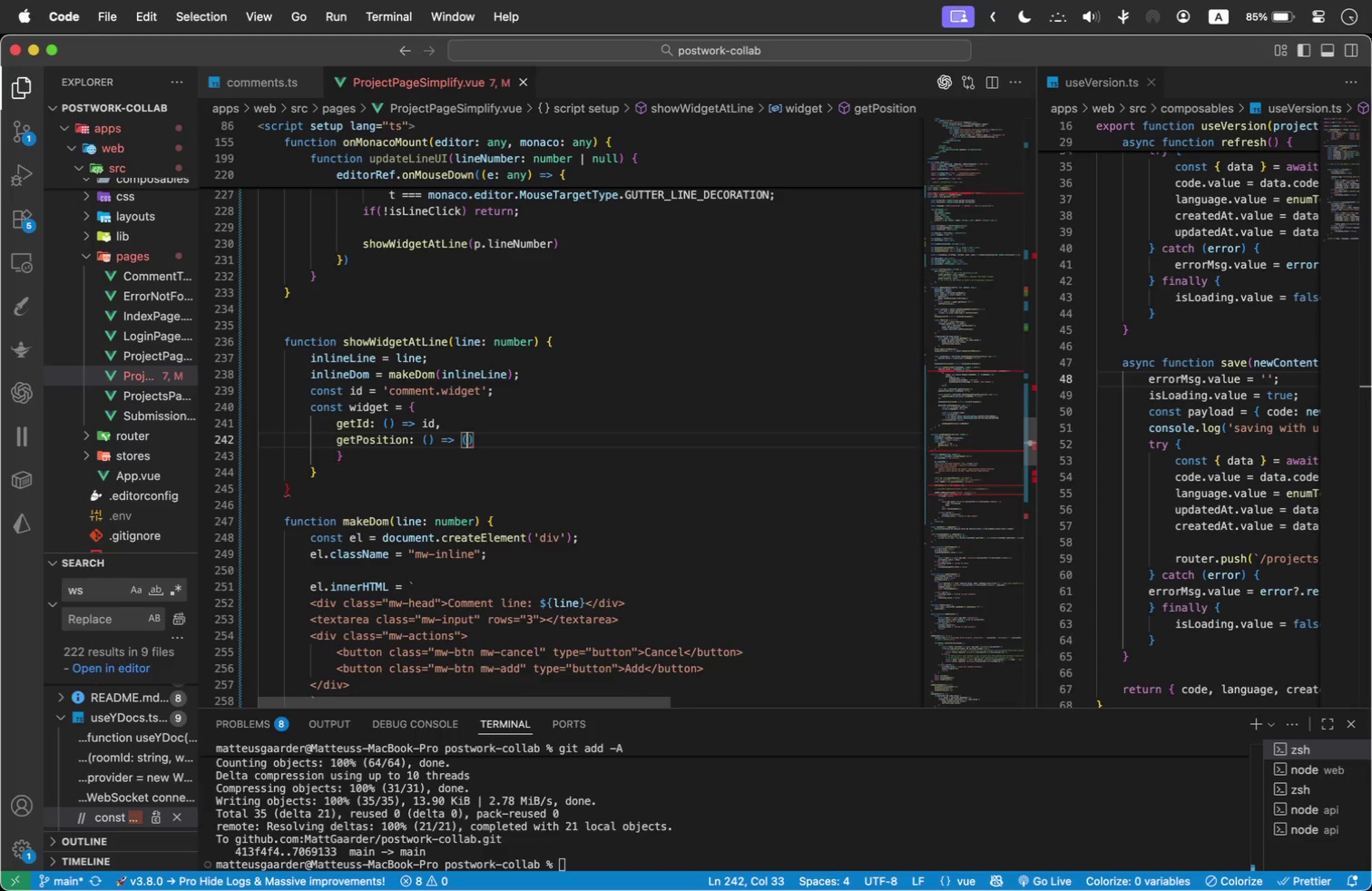 
key(Shift+BracketLeft)
 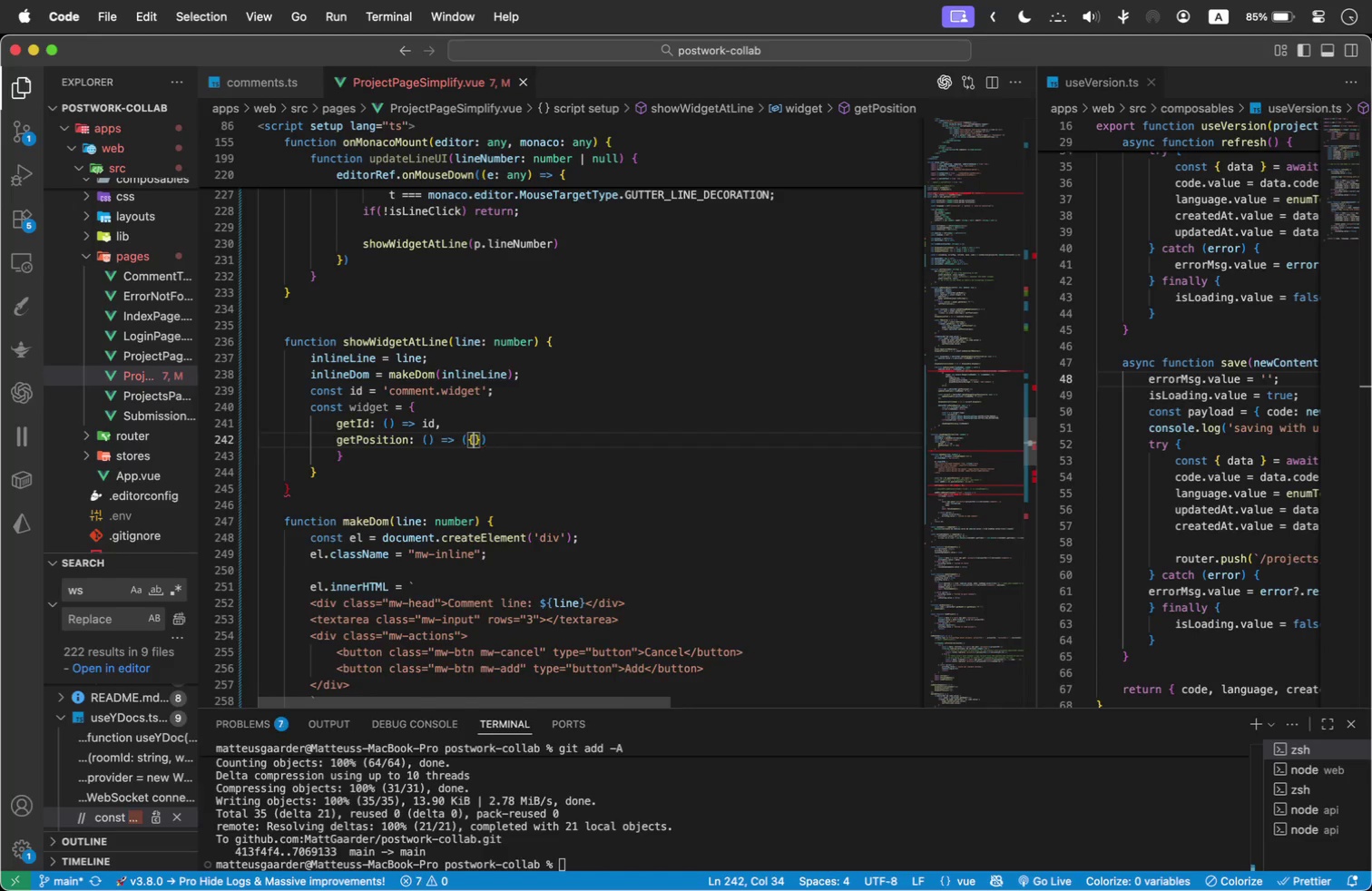 
key(Enter)
 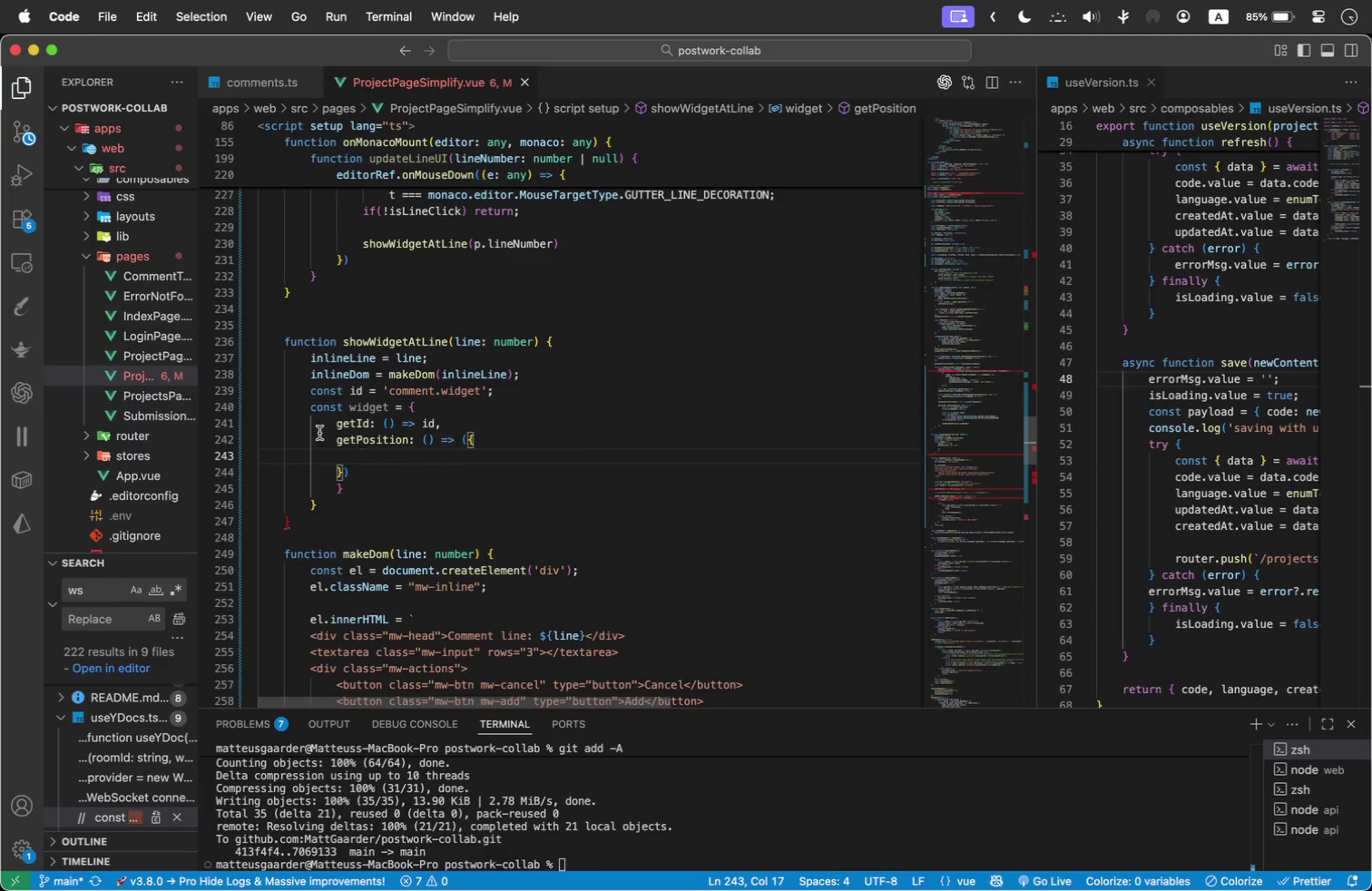 
wait(8.49)
 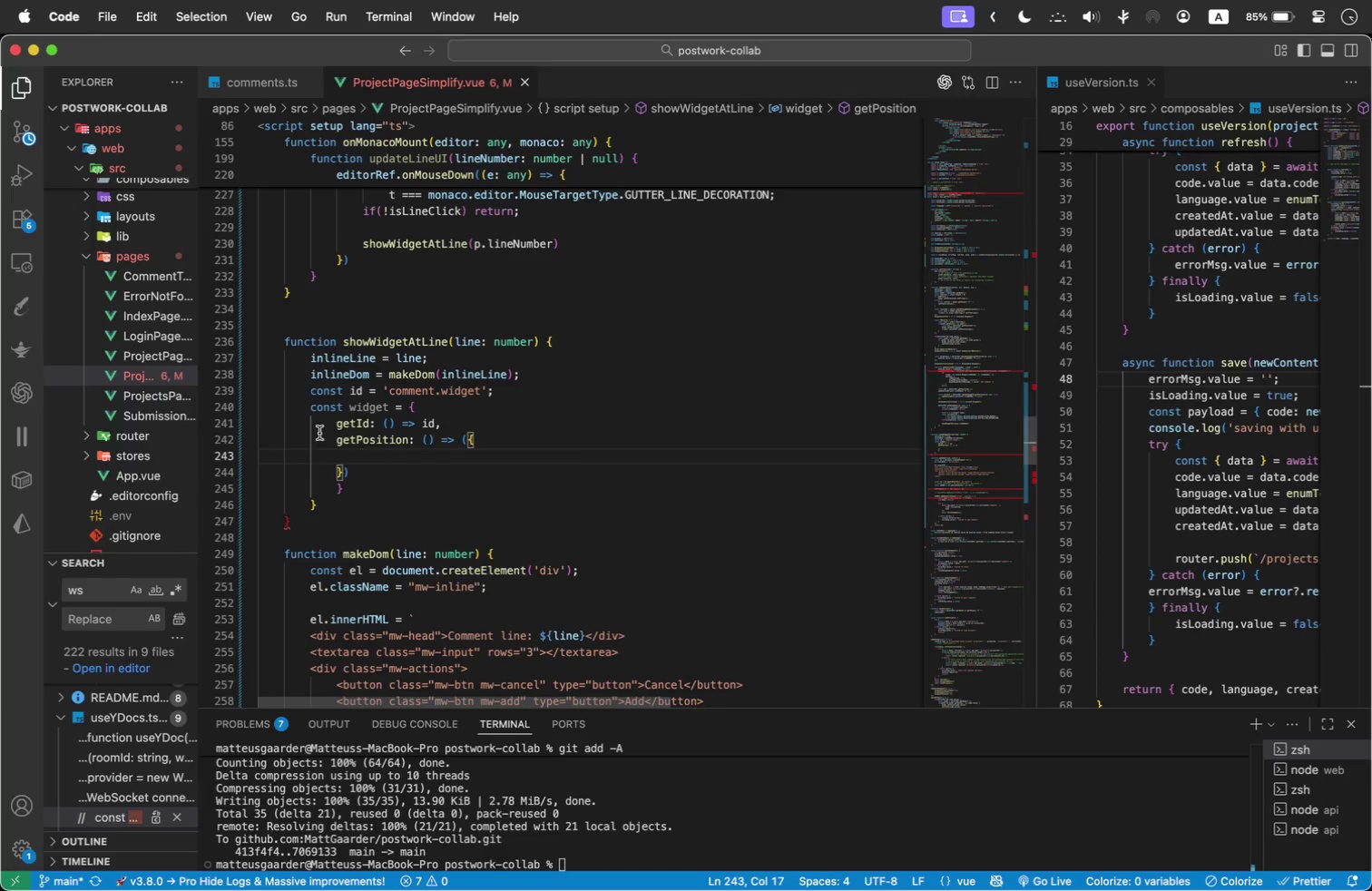 
left_click([309, 520])
 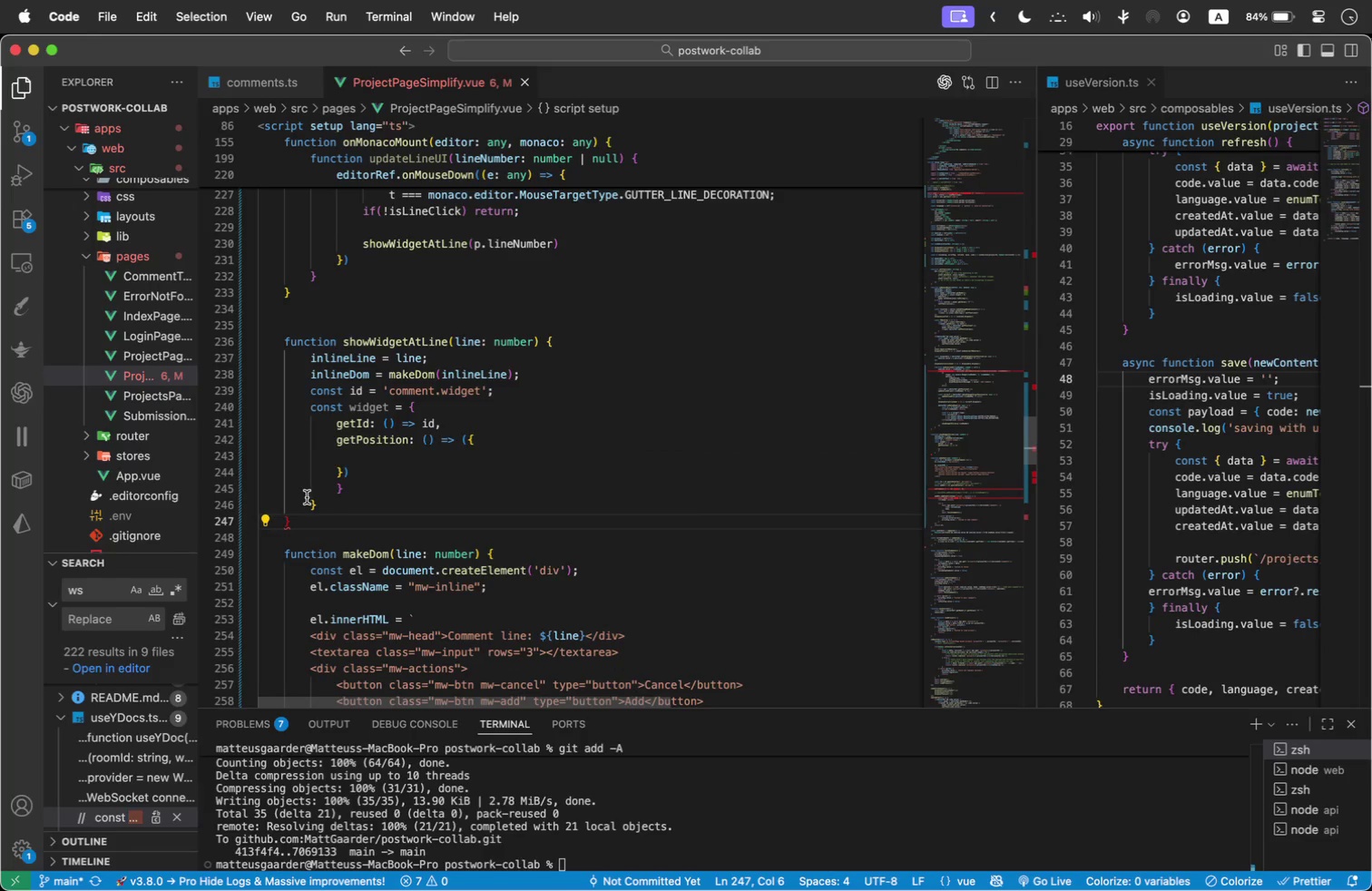 
key(Backspace)
 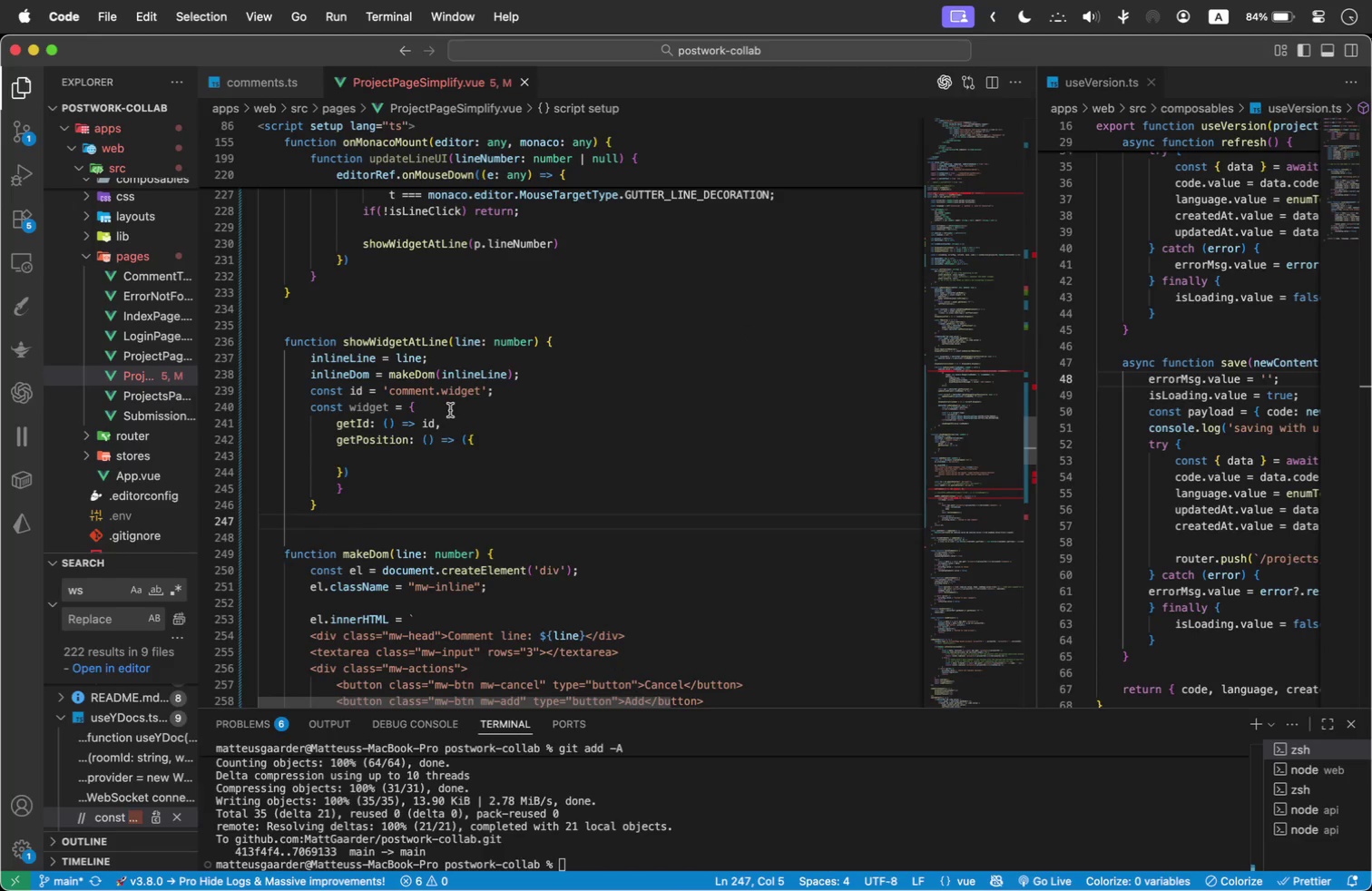 
wait(14.87)
 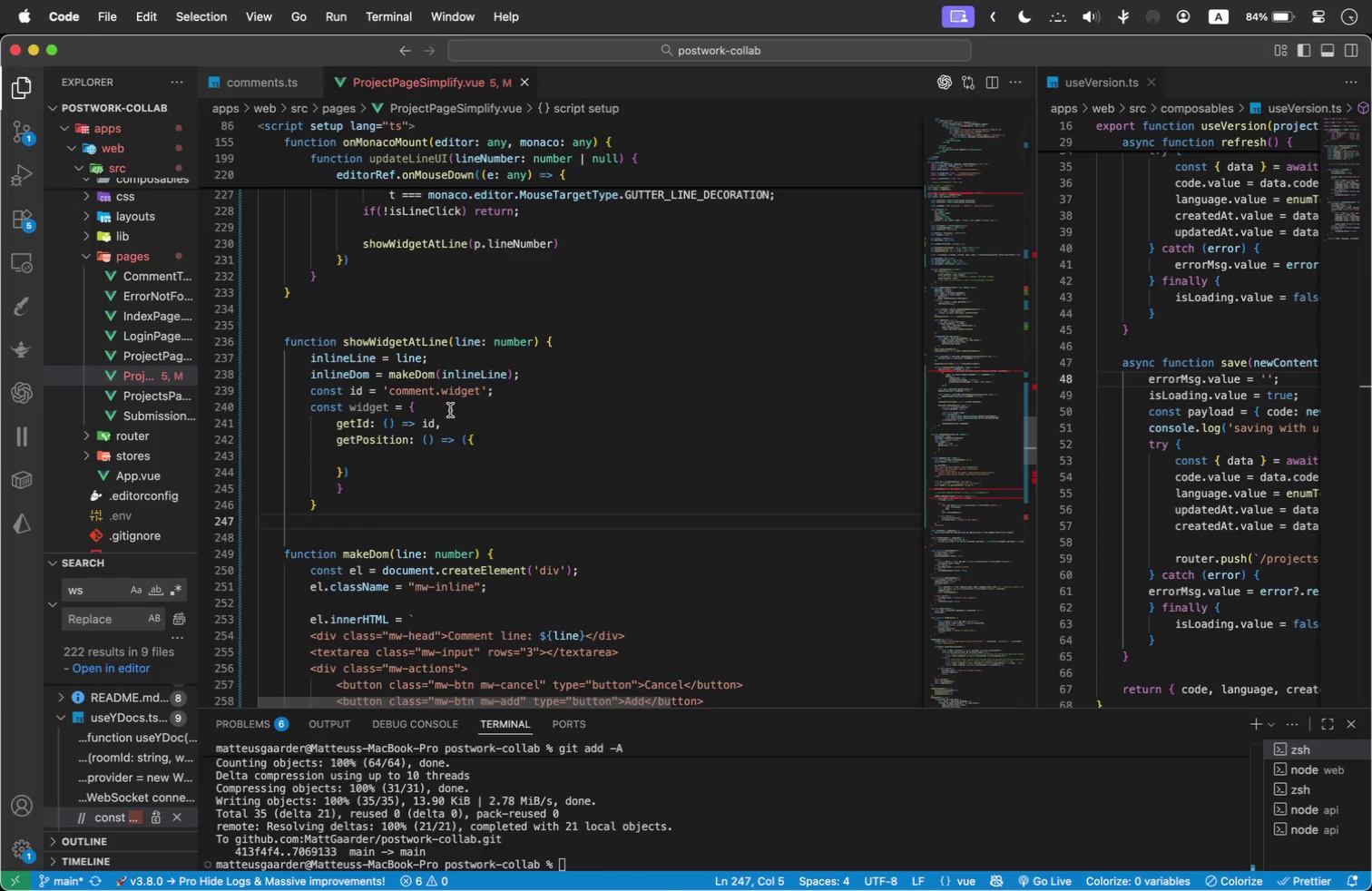 
left_click([465, 455])
 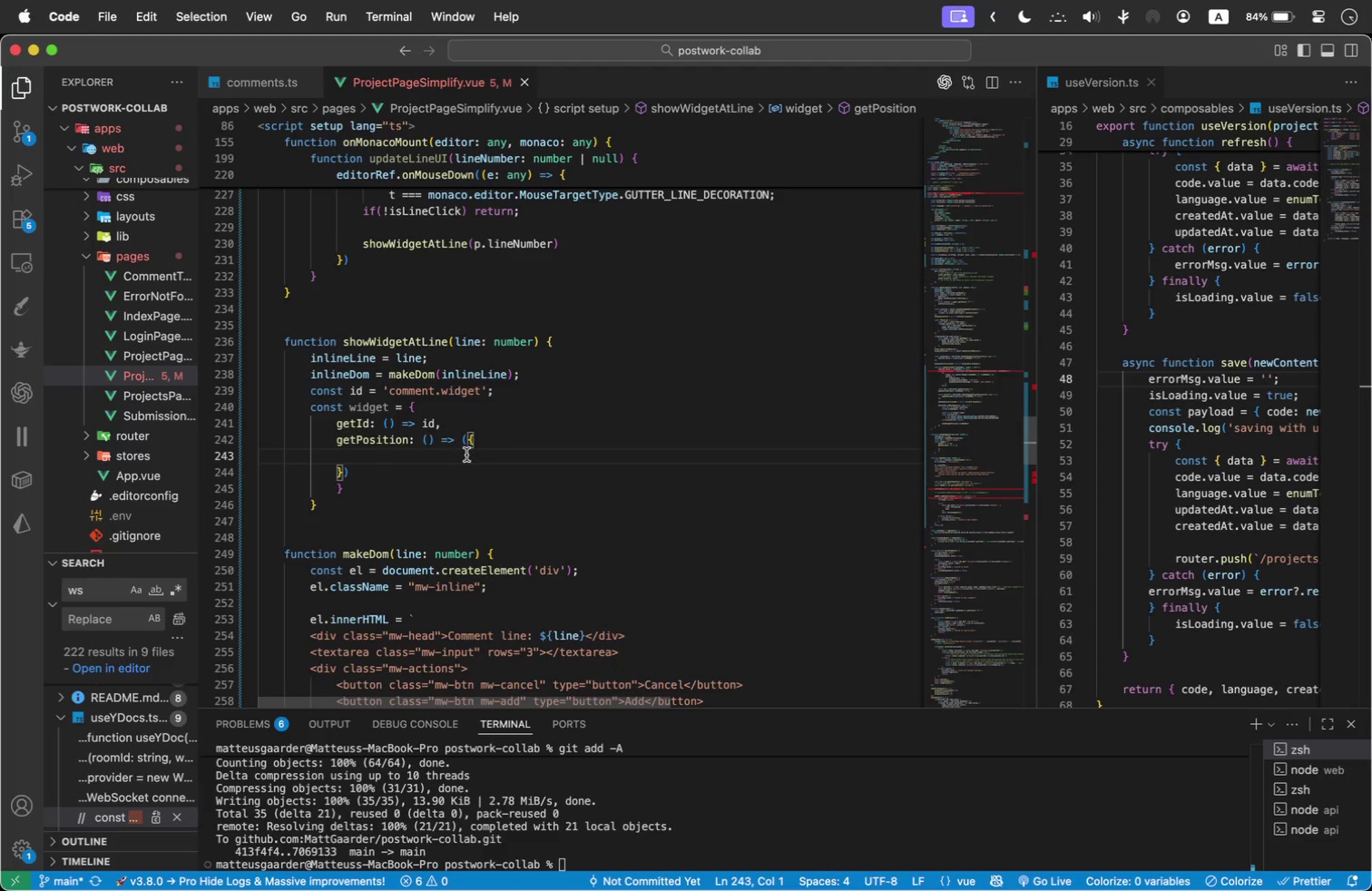 
key(Tab)
type(position: { lineNumber: line ,)
key(Backspace)
key(Backspace)
type(, column: 1)
 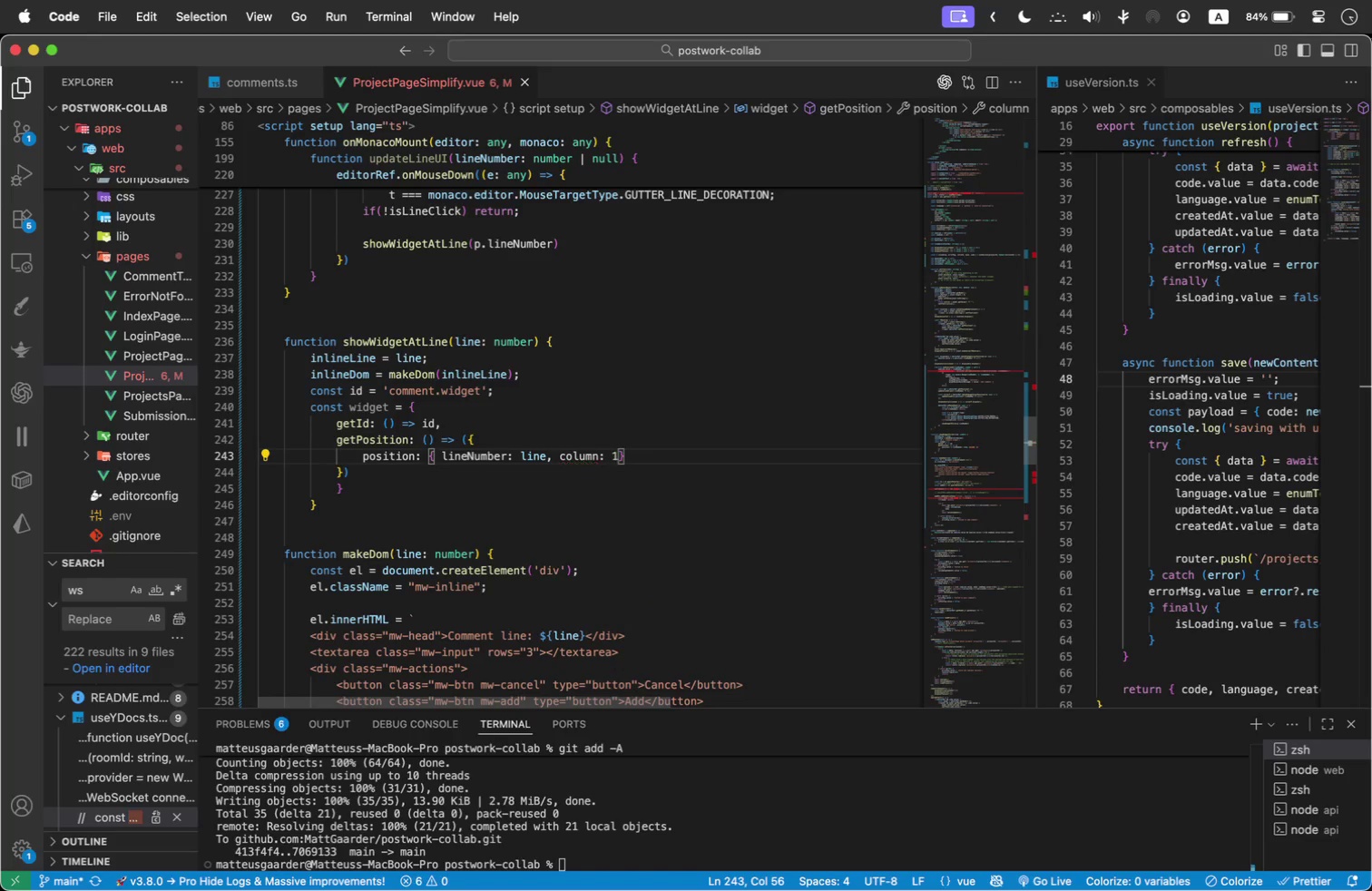 
key(ArrowRight)
 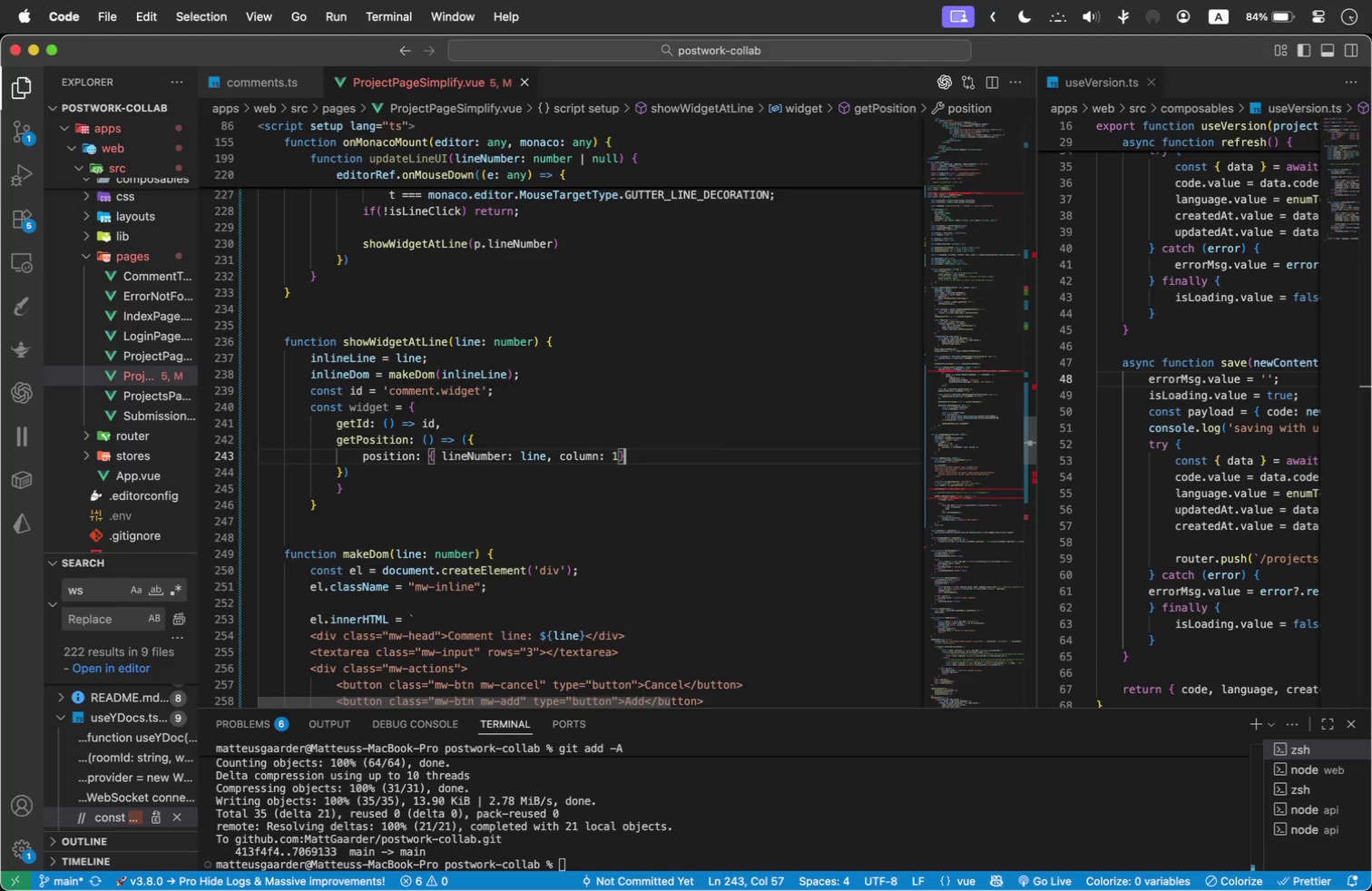 
wait(8.23)
 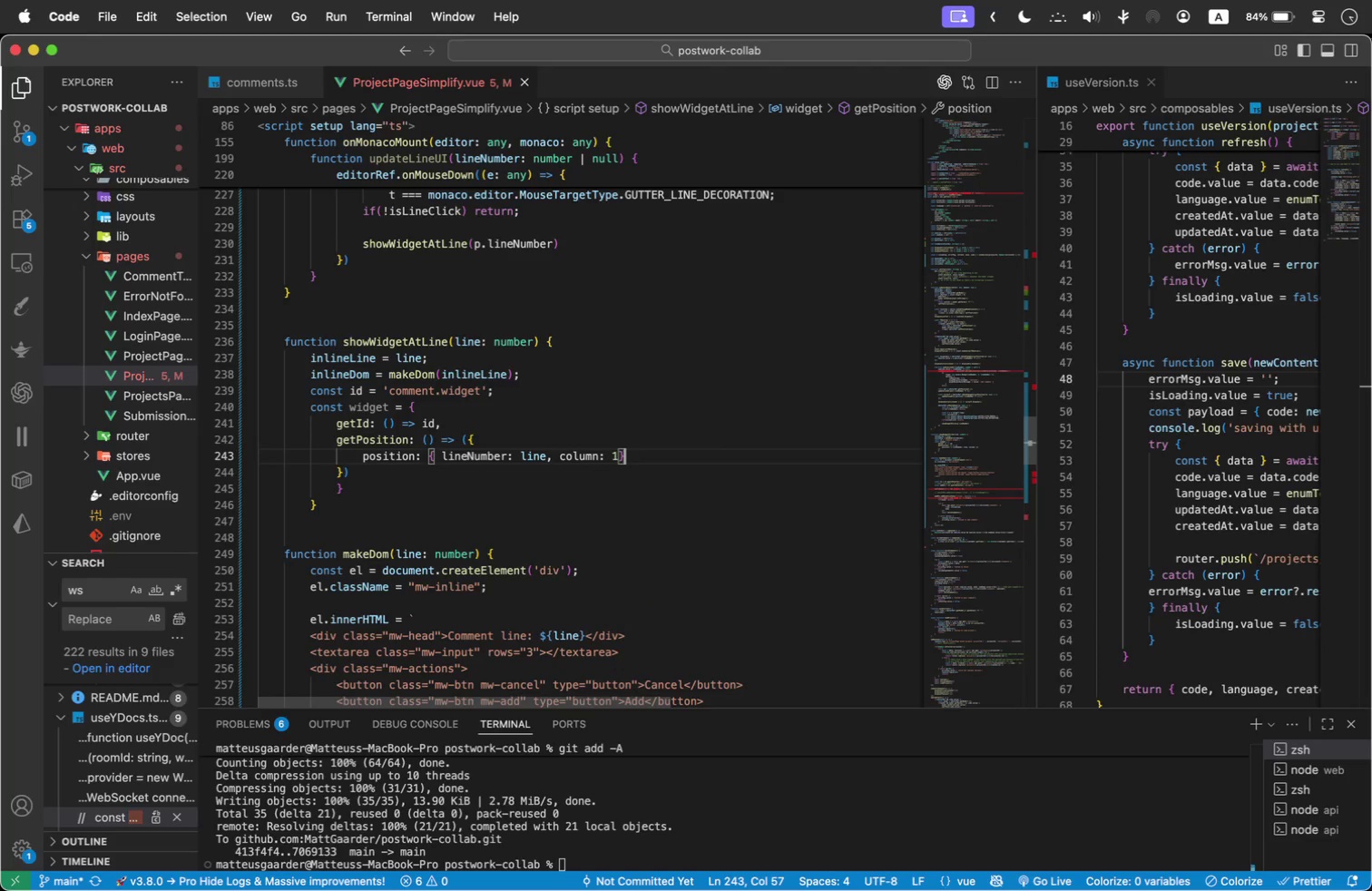 
key(Space)
 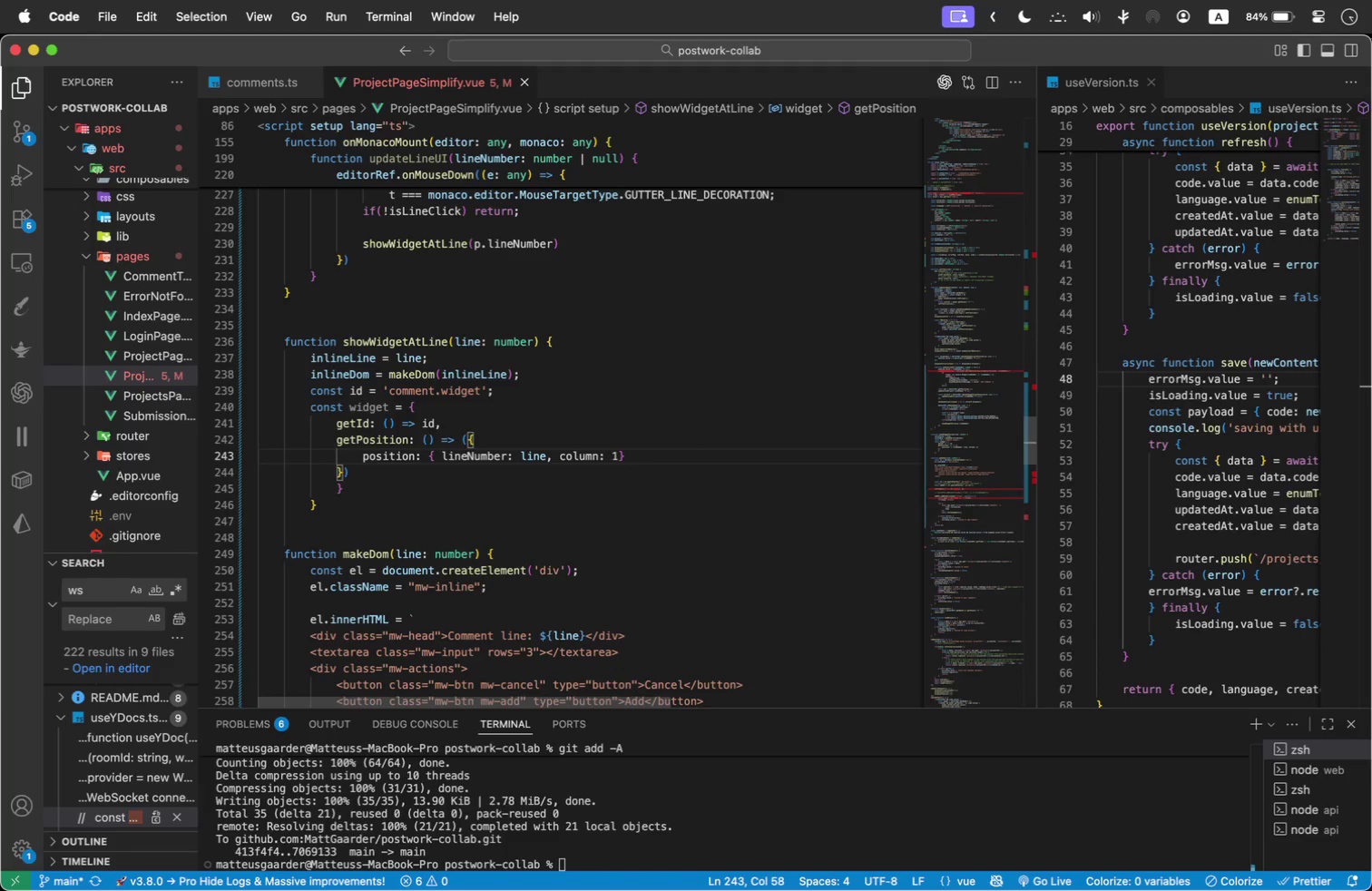 
wait(14.66)
 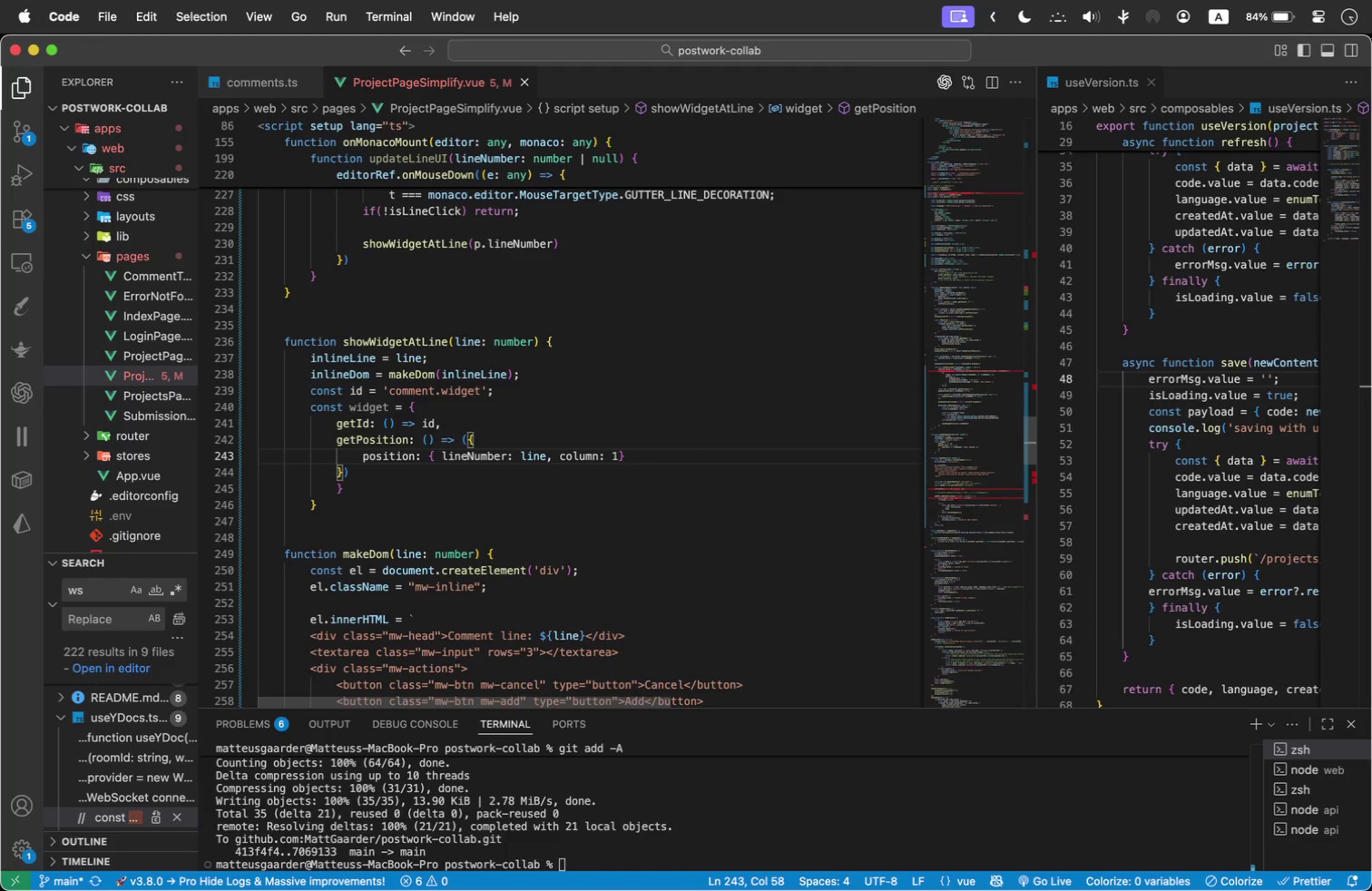 
key(Backspace)
type(, prefere)
key(Backspace)
key(Backspace)
key(Backspace)
key(Backspace)
key(Backspace)
key(Backspace)
key(Backspace)
 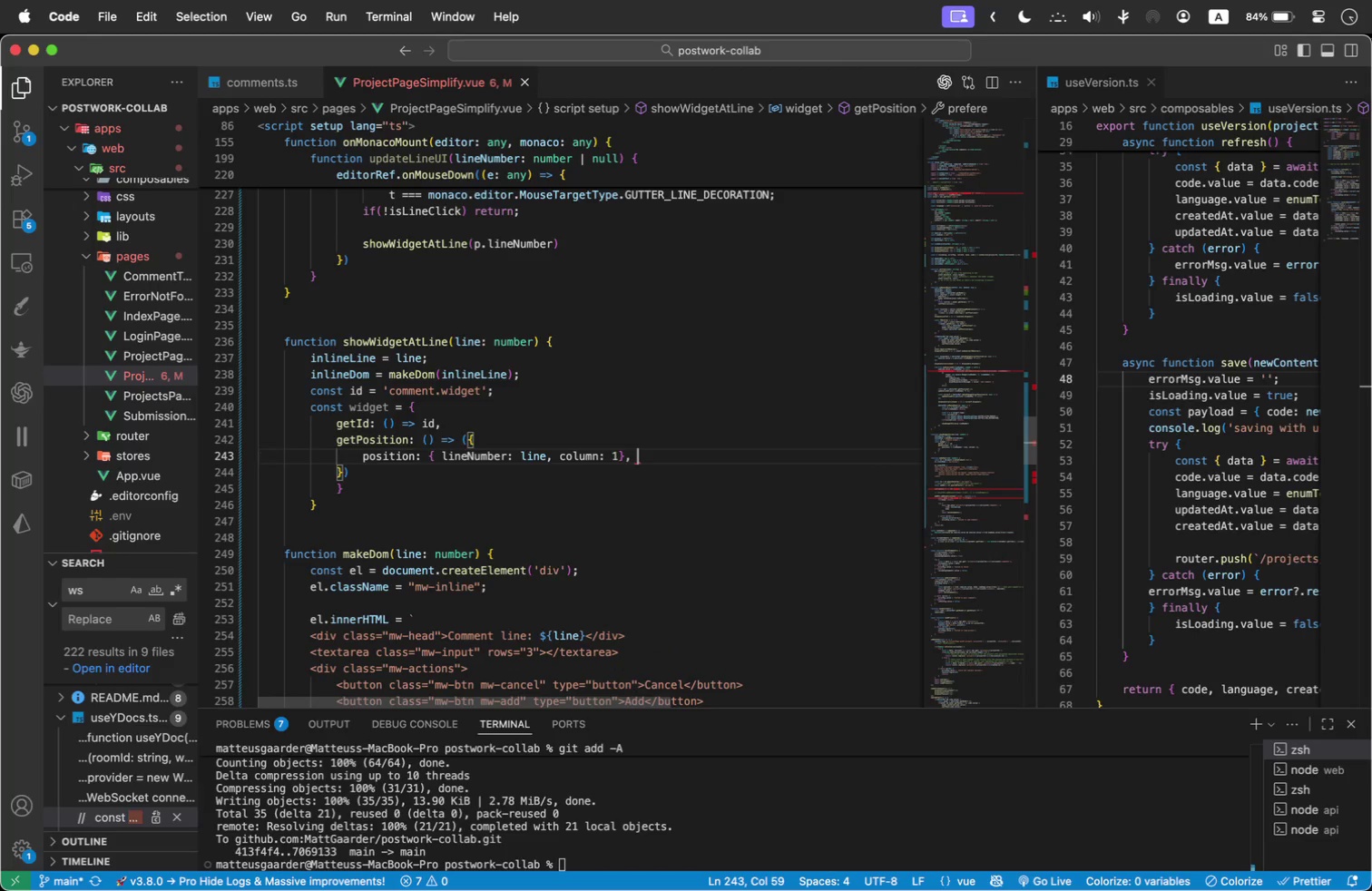 
key(Enter)
 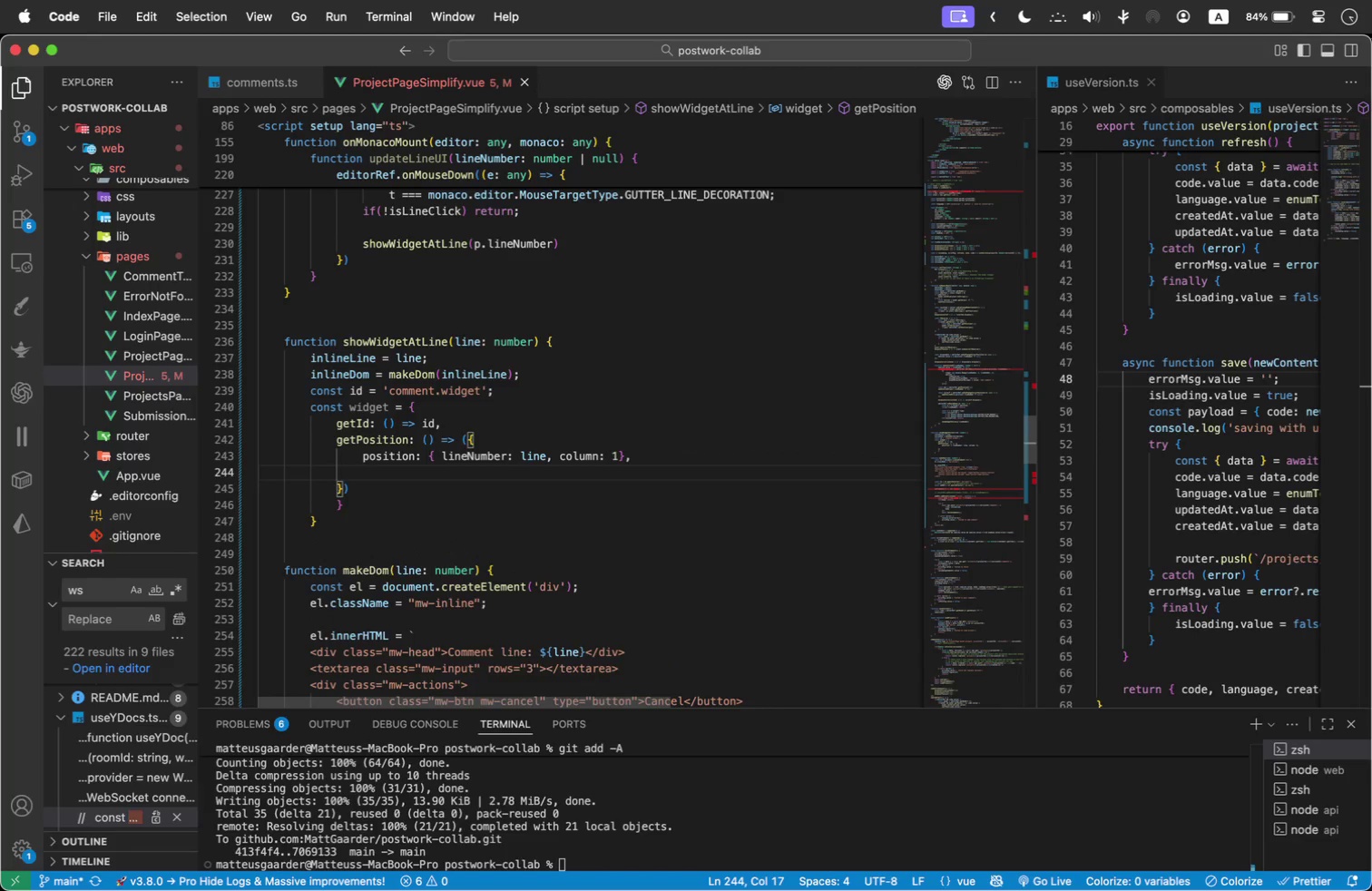 
type(preferences: [)
 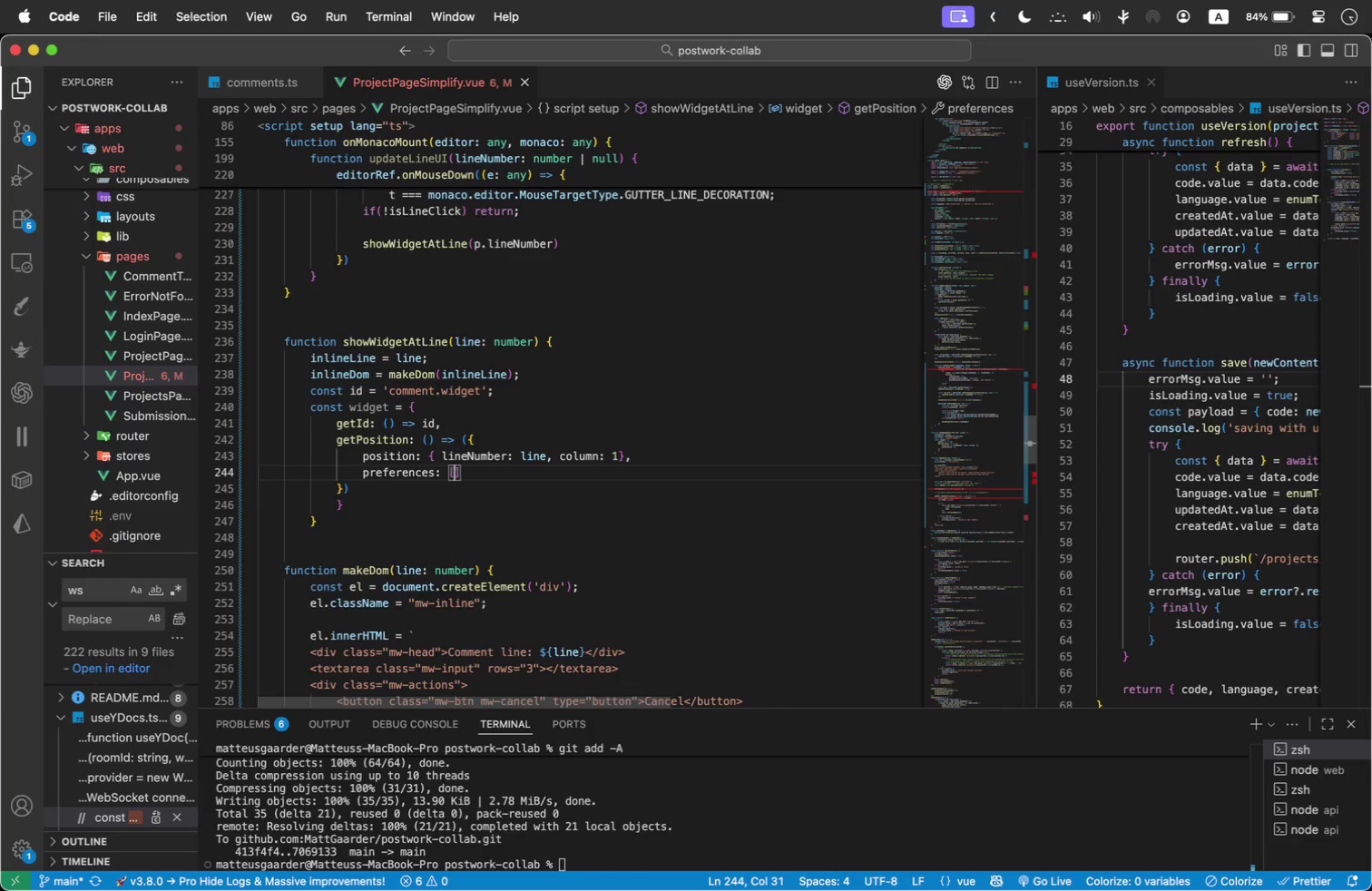 
key(Enter)
 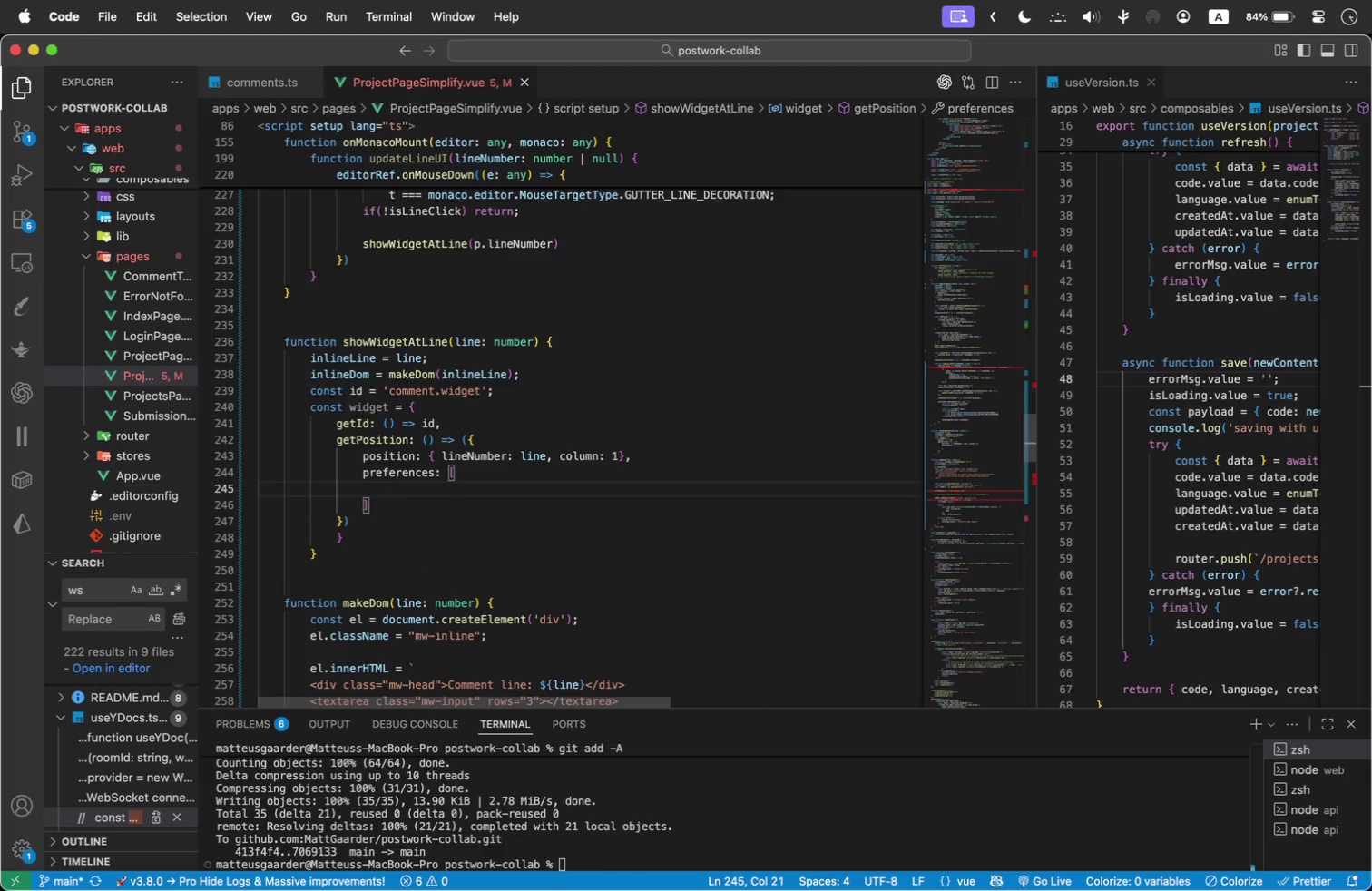 
type(mona)
 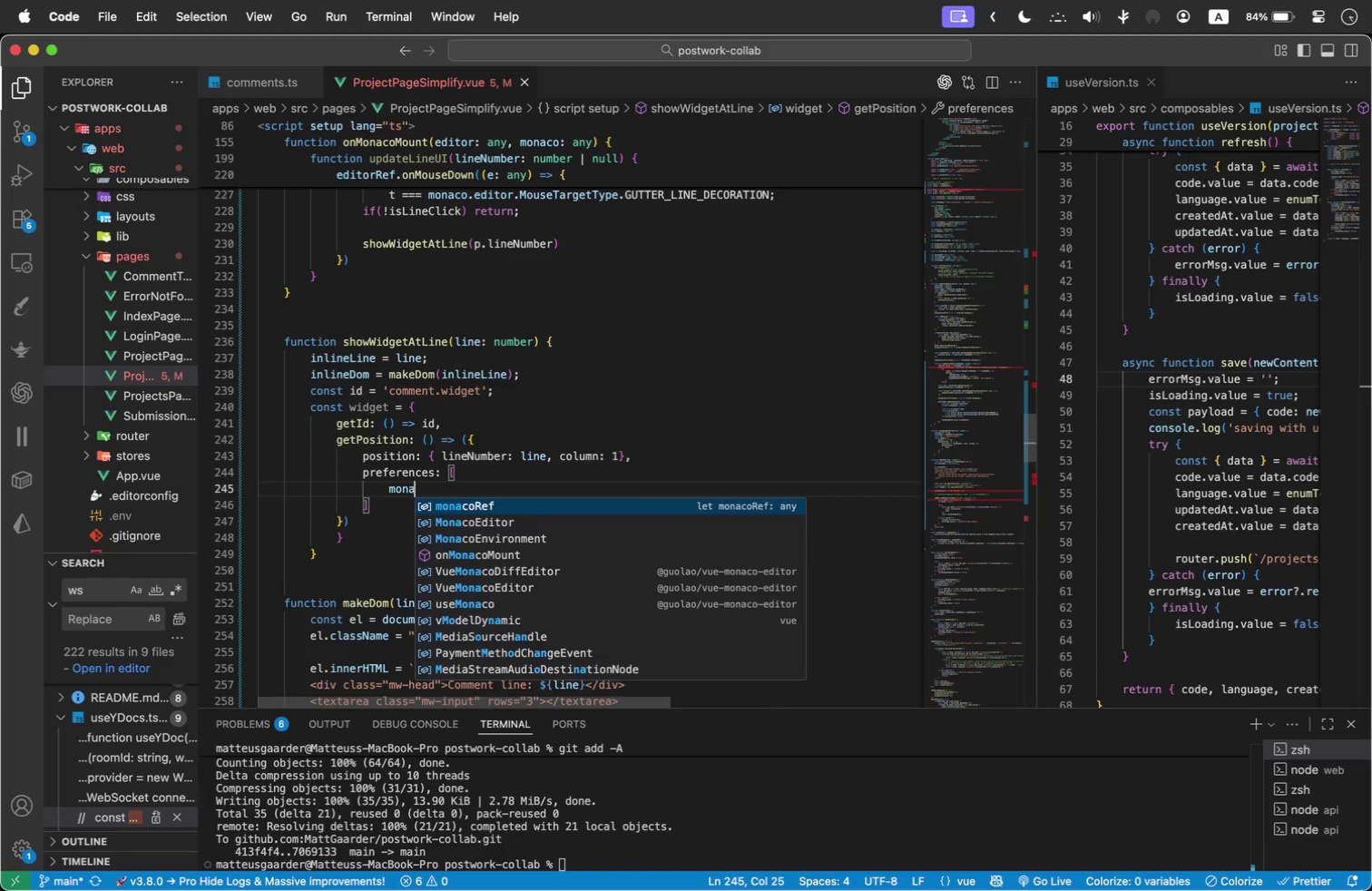 
key(Enter)
 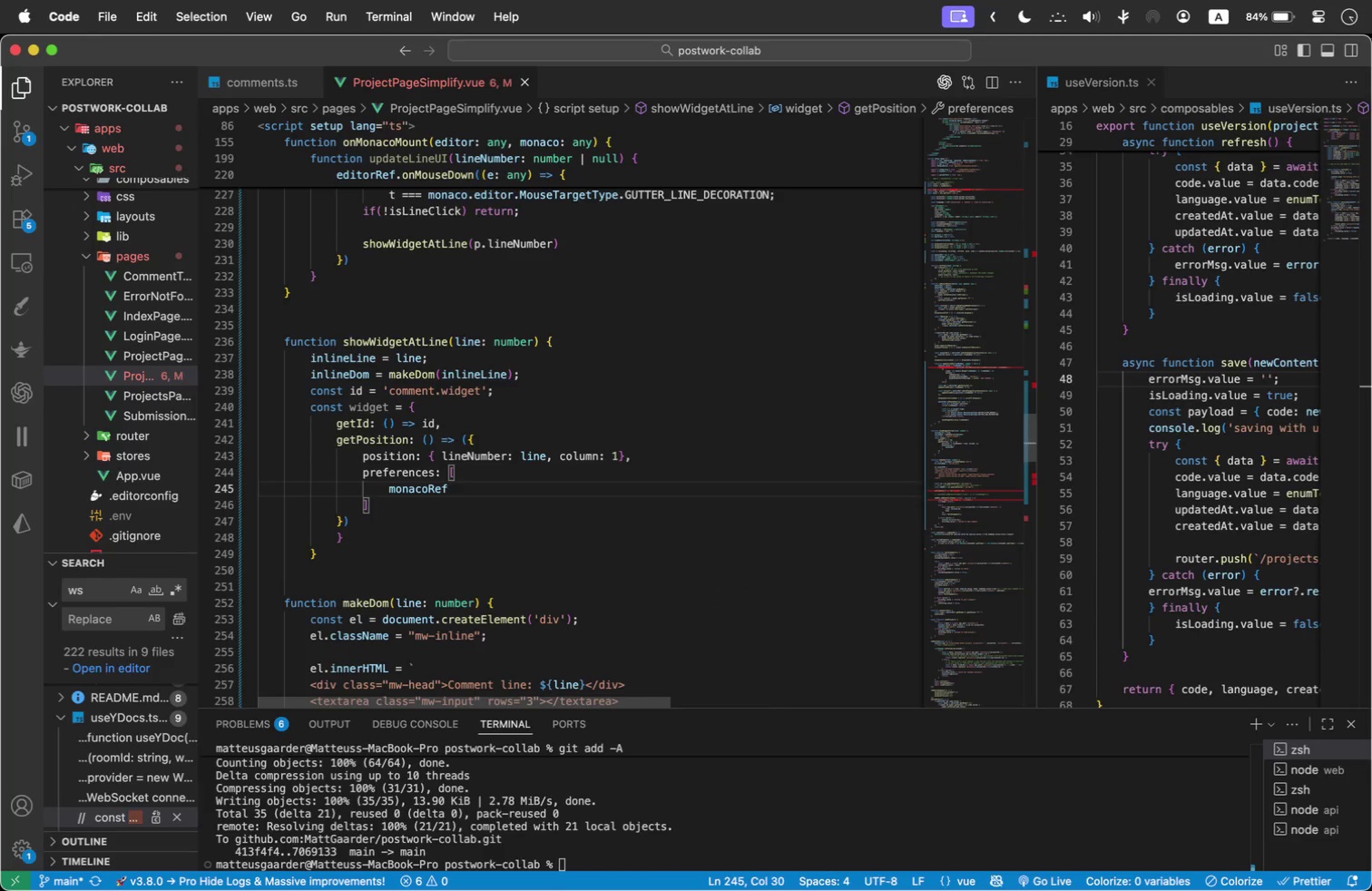 
type(.editor.ContentWidgetPositionPreference.EXACT,)
 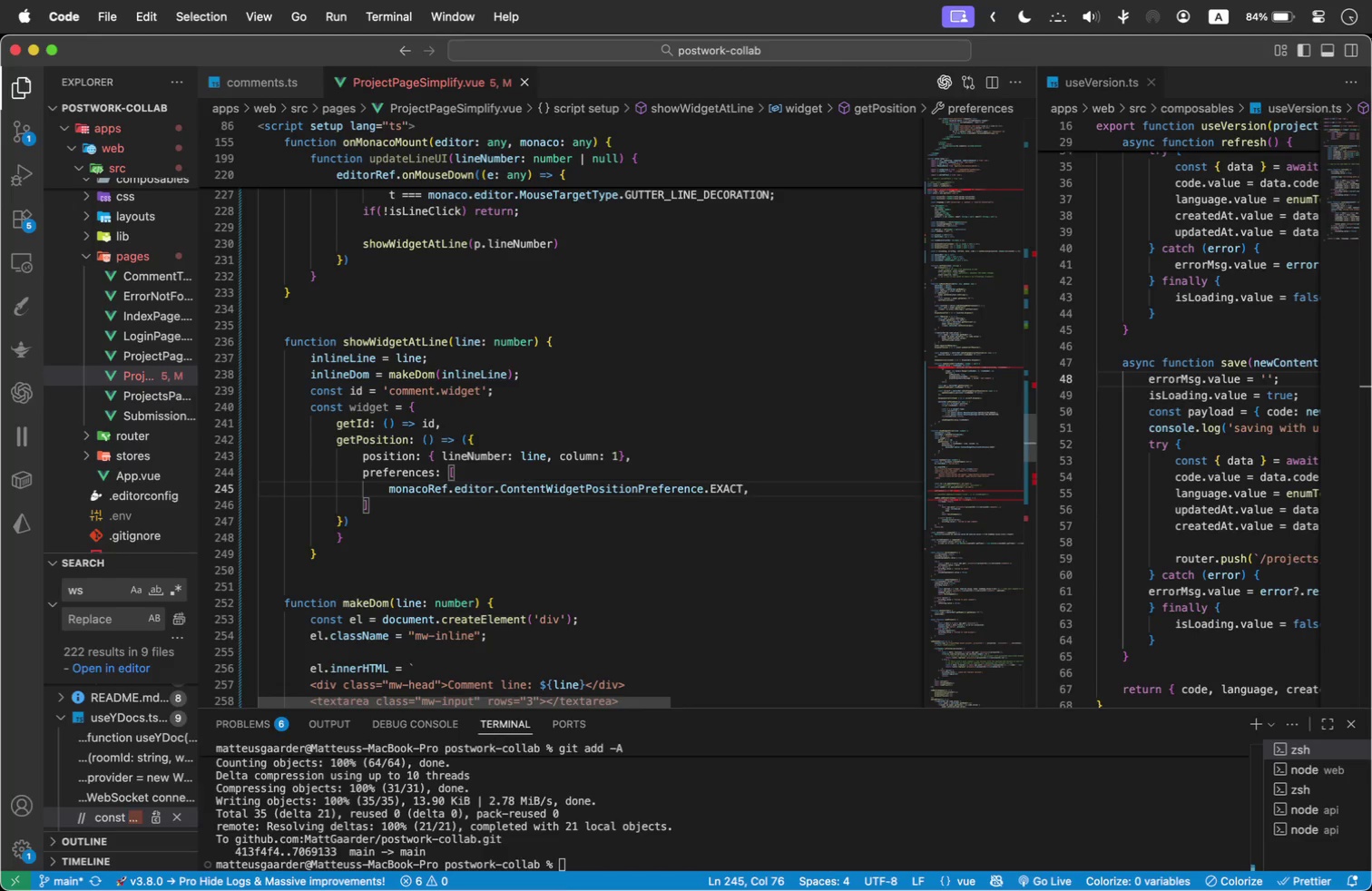 
hold_key(key=ShiftLeft, duration=0.84)
left_click([387, 486])
 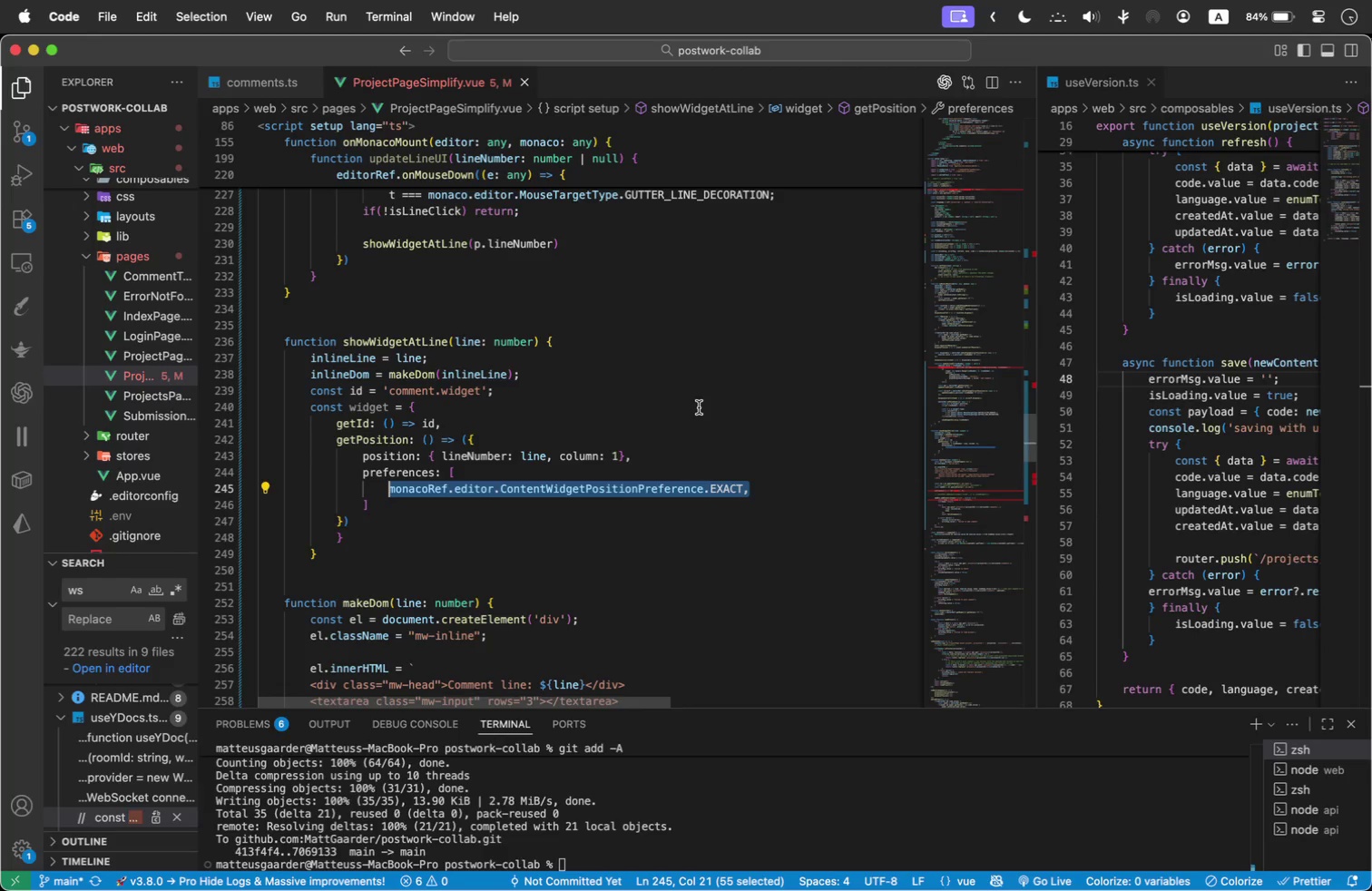 
key(Meta+C)
 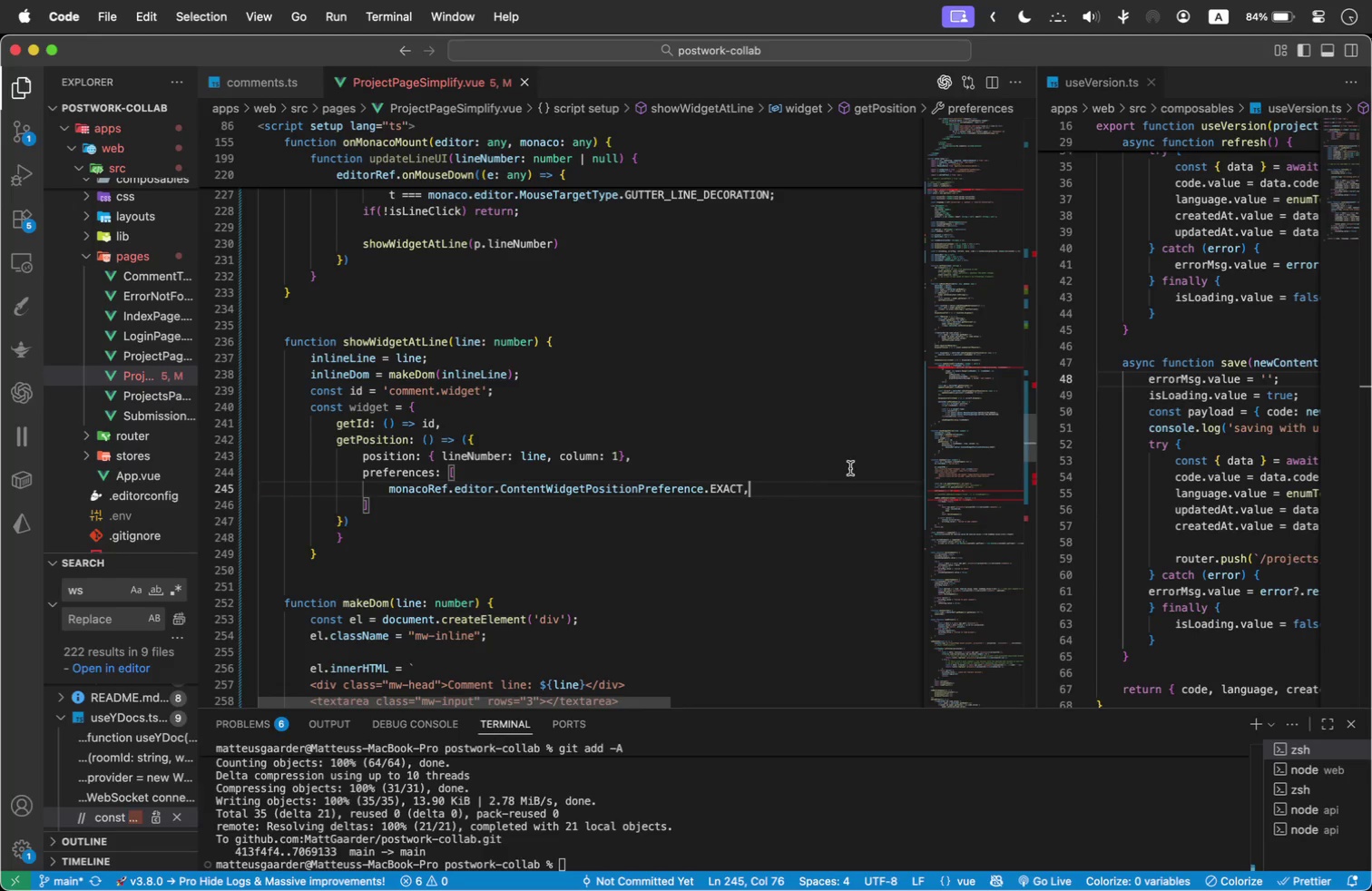 
key(Enter)
 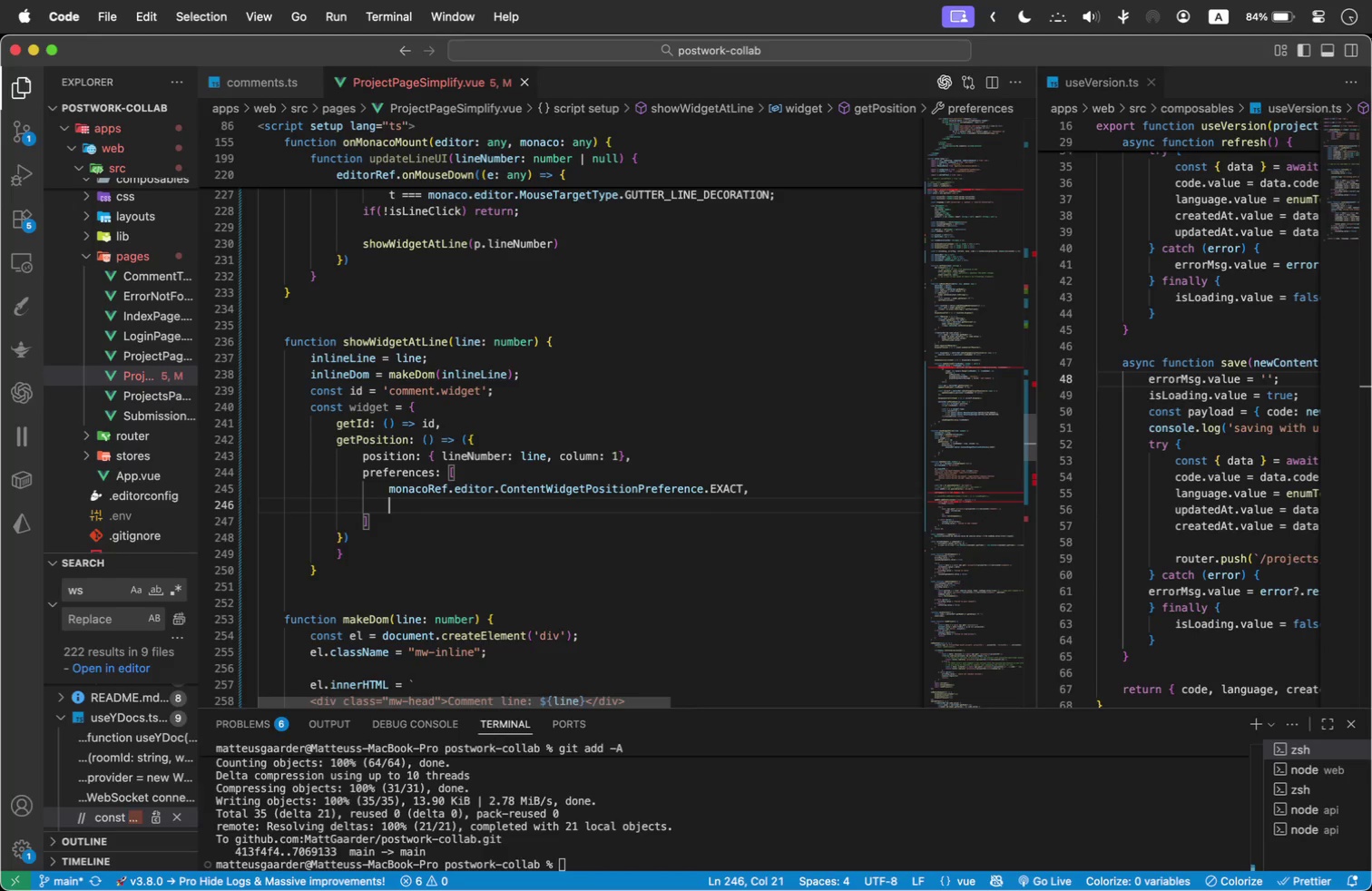 
key(Meta+V)
 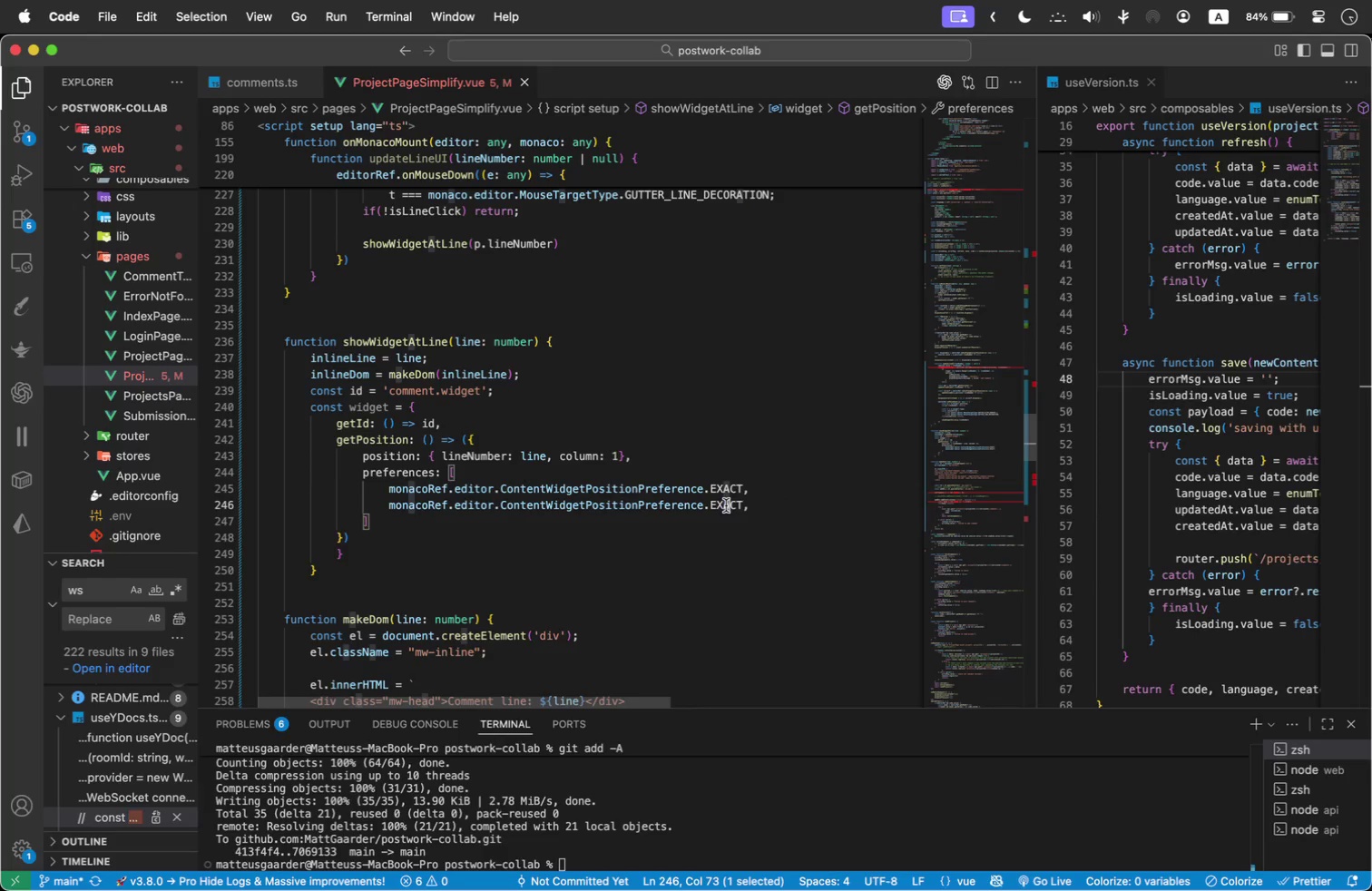 
type(BELOW)
 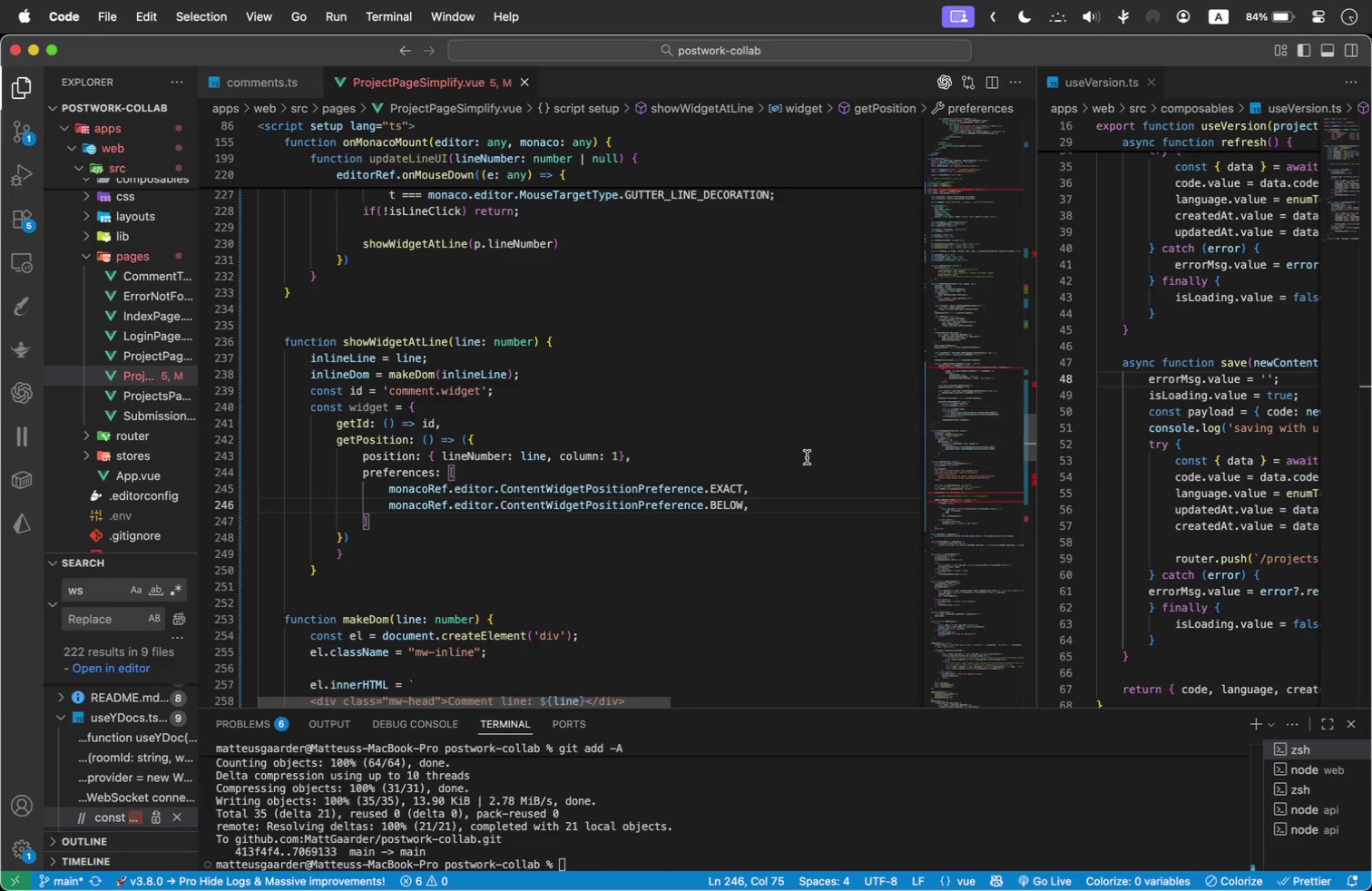 
left_click([718, 413])
 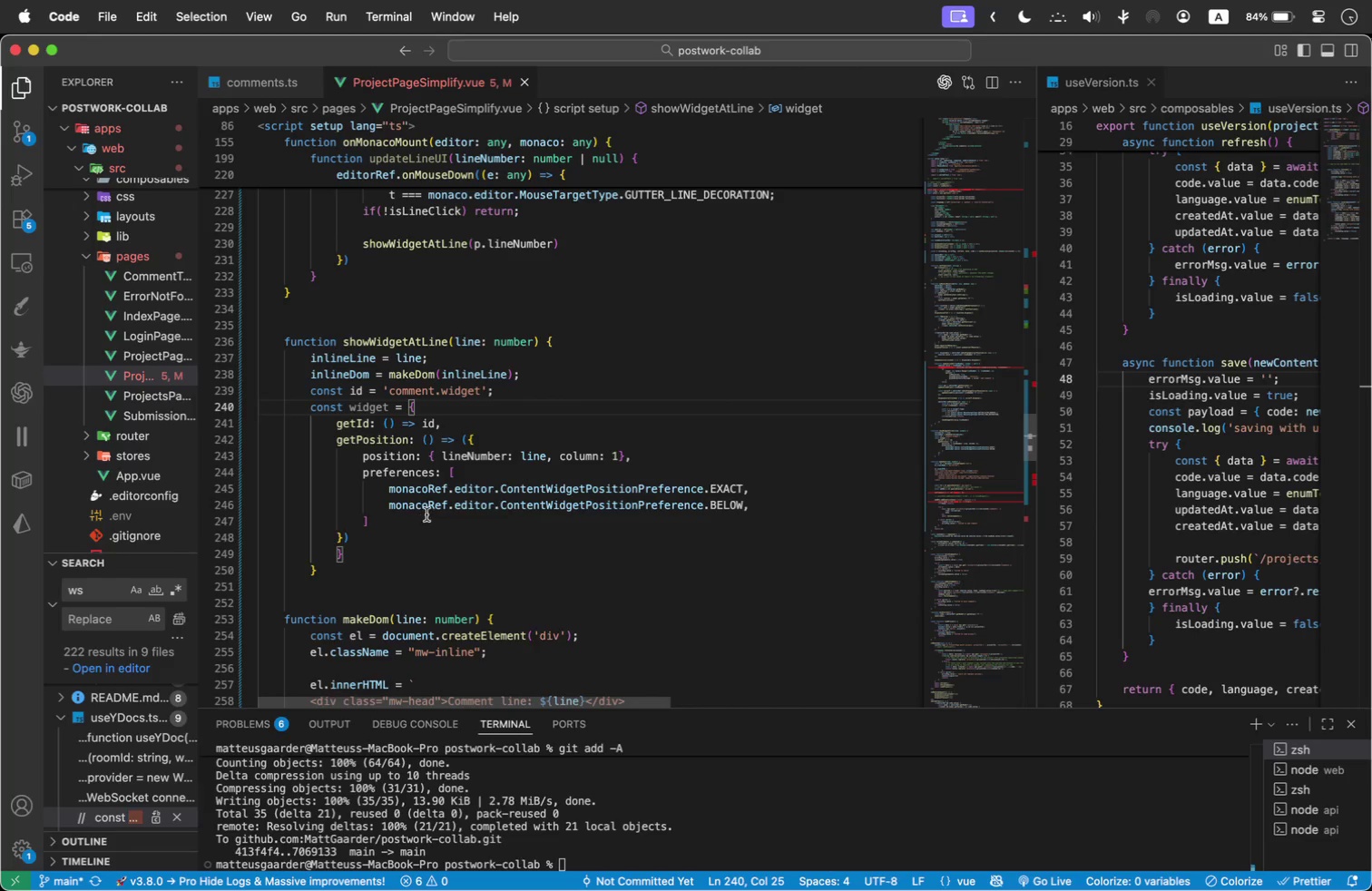 
left_click([363, 541])
 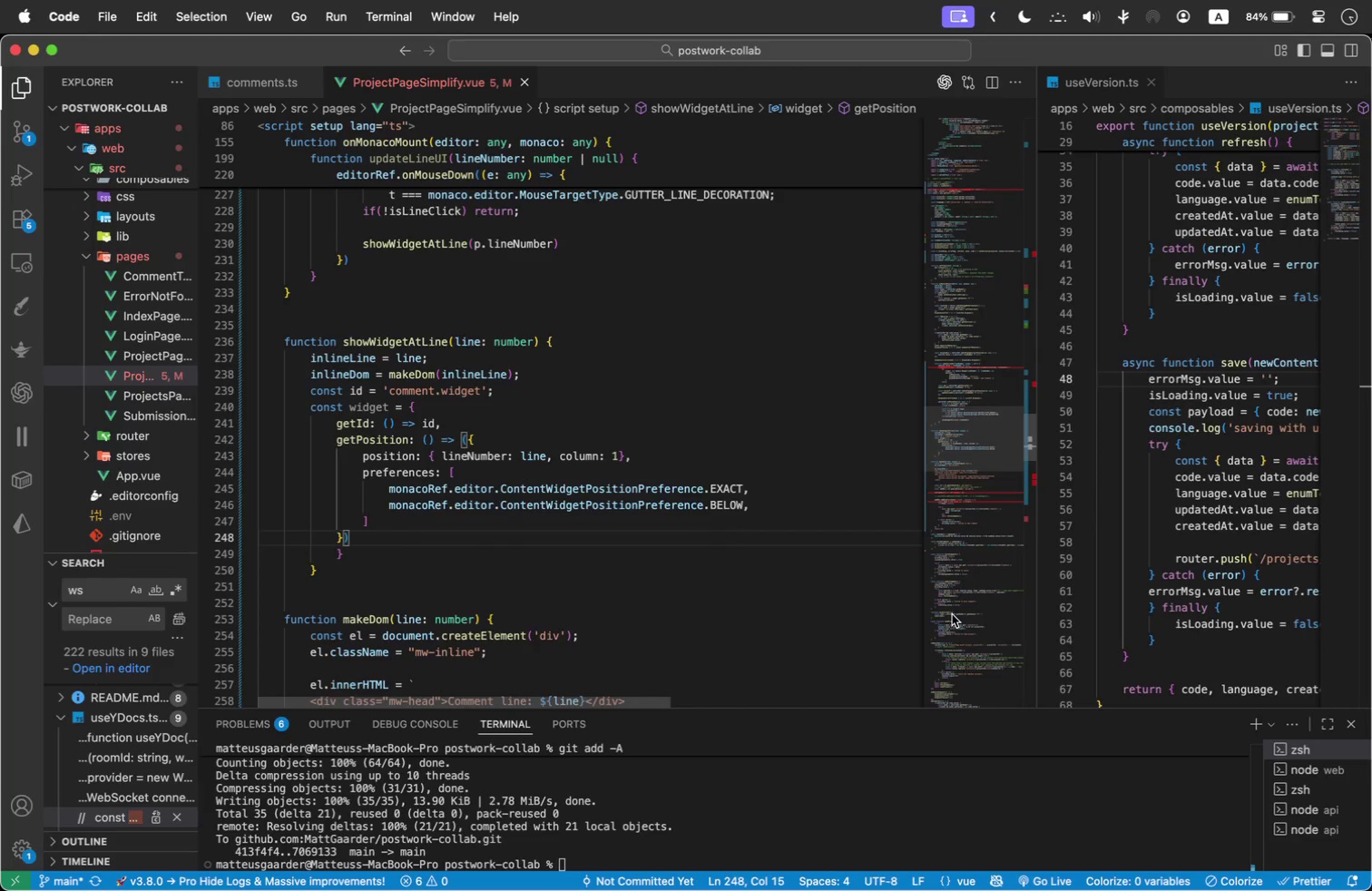 
key(Comma)
 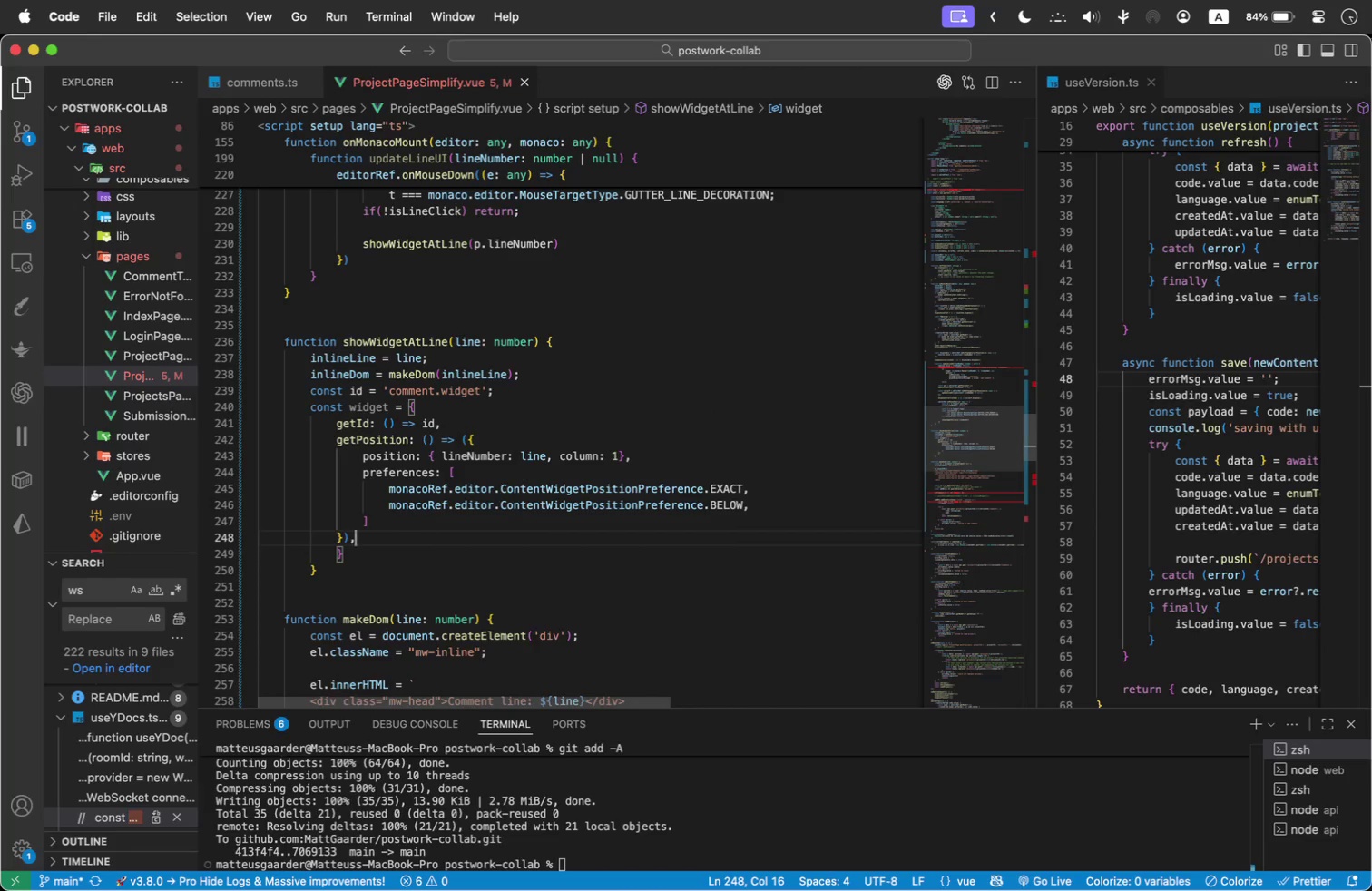 
key(Enter)
 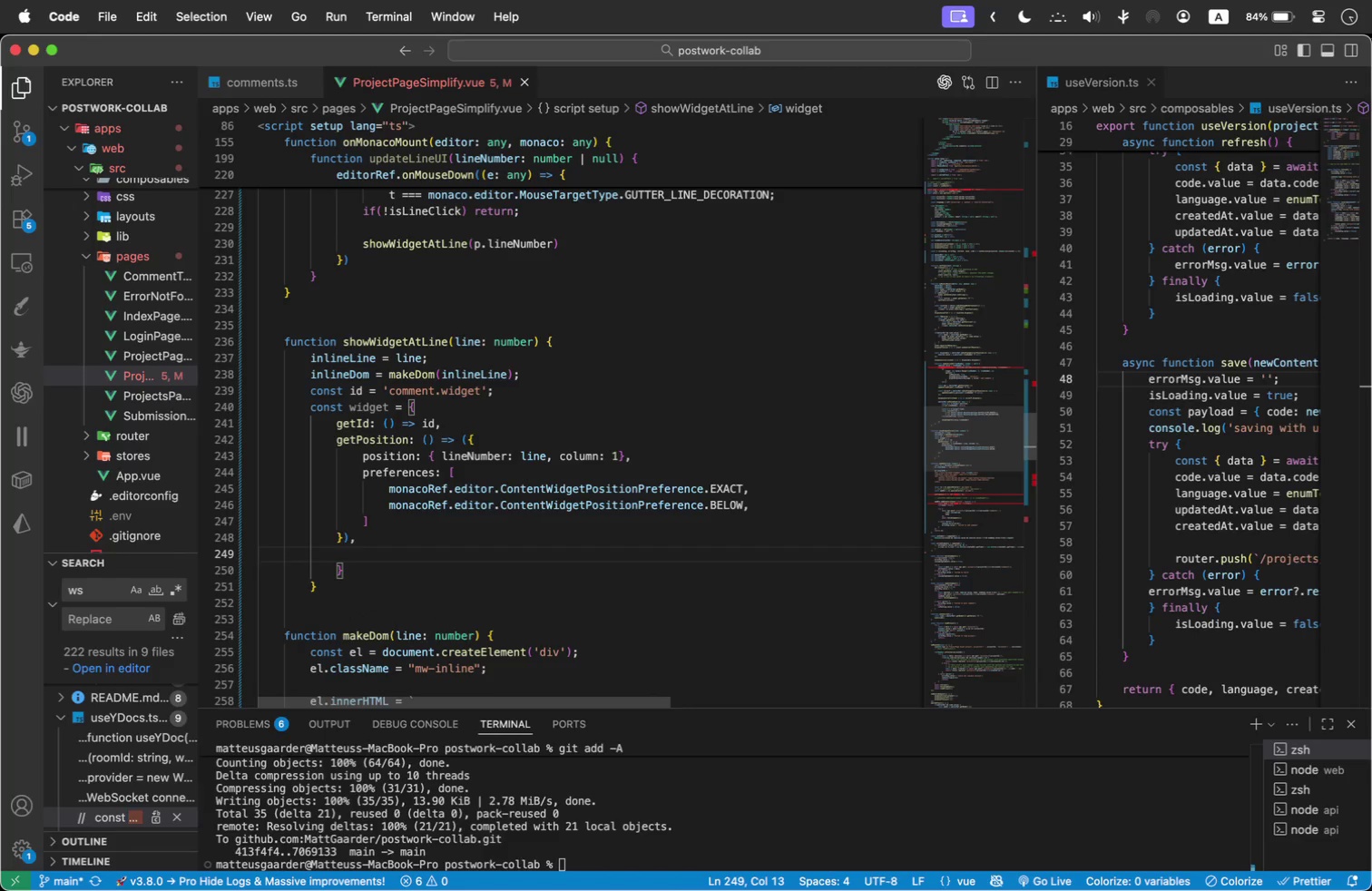 
type(allowEditorOverflow: true,)
 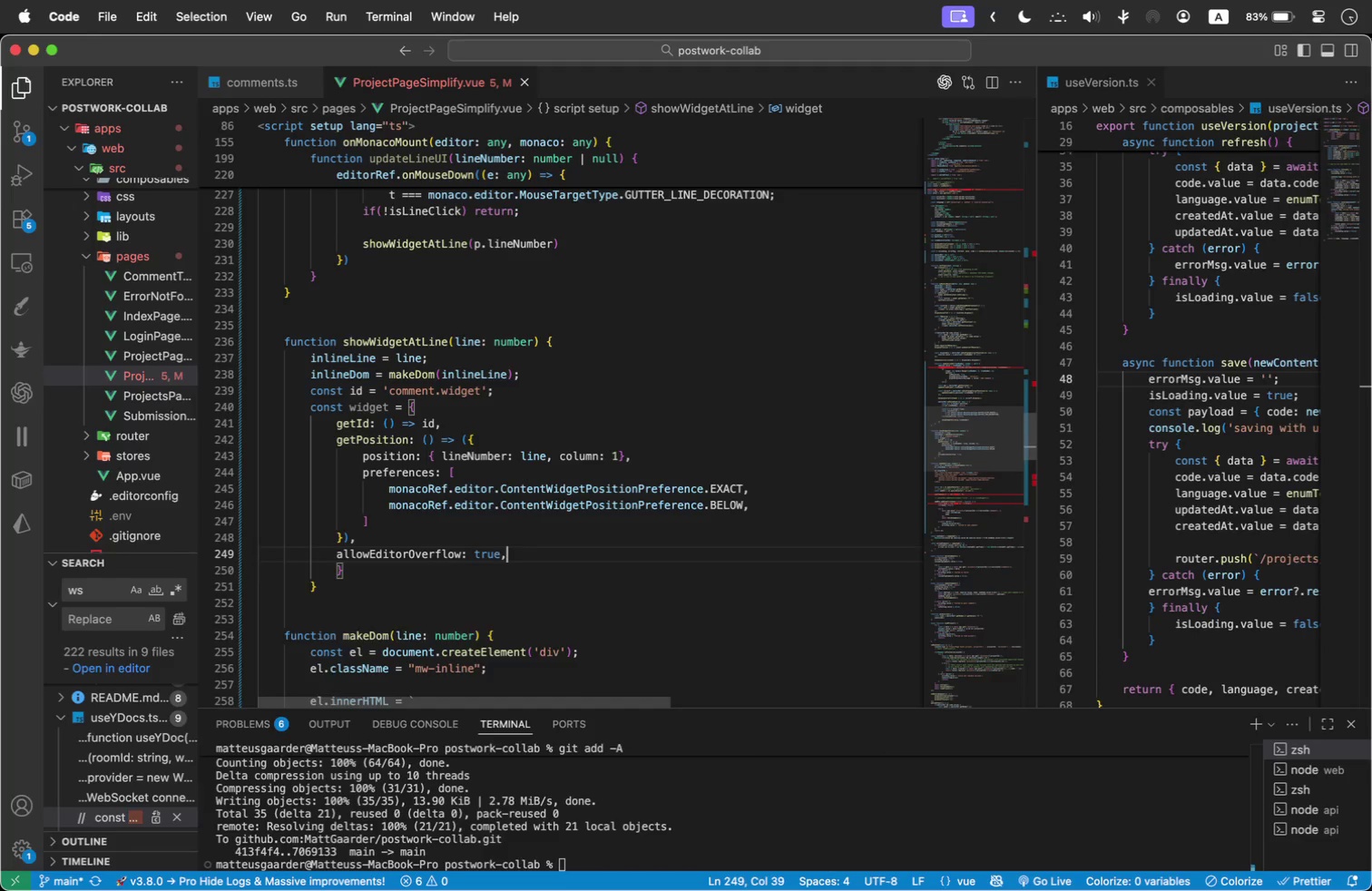 
 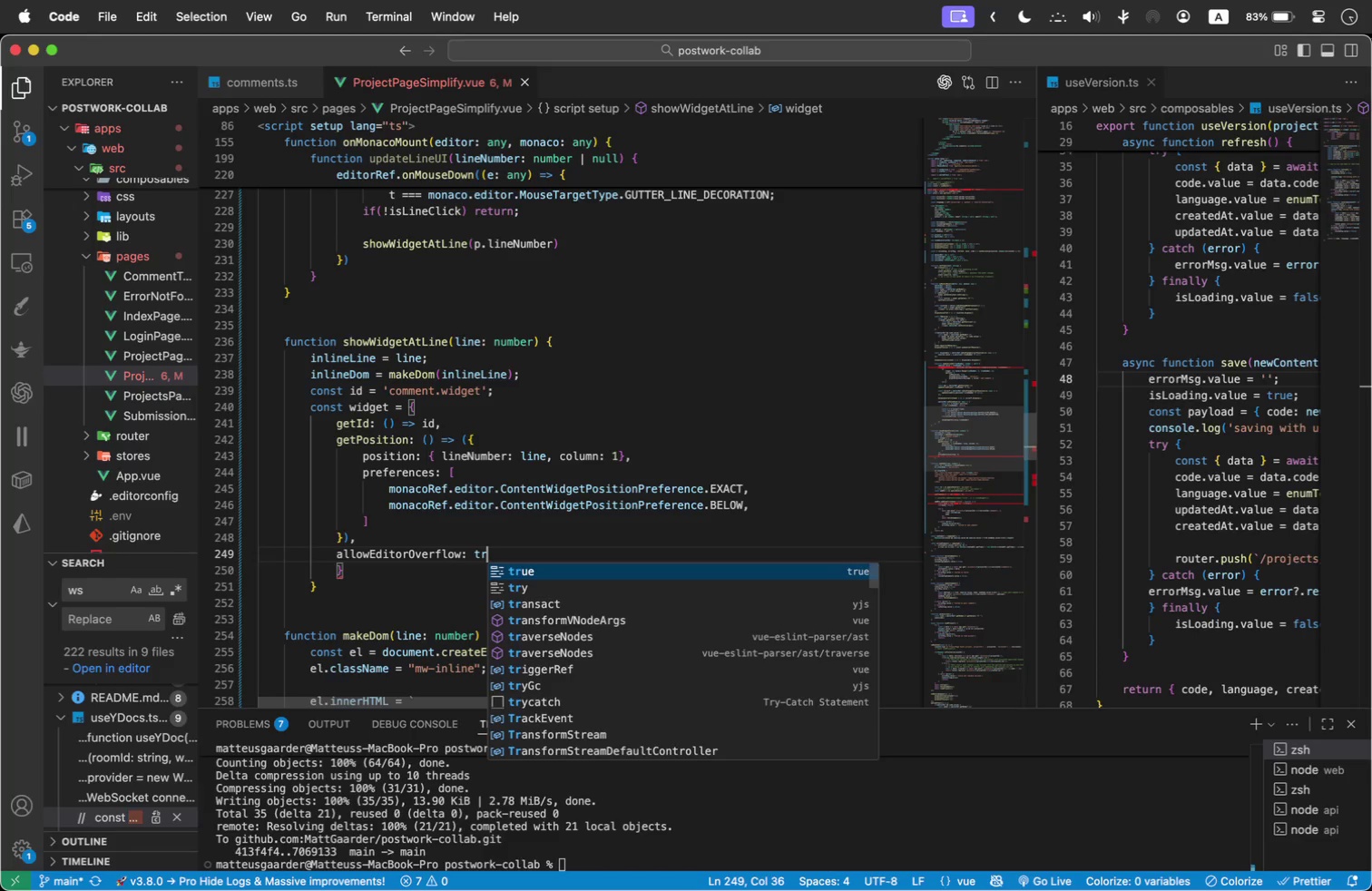 
key(Enter)
 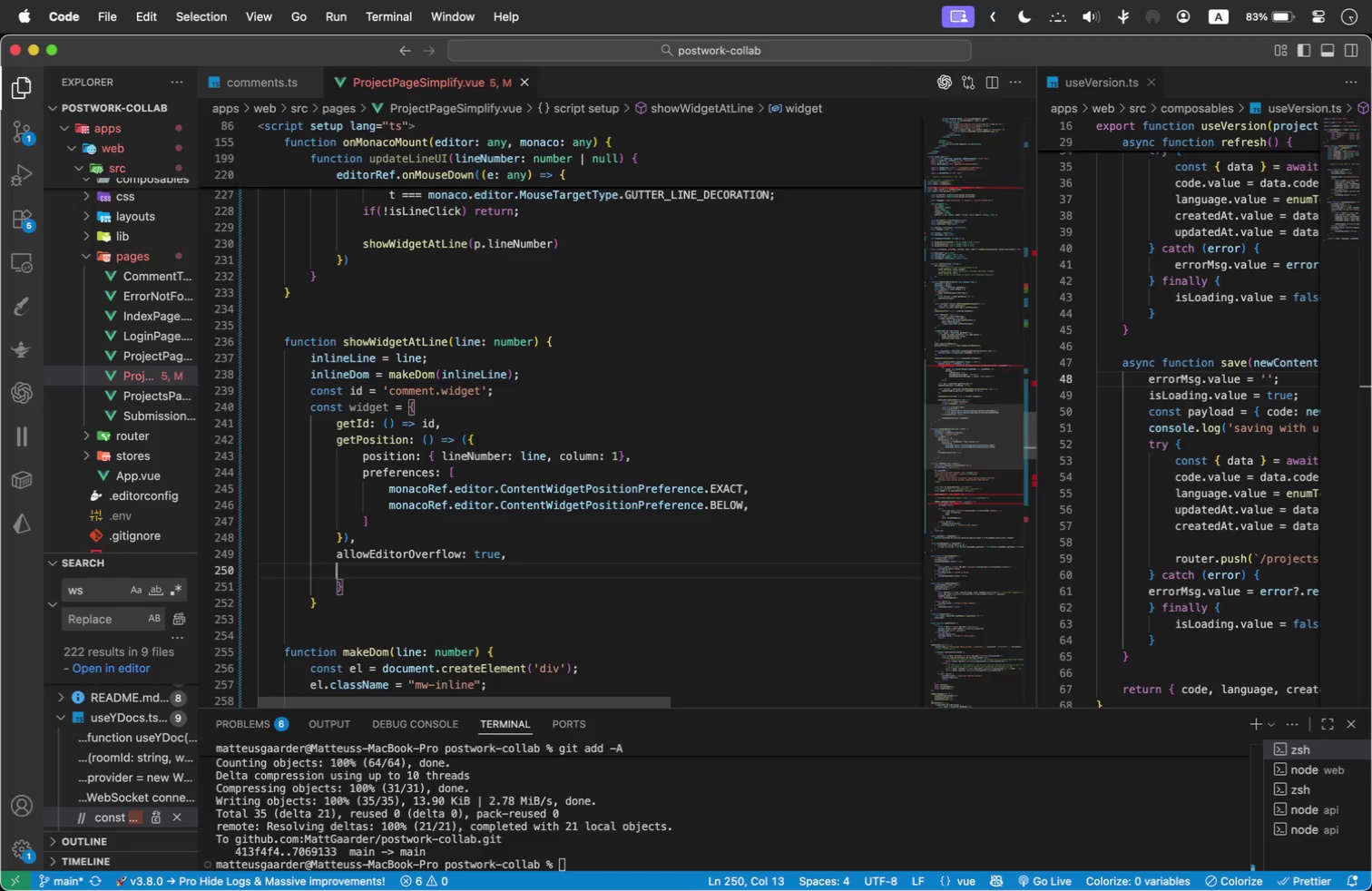 
type(supressMouseDoqn)
key(Backspace)
key(Backspace)
type(wn: true,)
 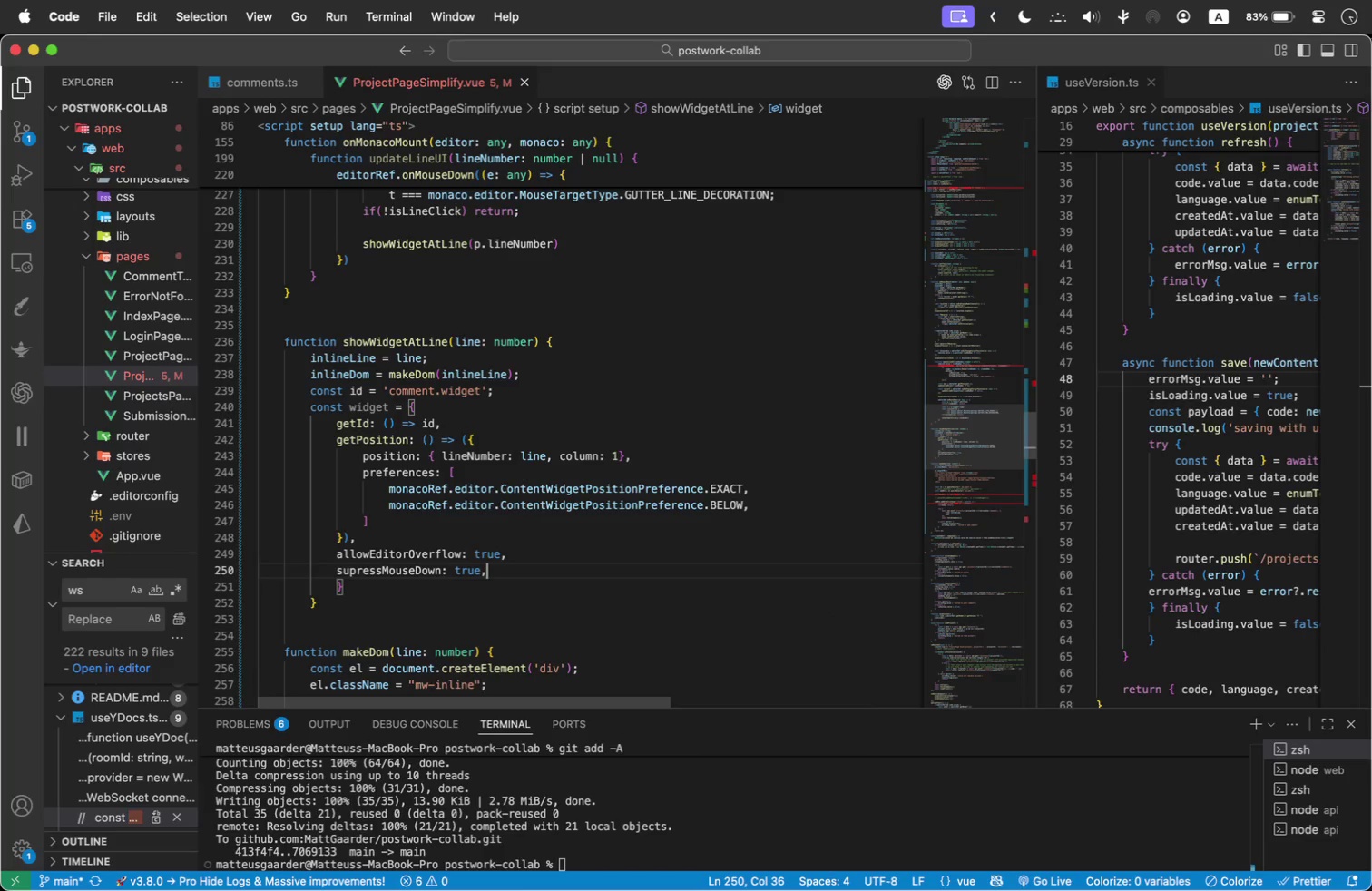 
wait(6.07)
 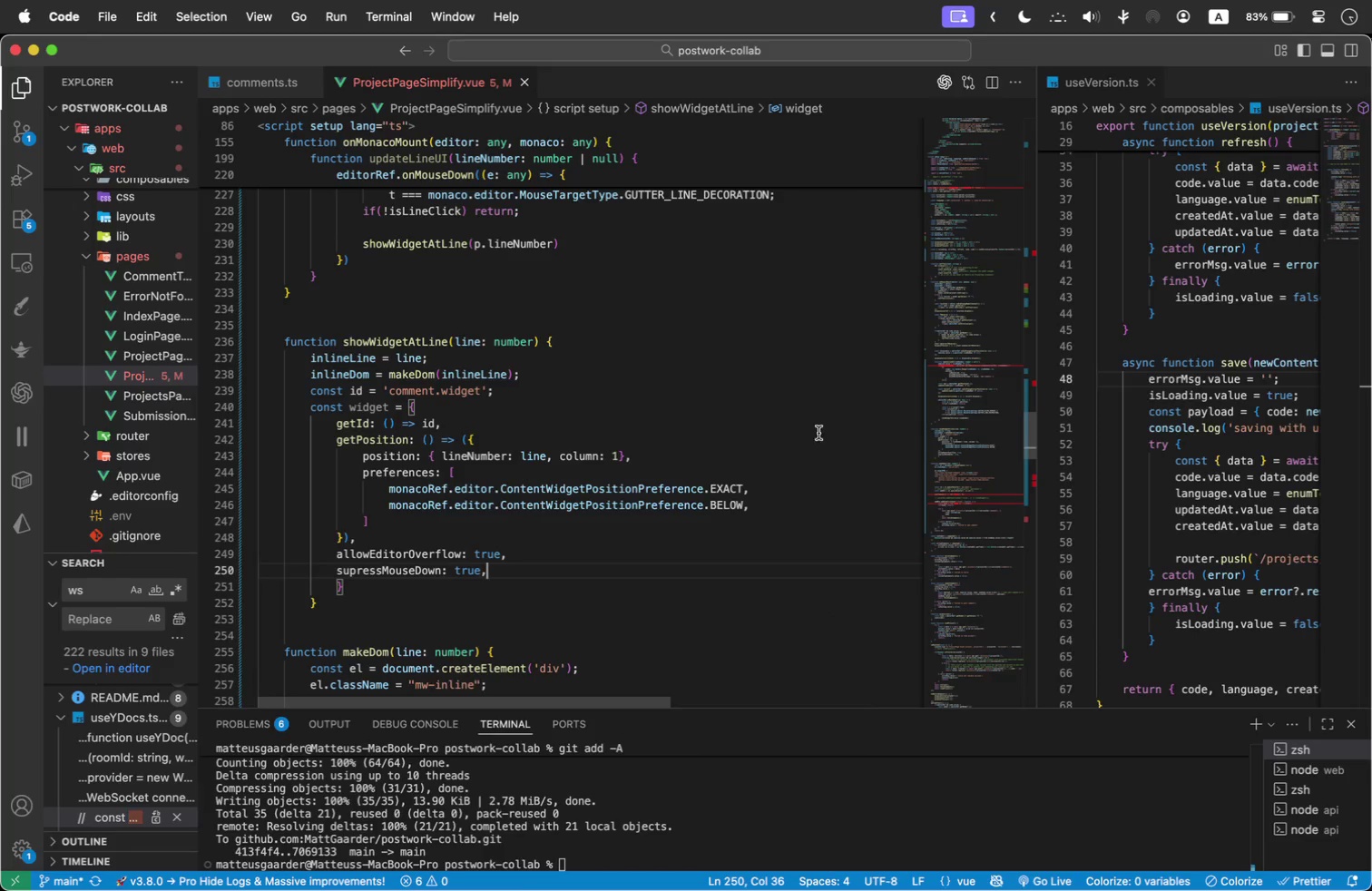 
scroll: coordinate [432, 601], scroll_direction: down, amount: 1.0
 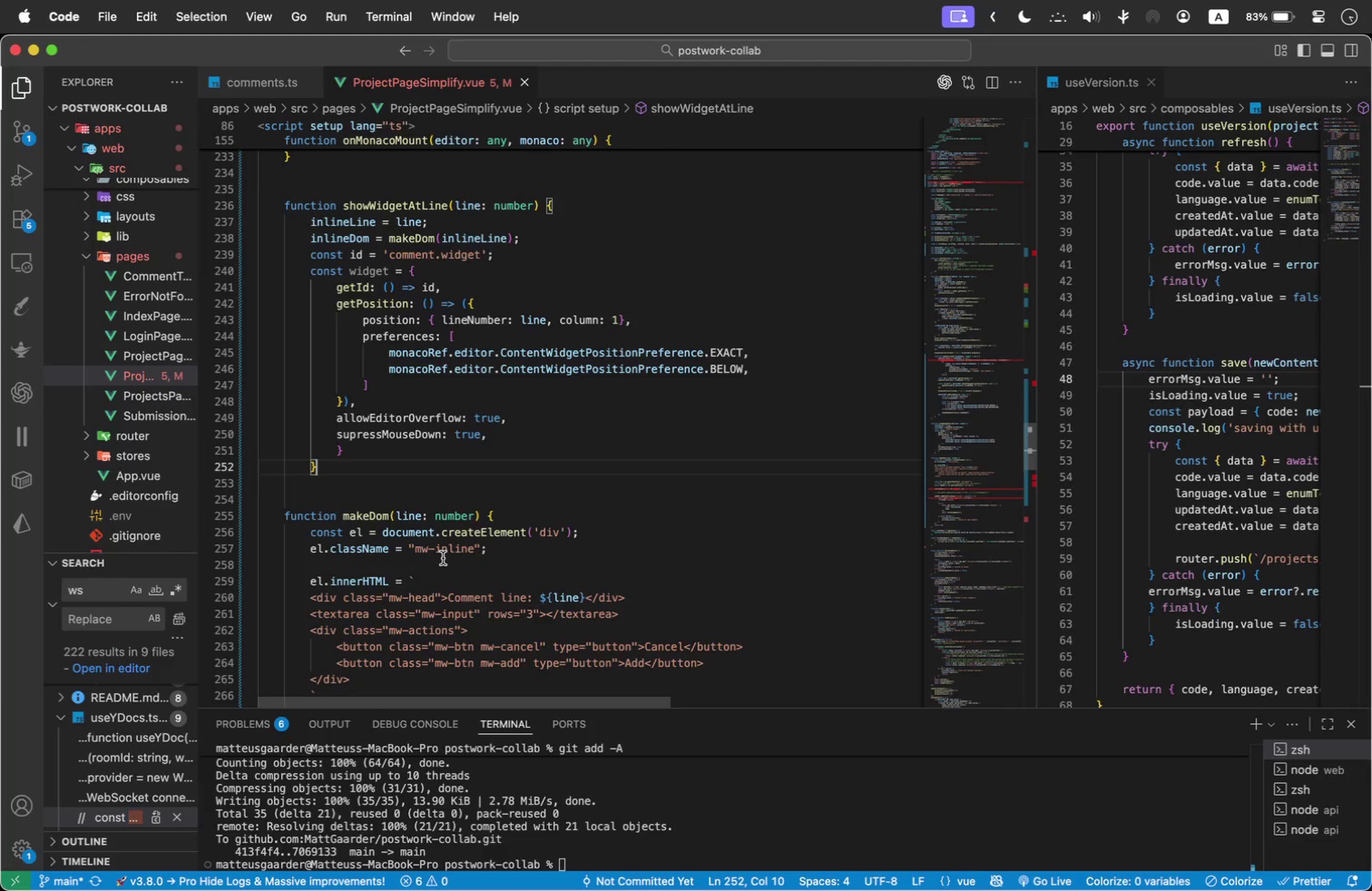 
wait(9.78)
 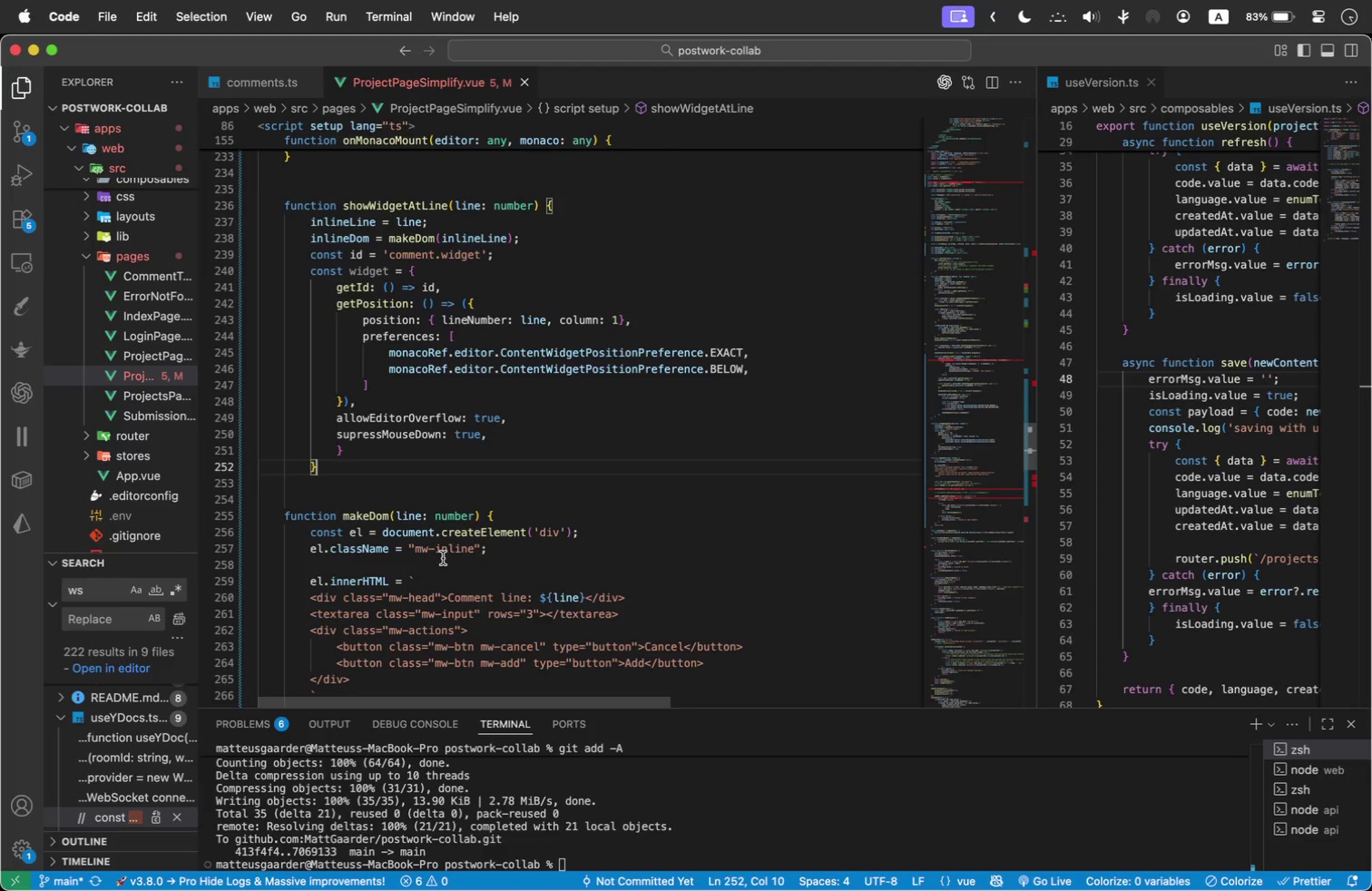 
mouse_move([426, 539])
 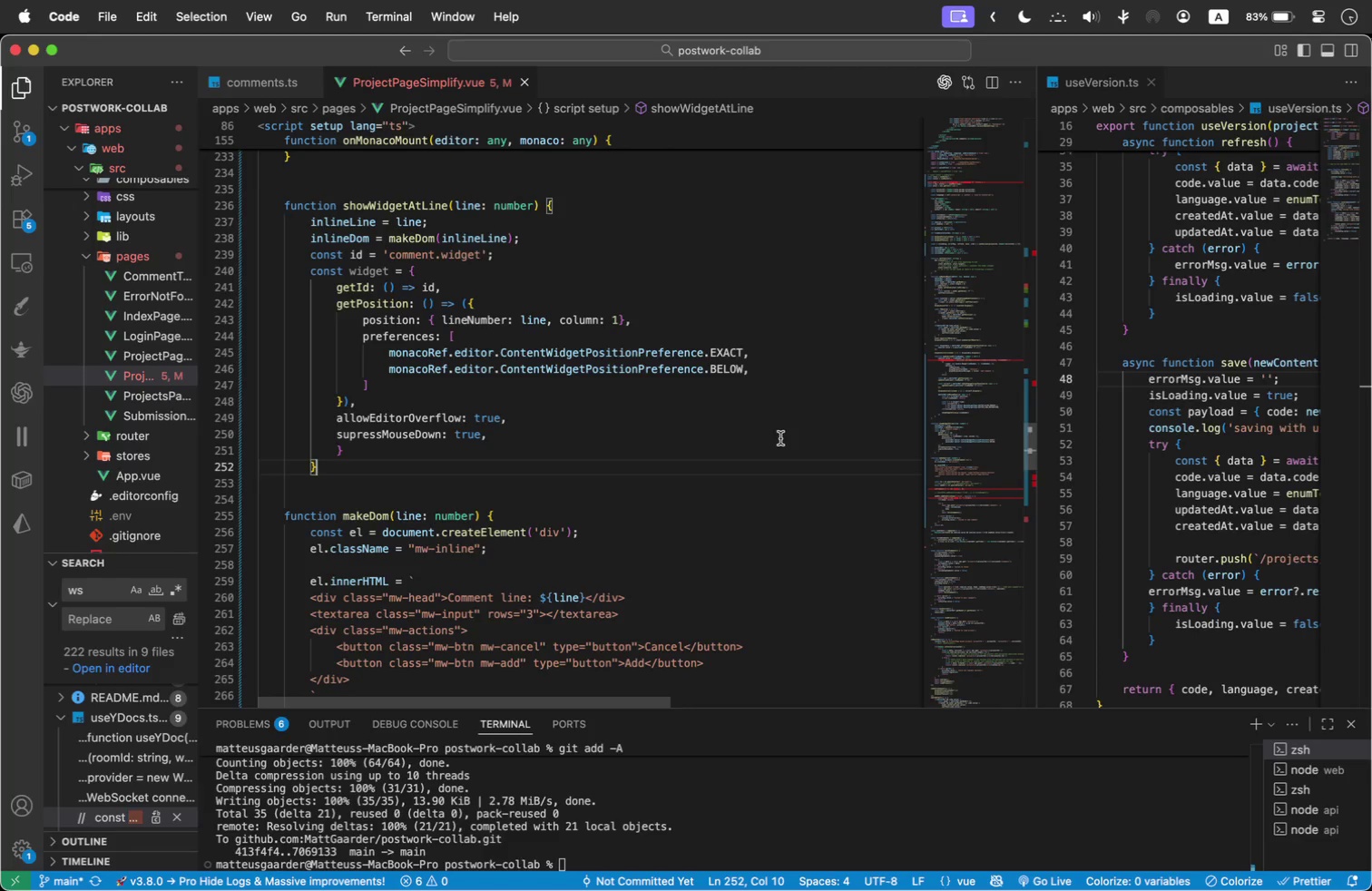 
wait(31.83)
 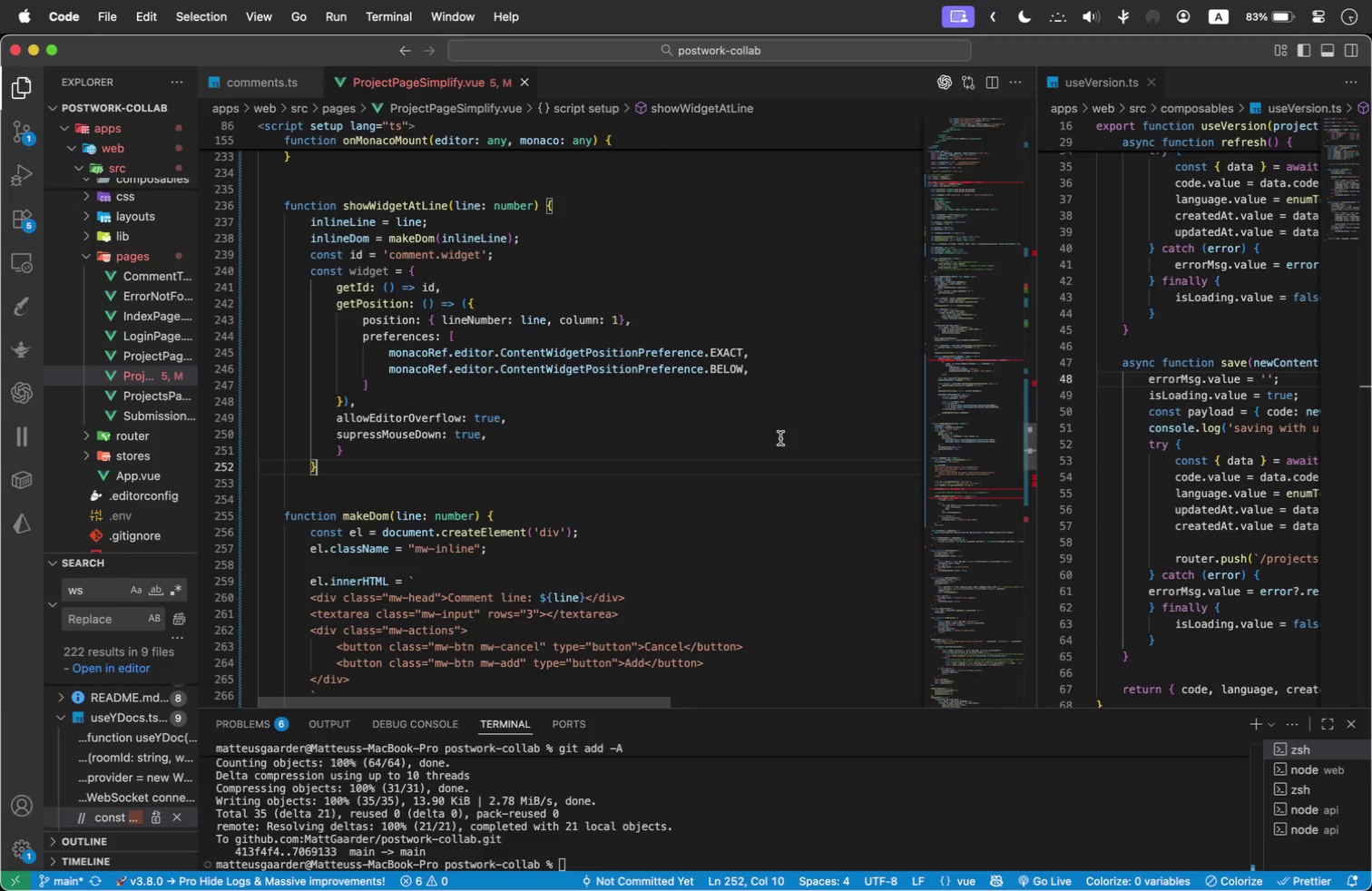 
key(Enter)
 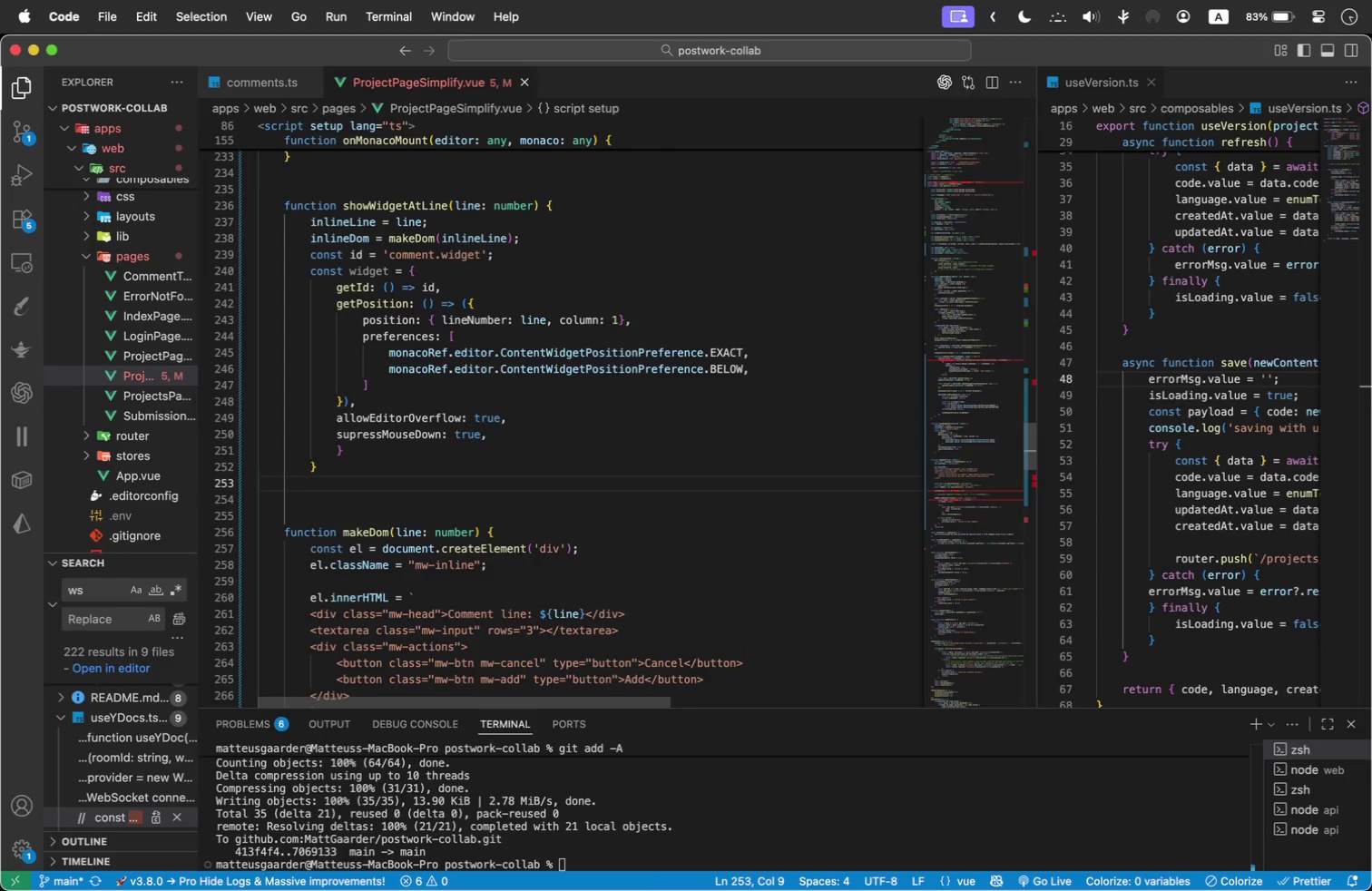 
key(Enter)
 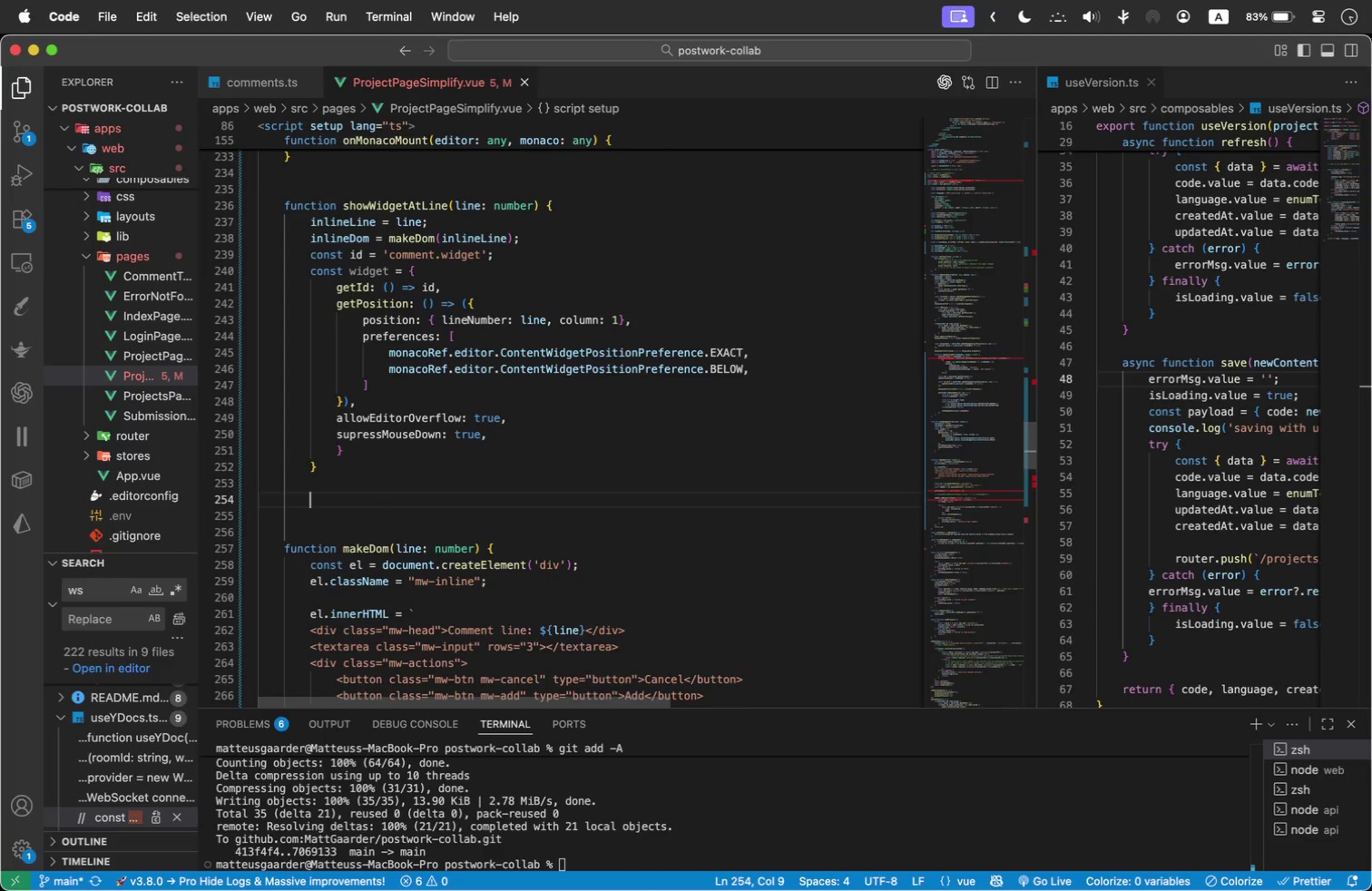 
type(if(!)
 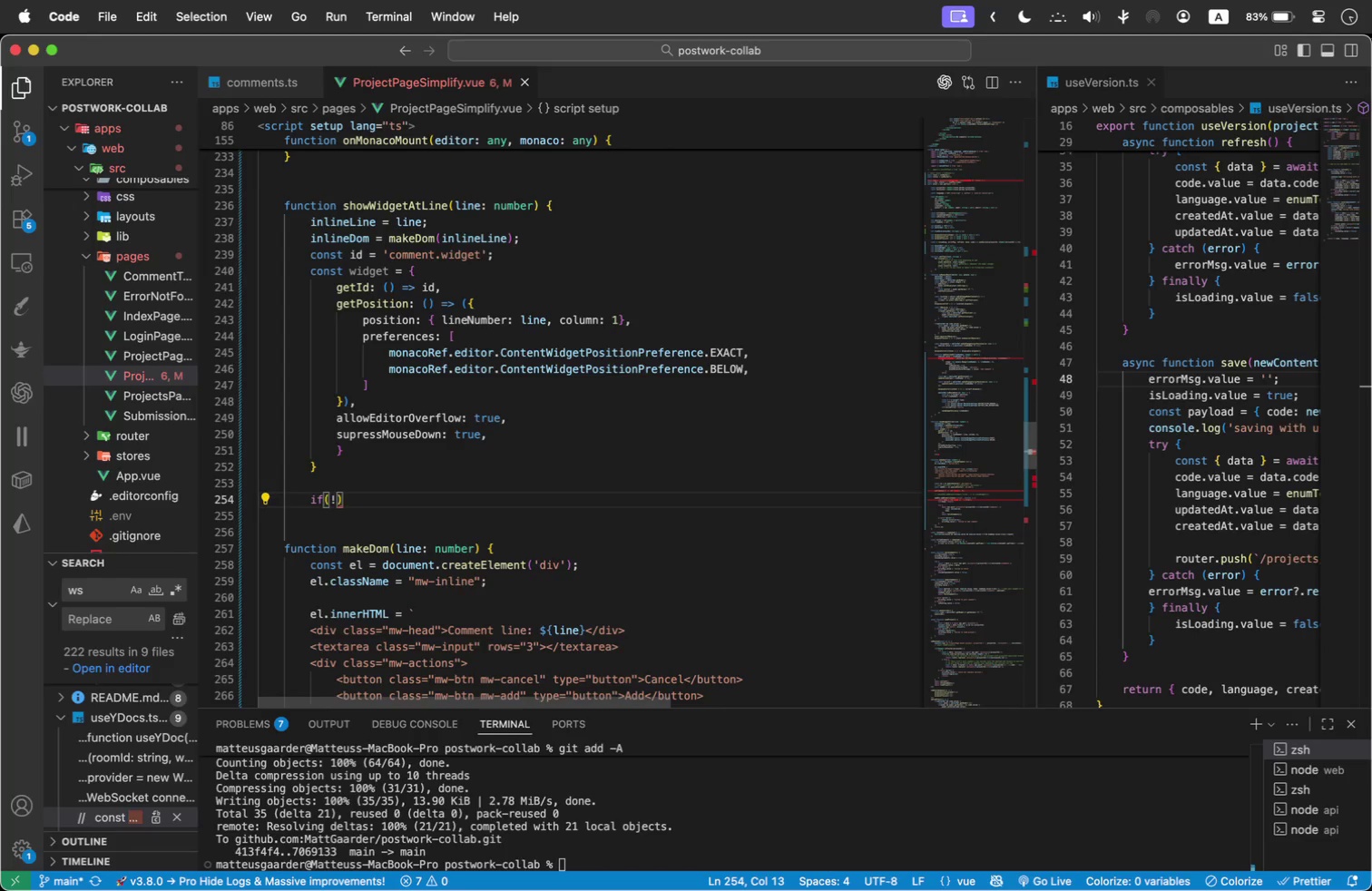 
scroll: coordinate [456, 485], scroll_direction: up, amount: 8.0
 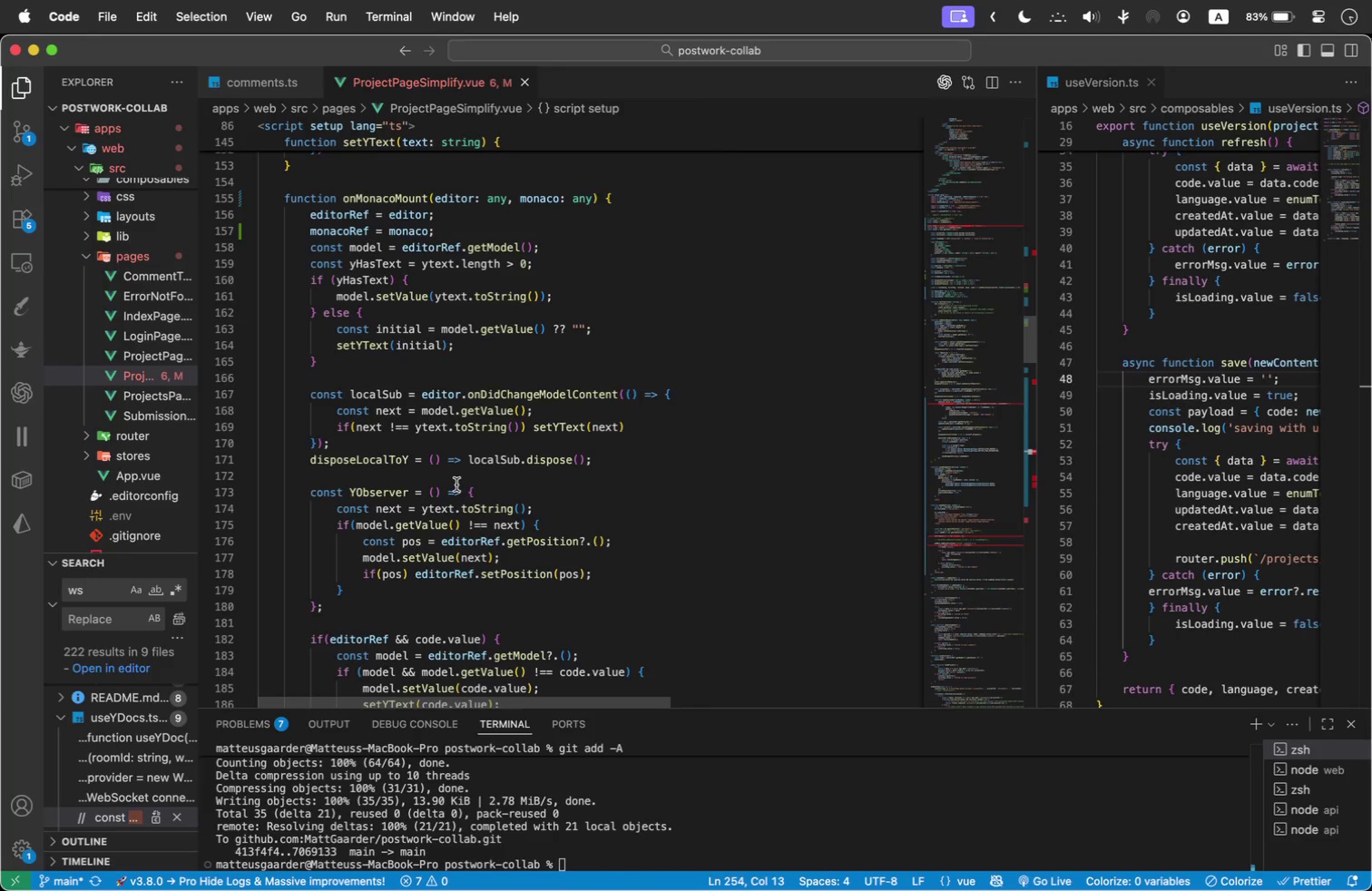 
scroll: coordinate [456, 484], scroll_direction: down, amount: 8.0
 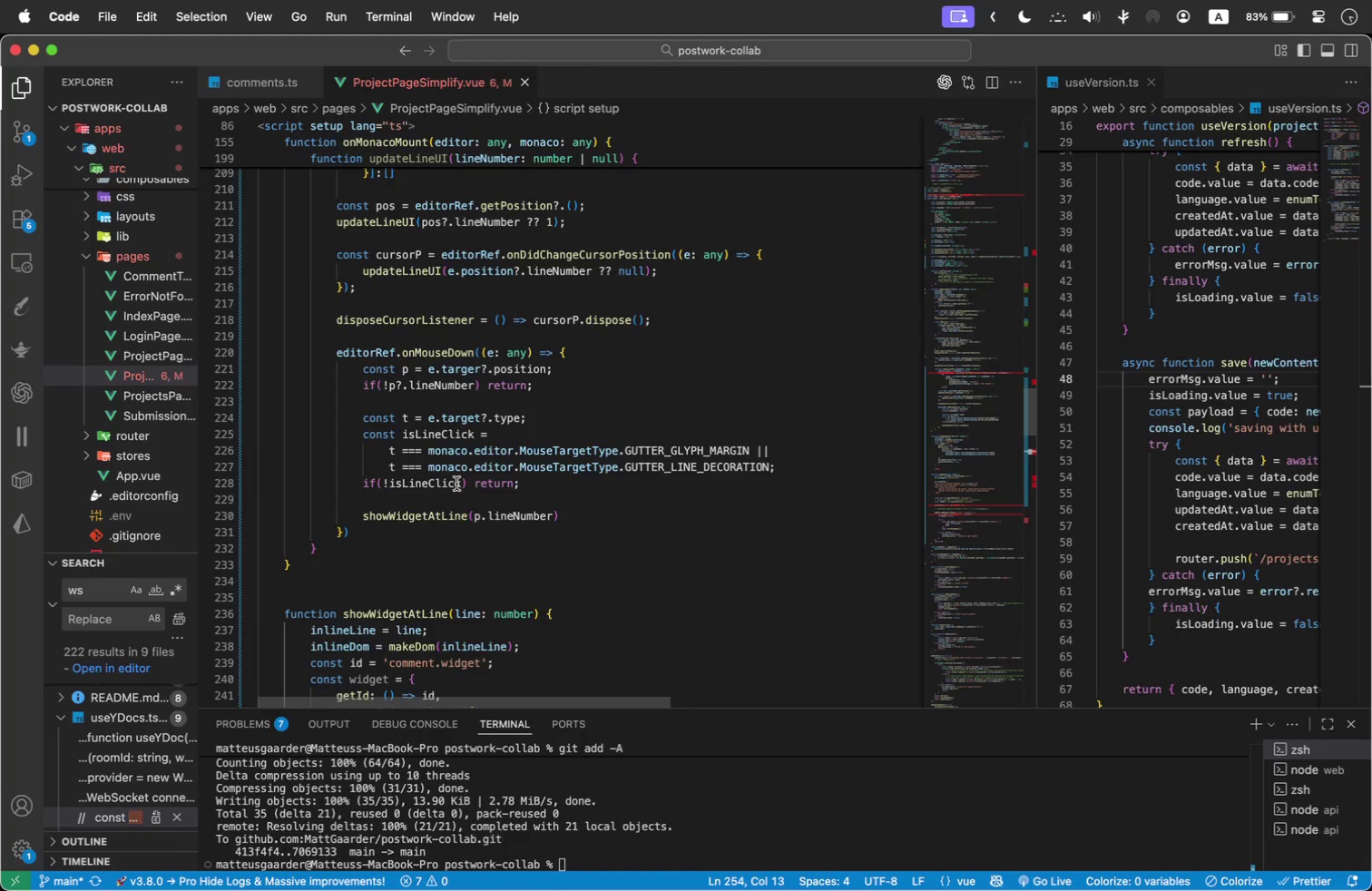 
scroll: coordinate [456, 484], scroll_direction: up, amount: 3.0
 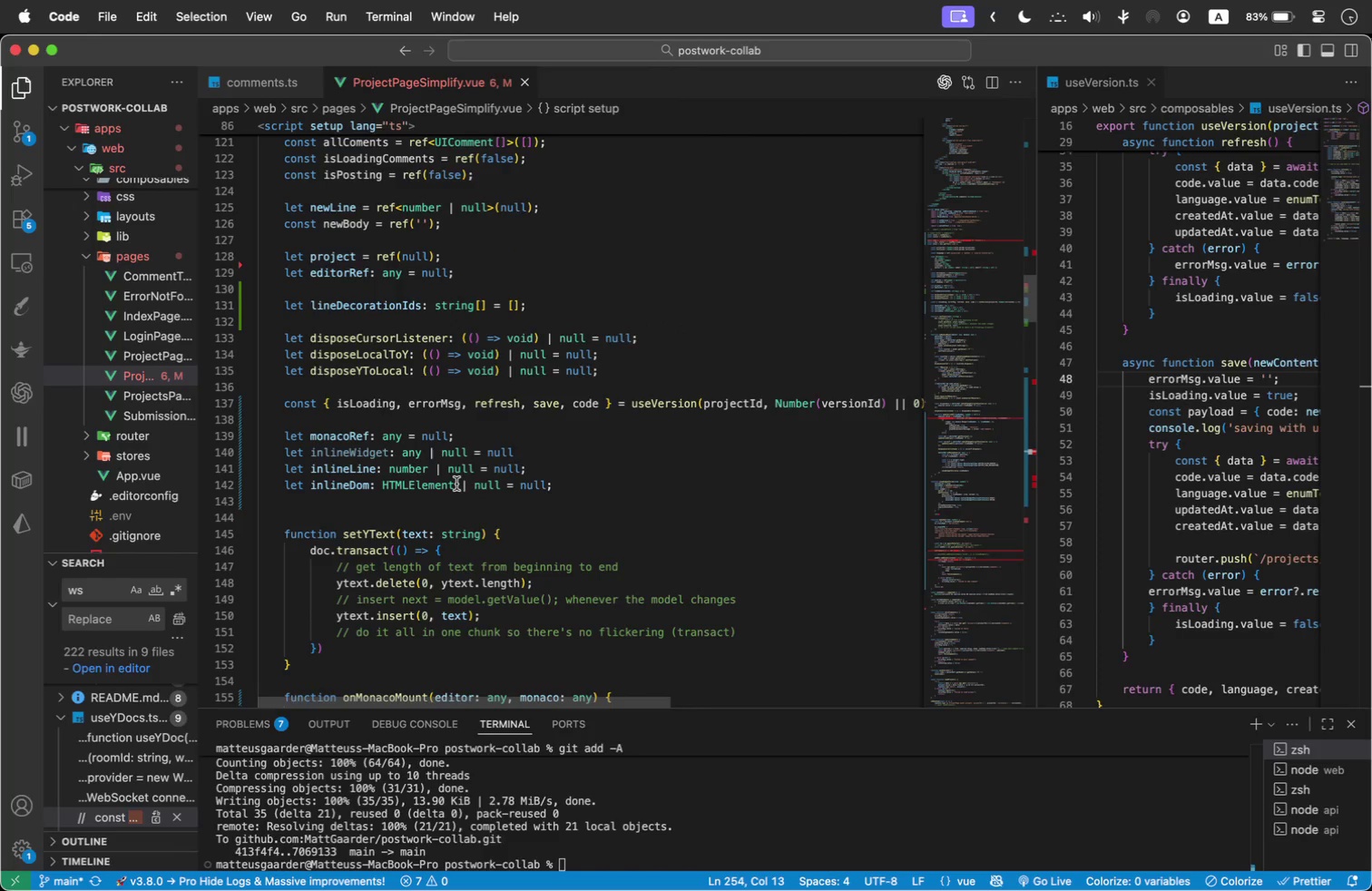 
scroll: coordinate [456, 484], scroll_direction: down, amount: 16.0
 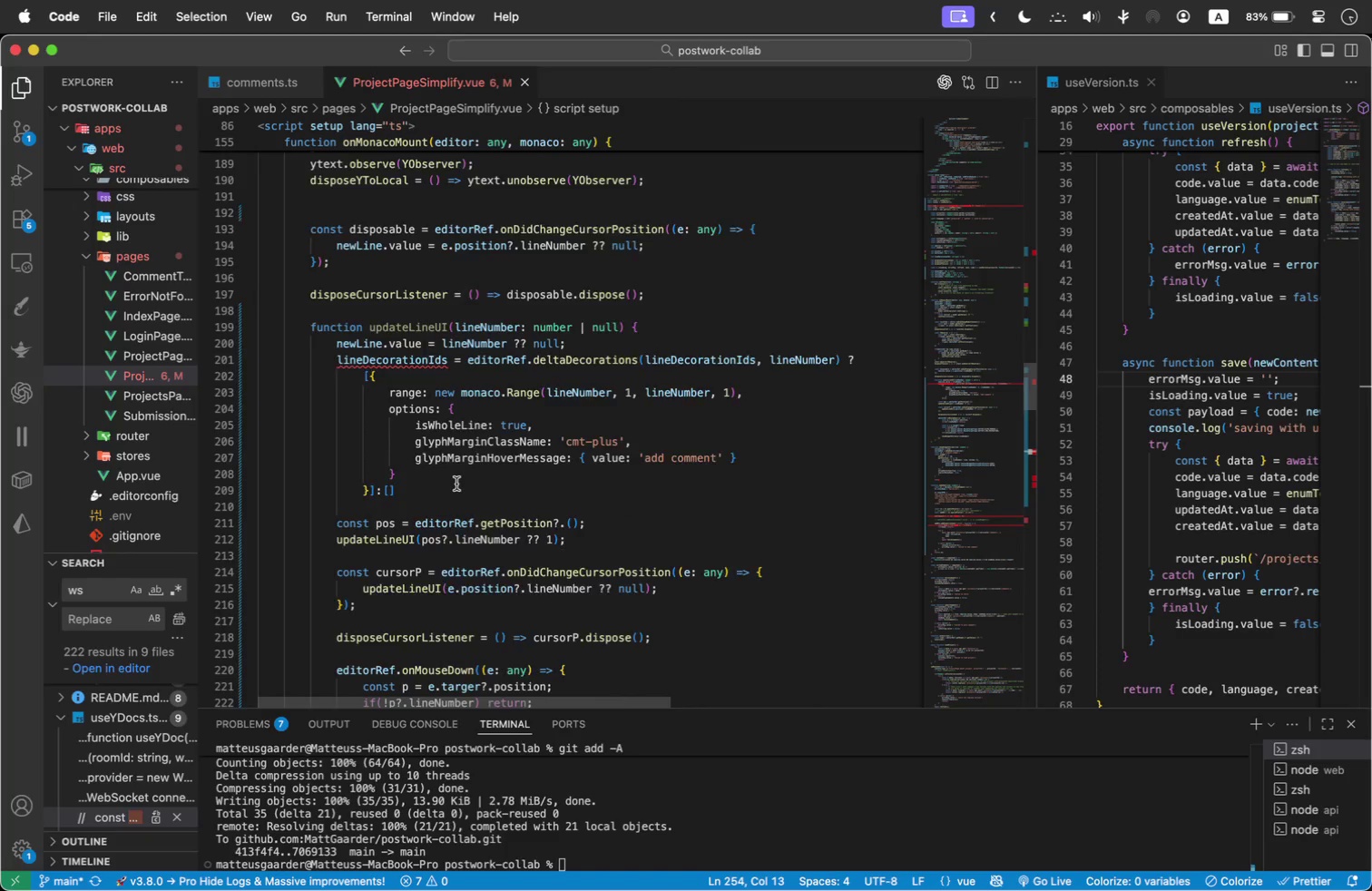 
scroll: coordinate [456, 484], scroll_direction: up, amount: 14.0
 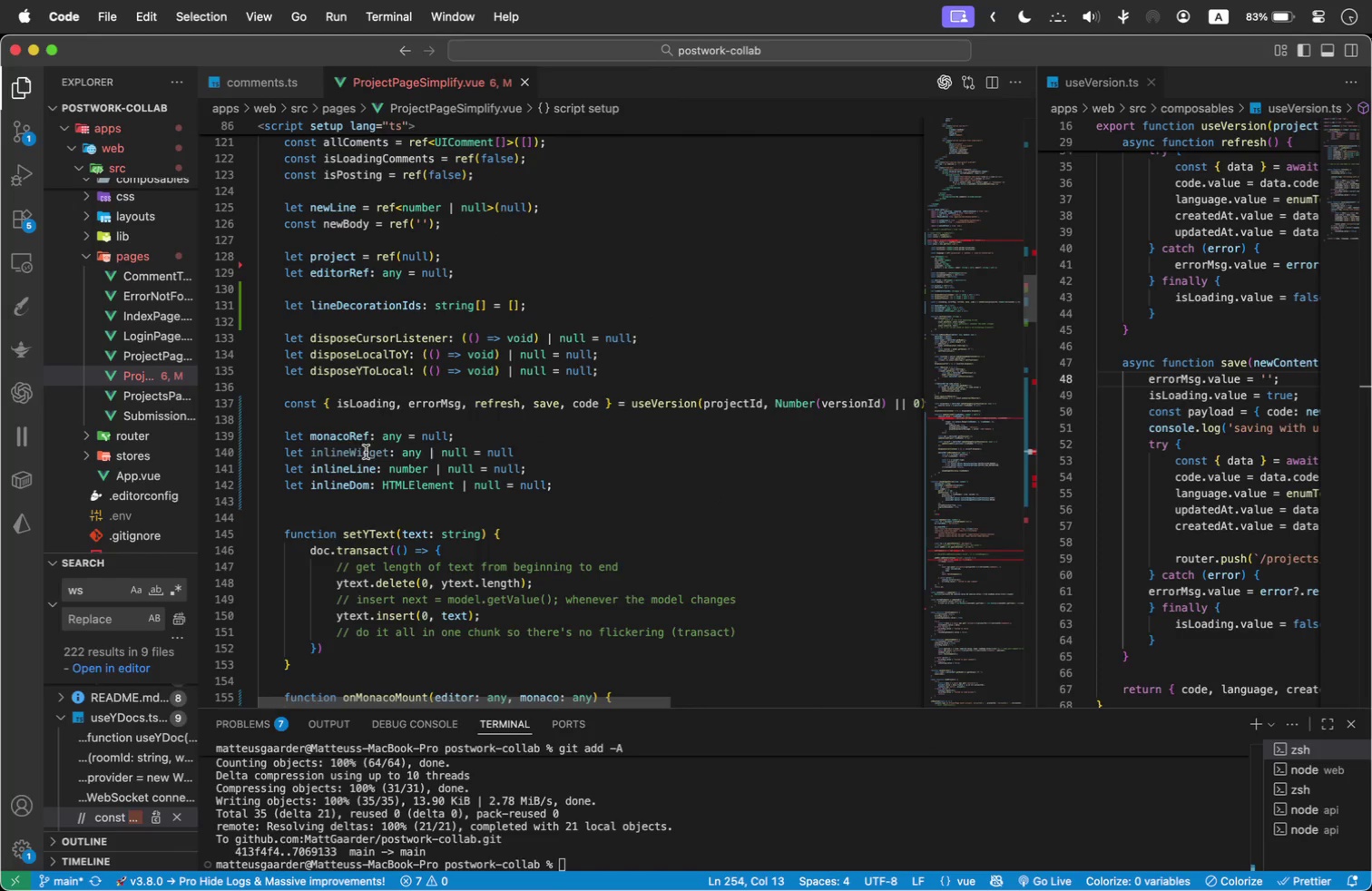 
double_click([355, 446])
 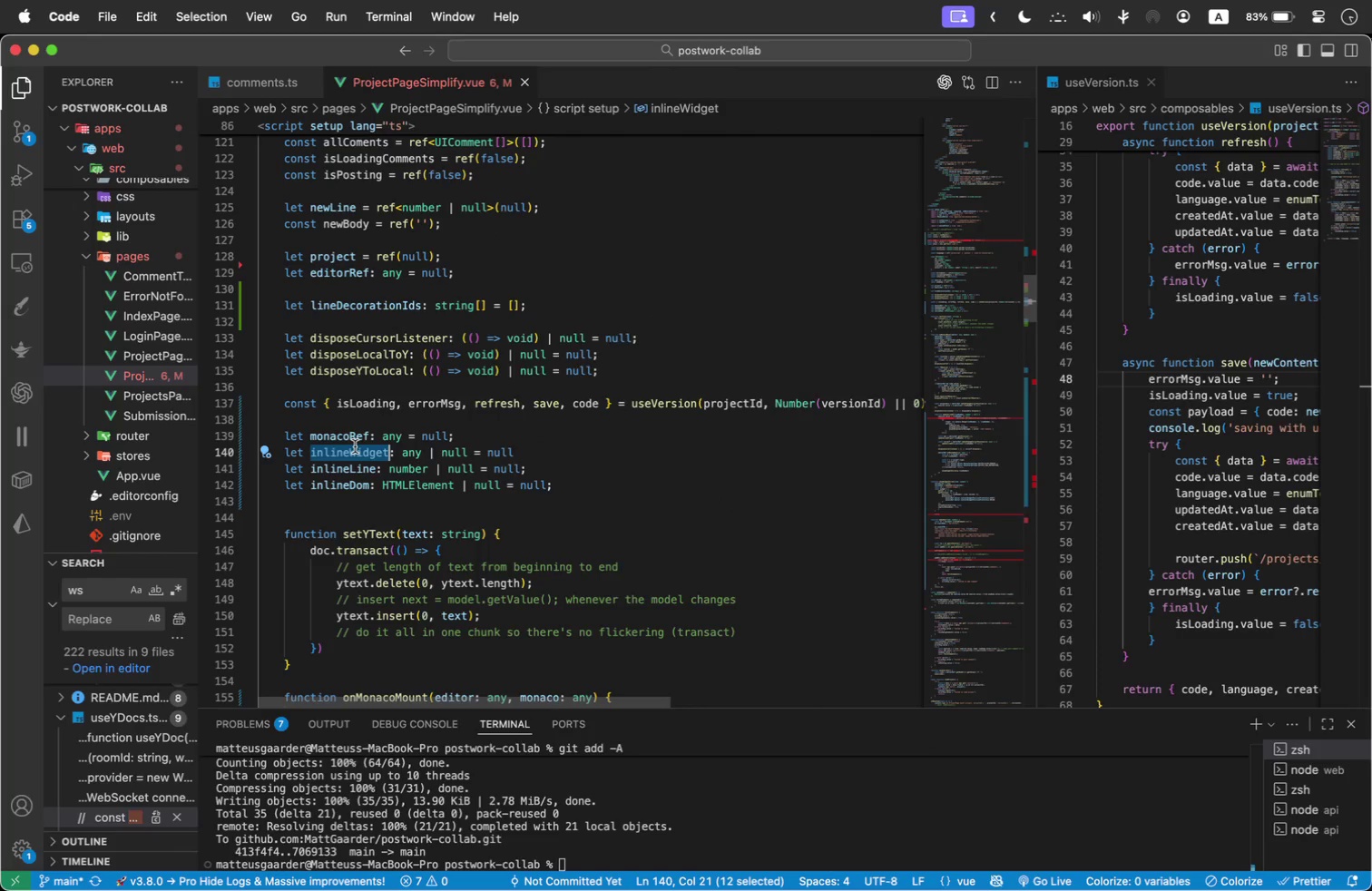 
key(Meta+C)
 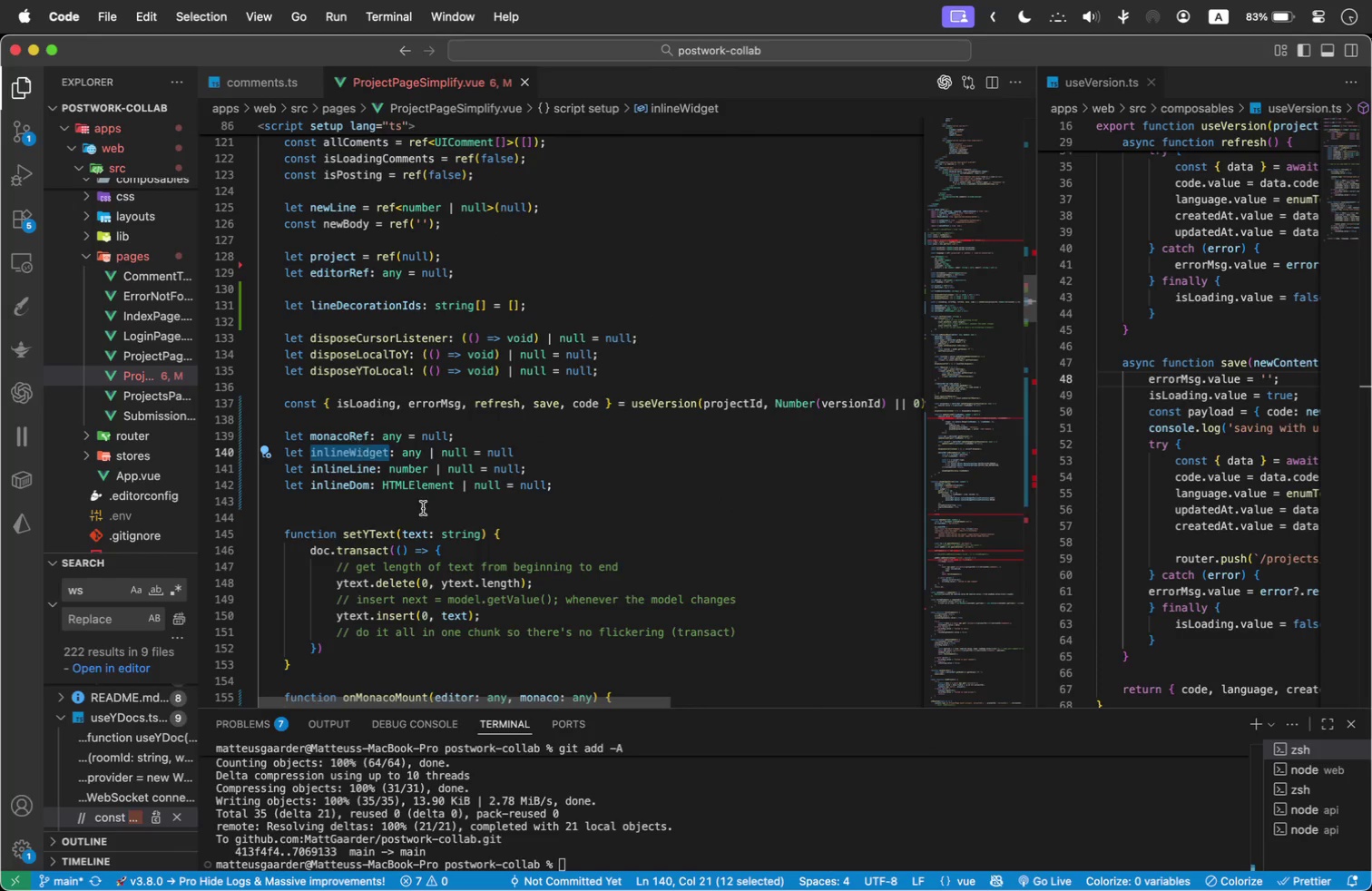 
scroll: coordinate [496, 523], scroll_direction: down, amount: 19.0
 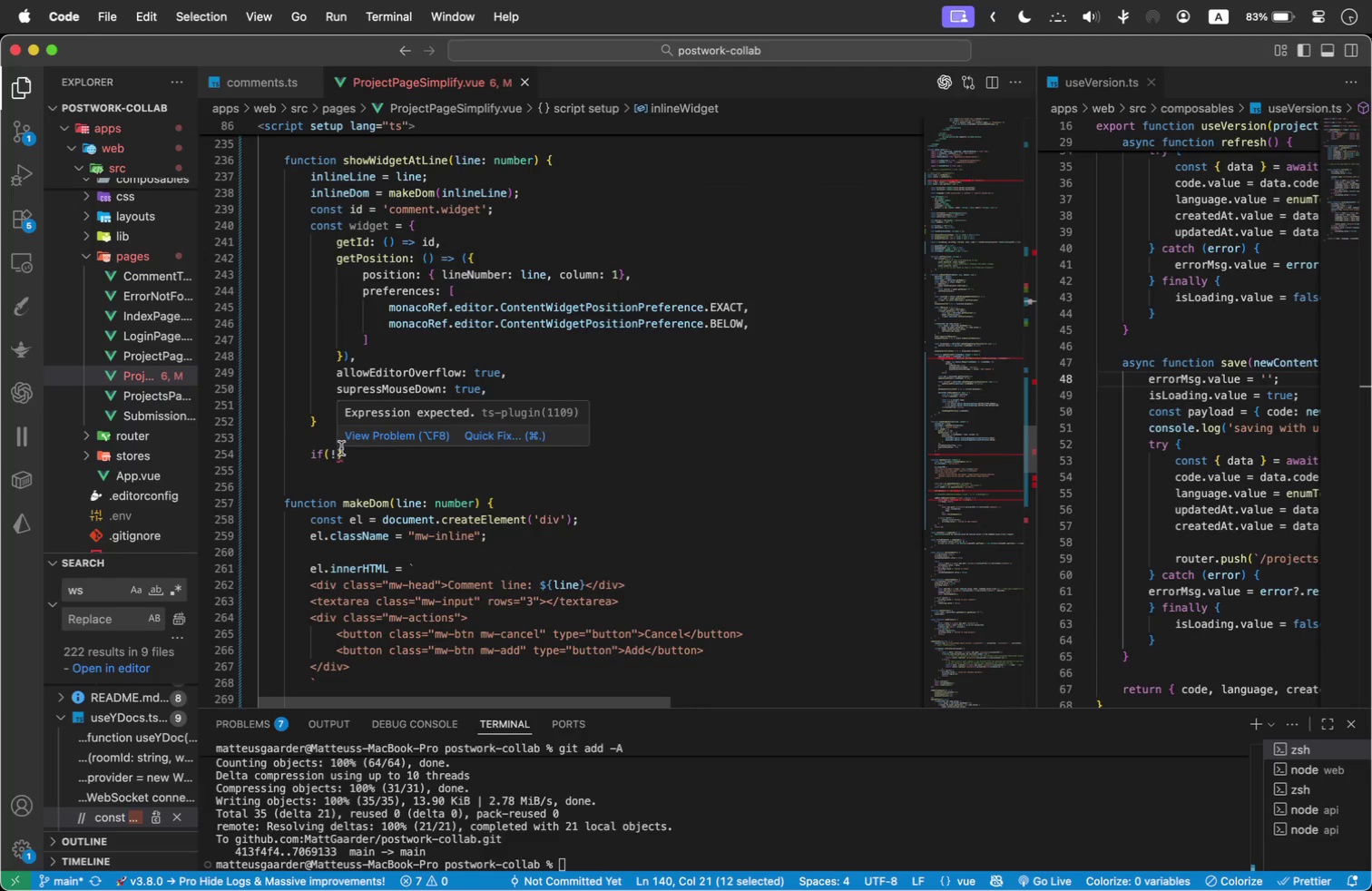 
left_click([336, 454])
 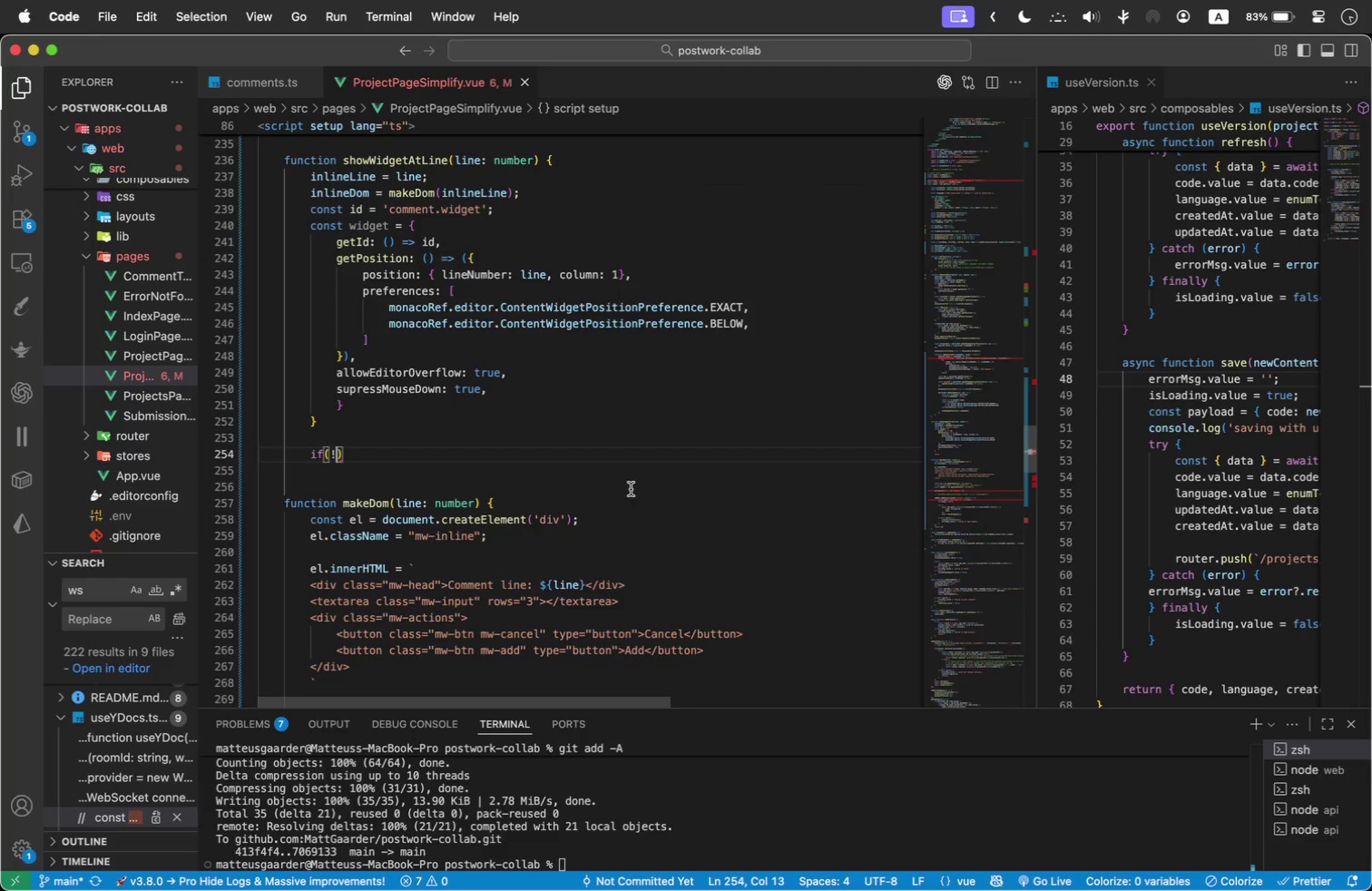 
key(Meta+V)
 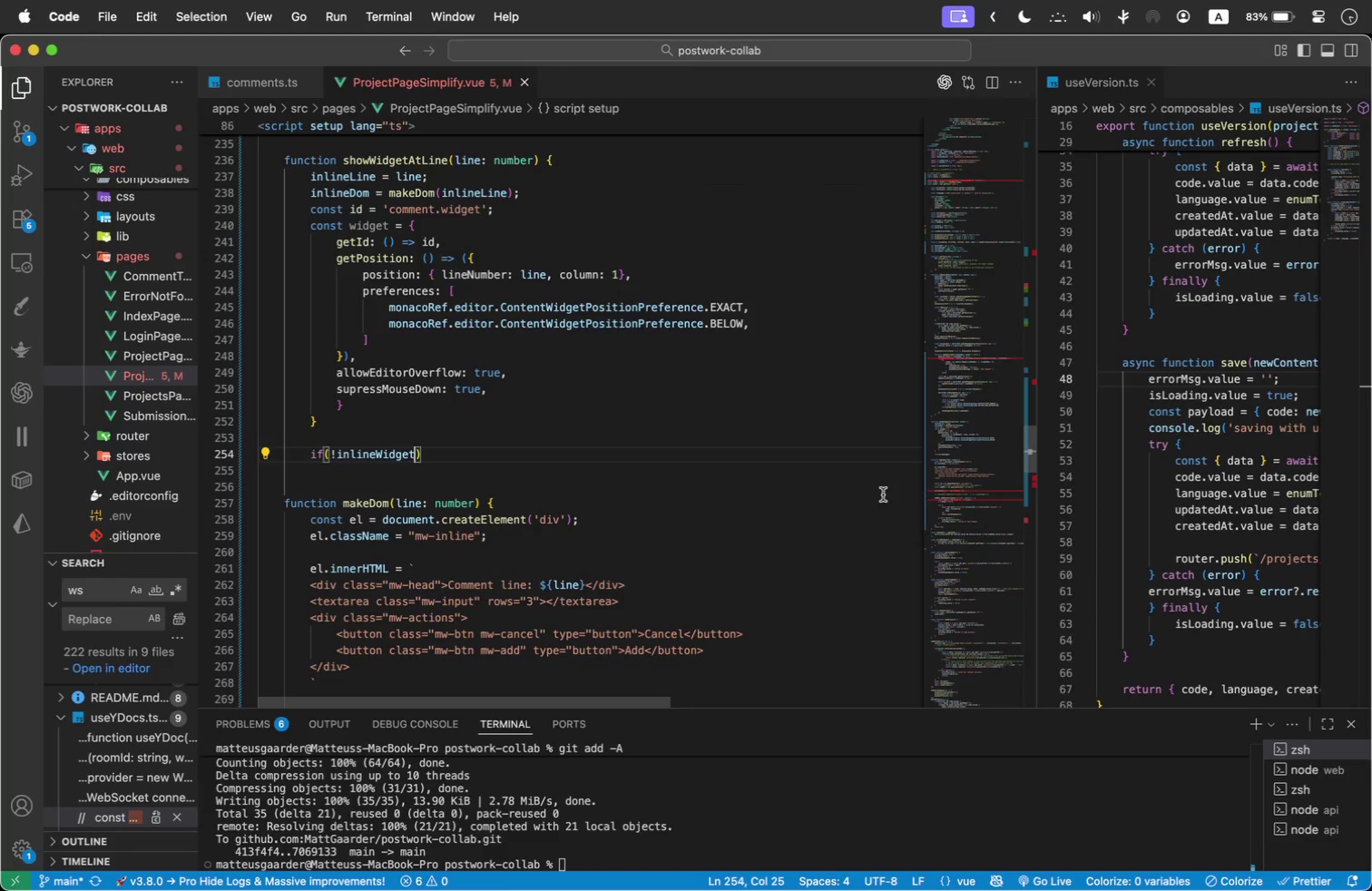 
key(ArrowRight)
 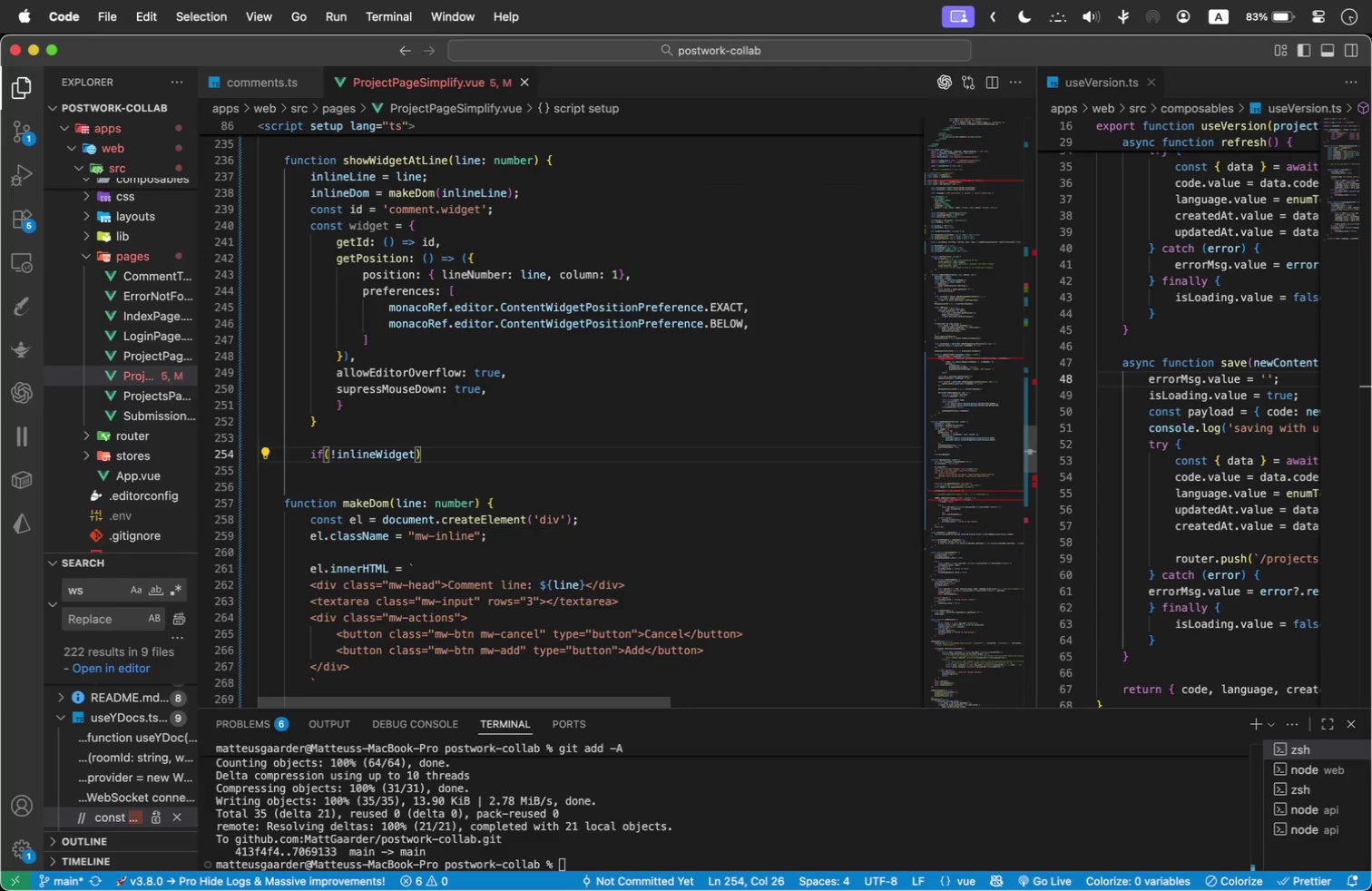 
wait(8.84)
 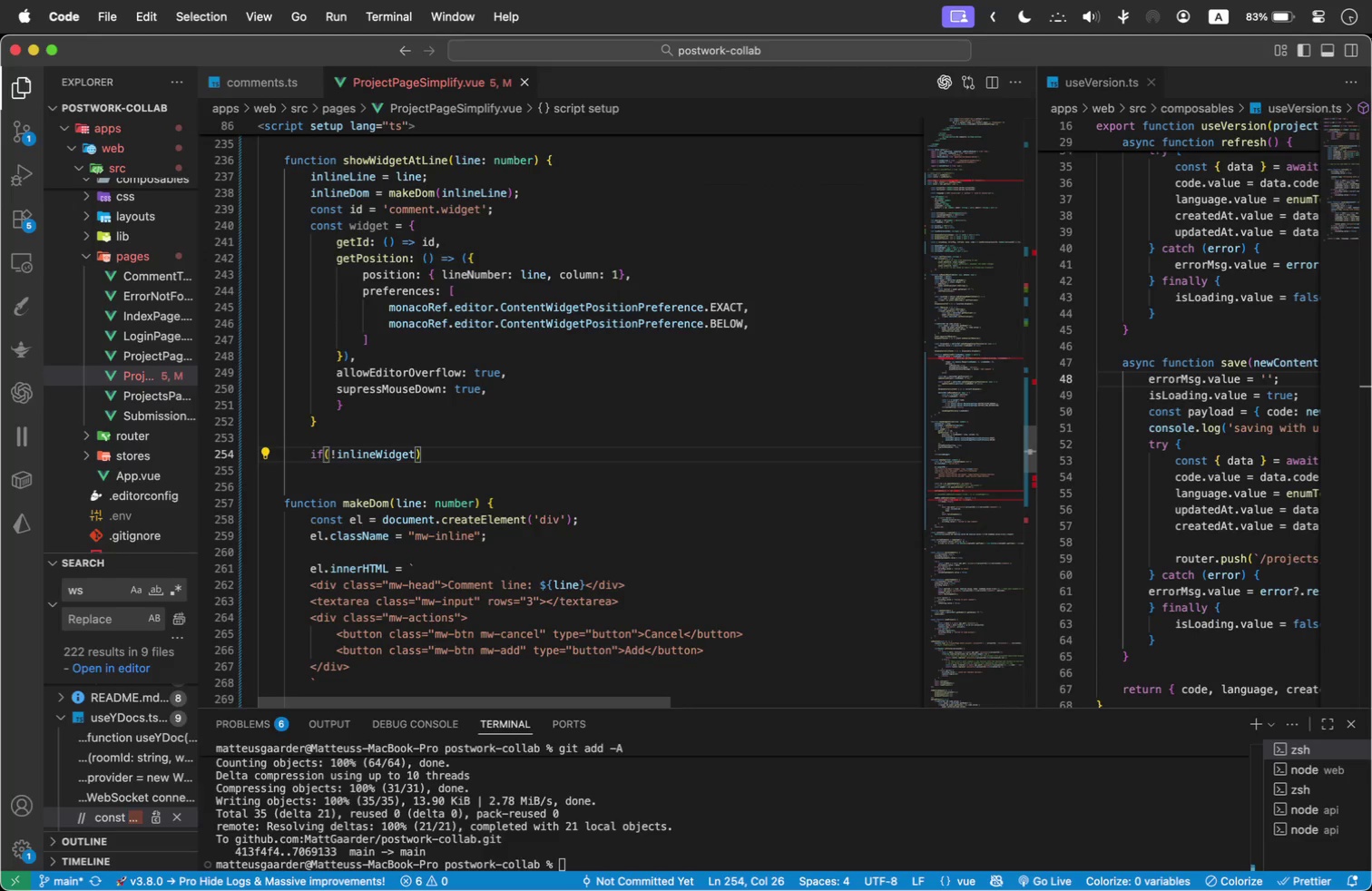 
key(Space)
 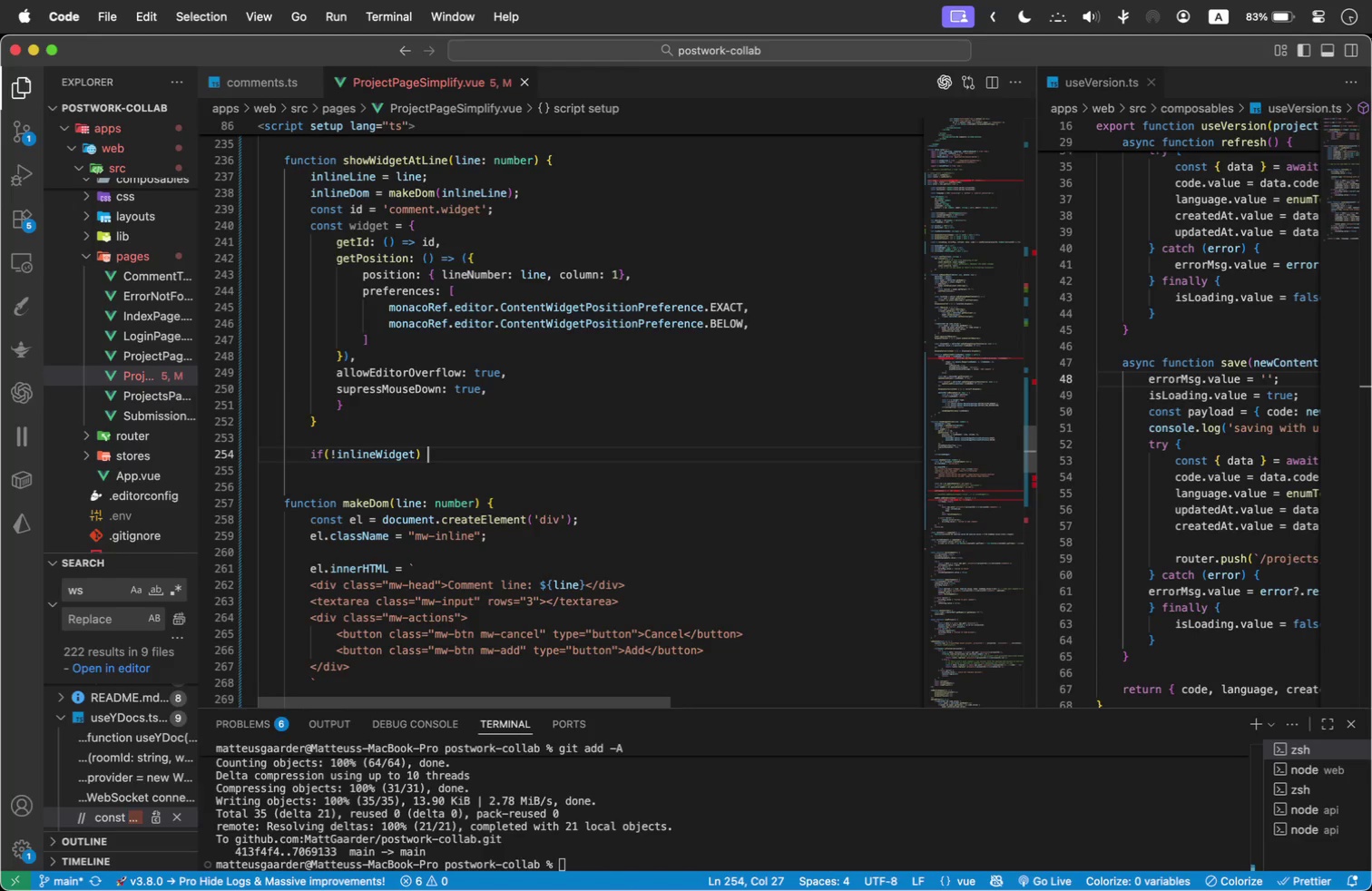 
key(Shift+ShiftLeft)
 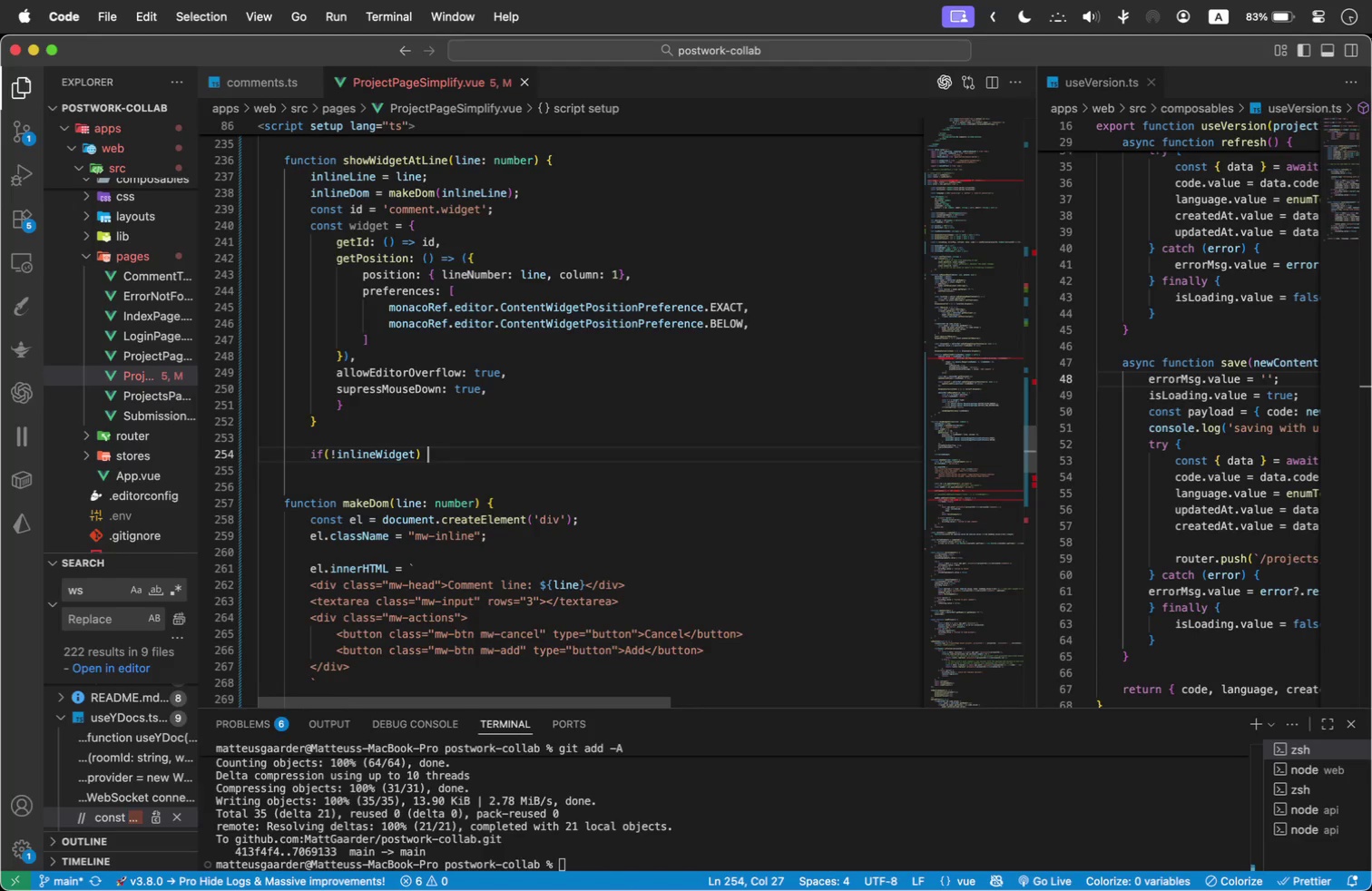 
key(Shift+BracketLeft)
 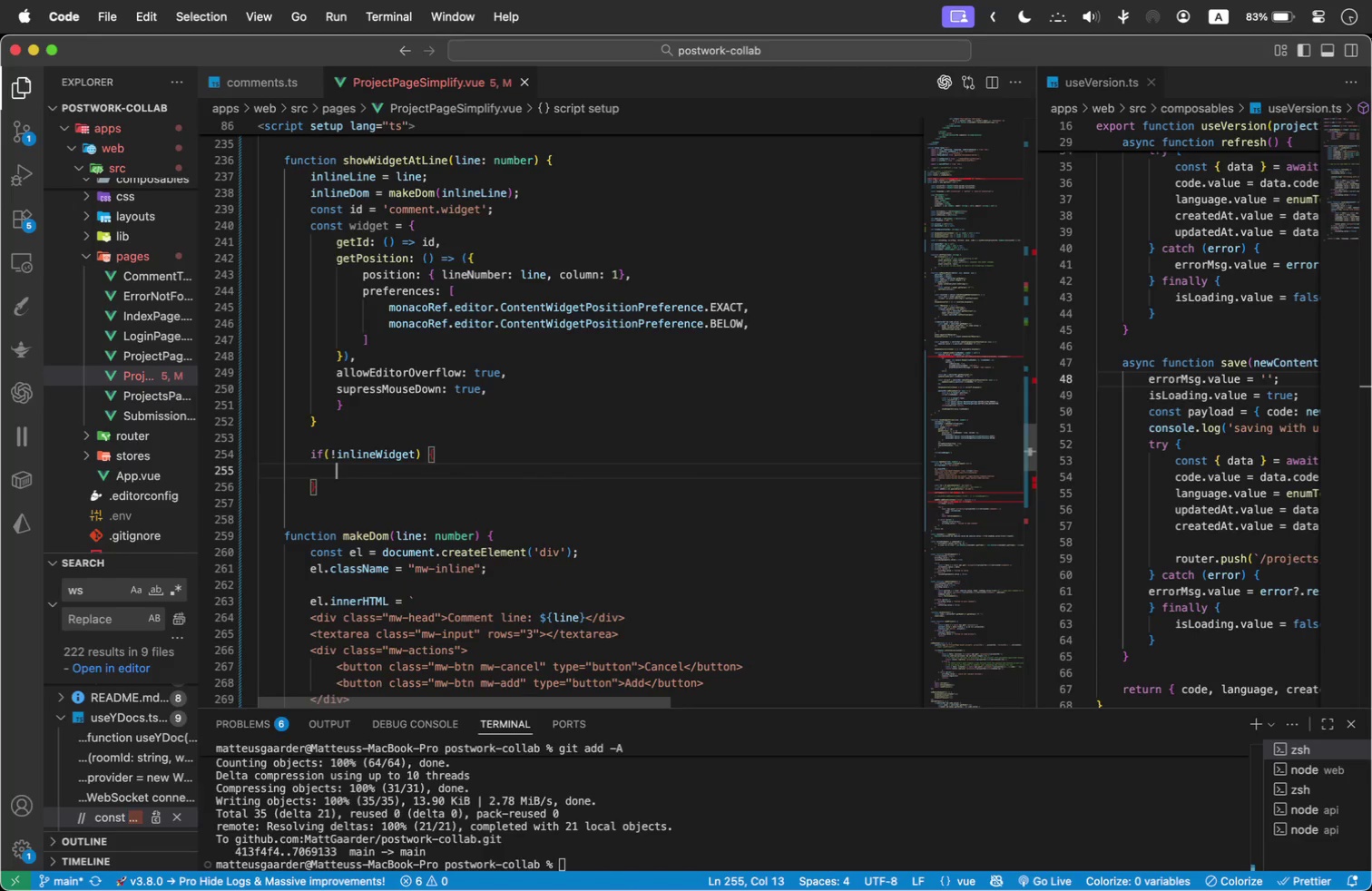 
key(Enter)
 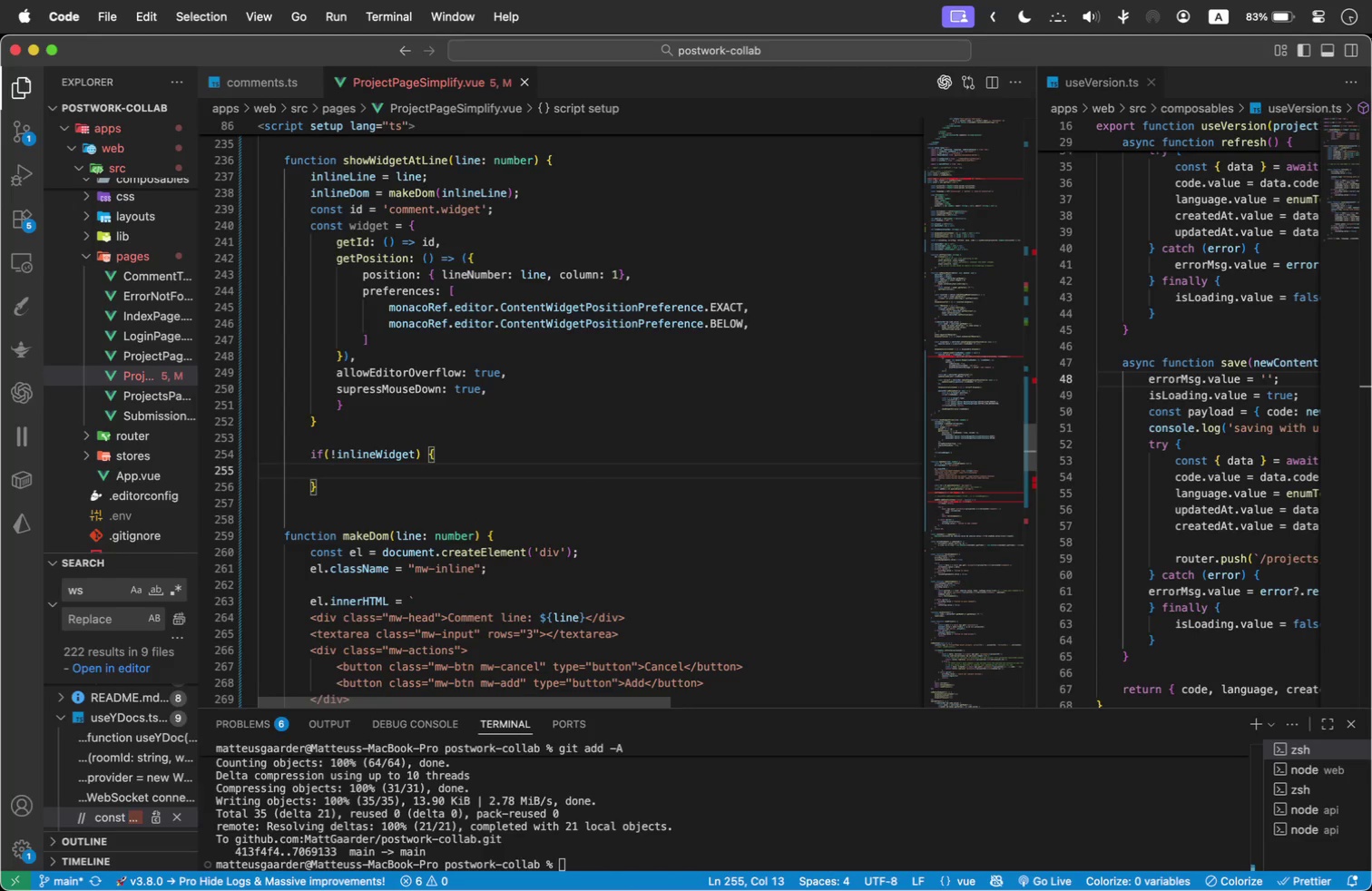 
type(inline)
 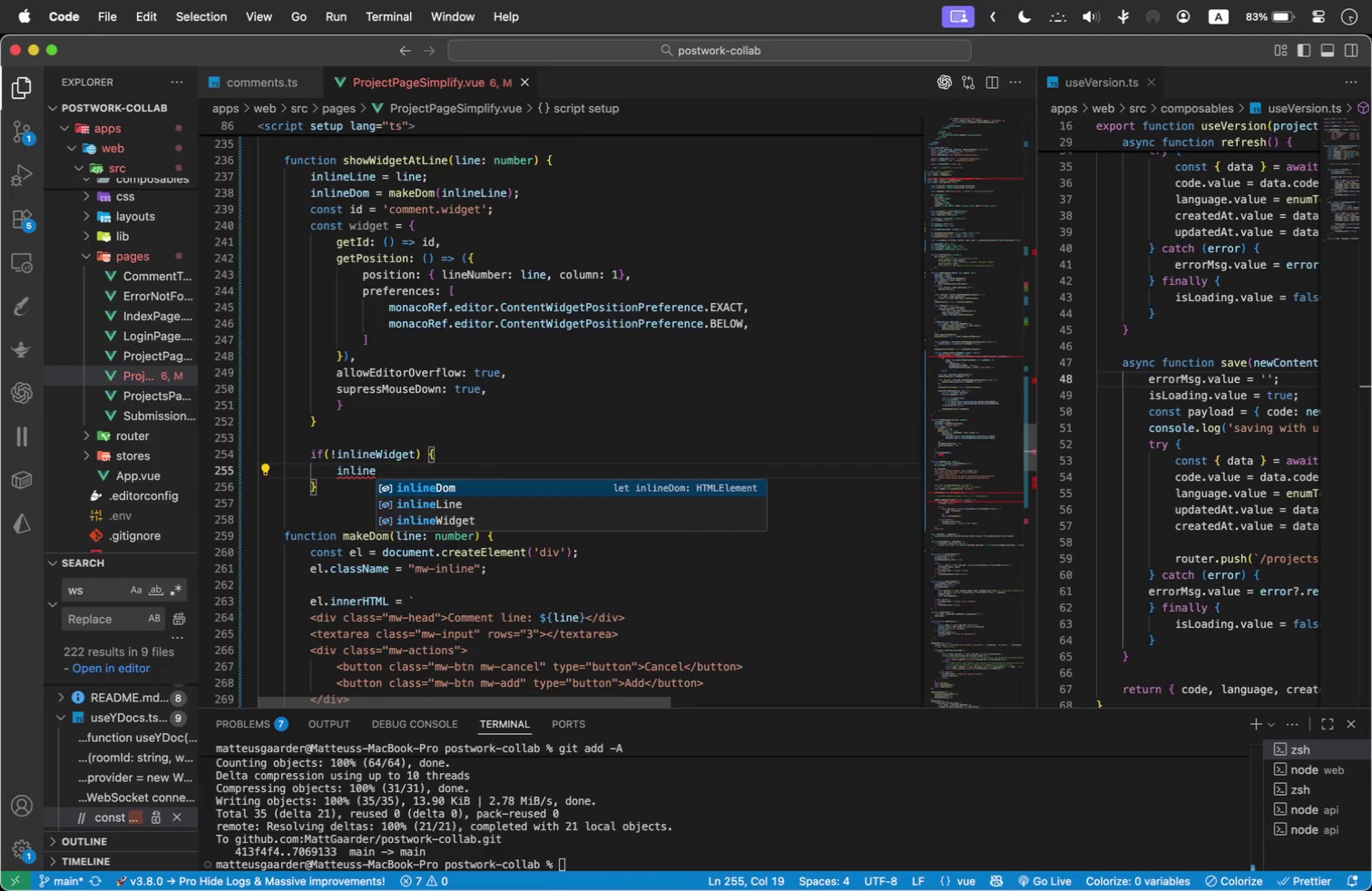 
key(ArrowDown)
 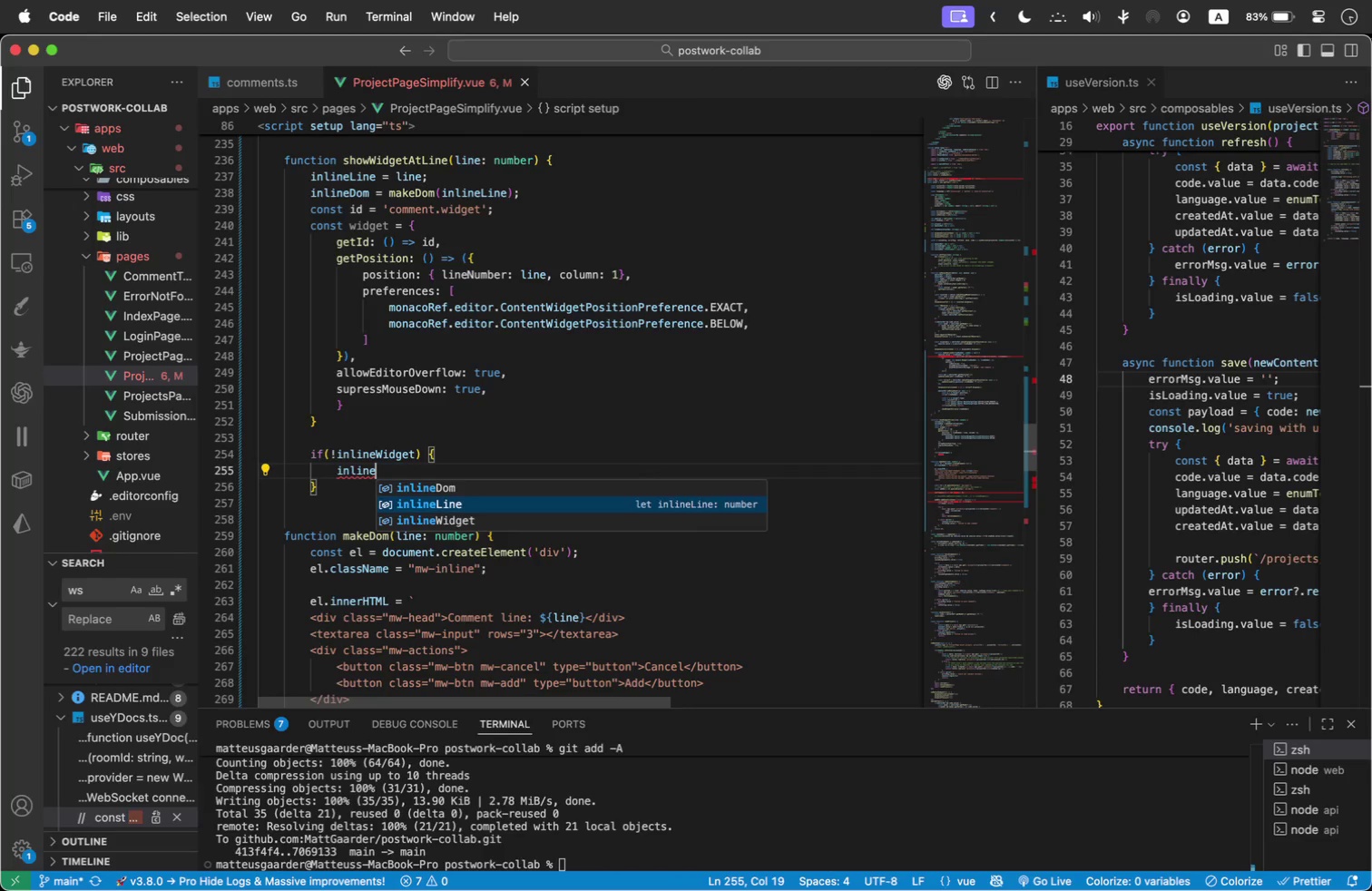 
key(ArrowDown)
 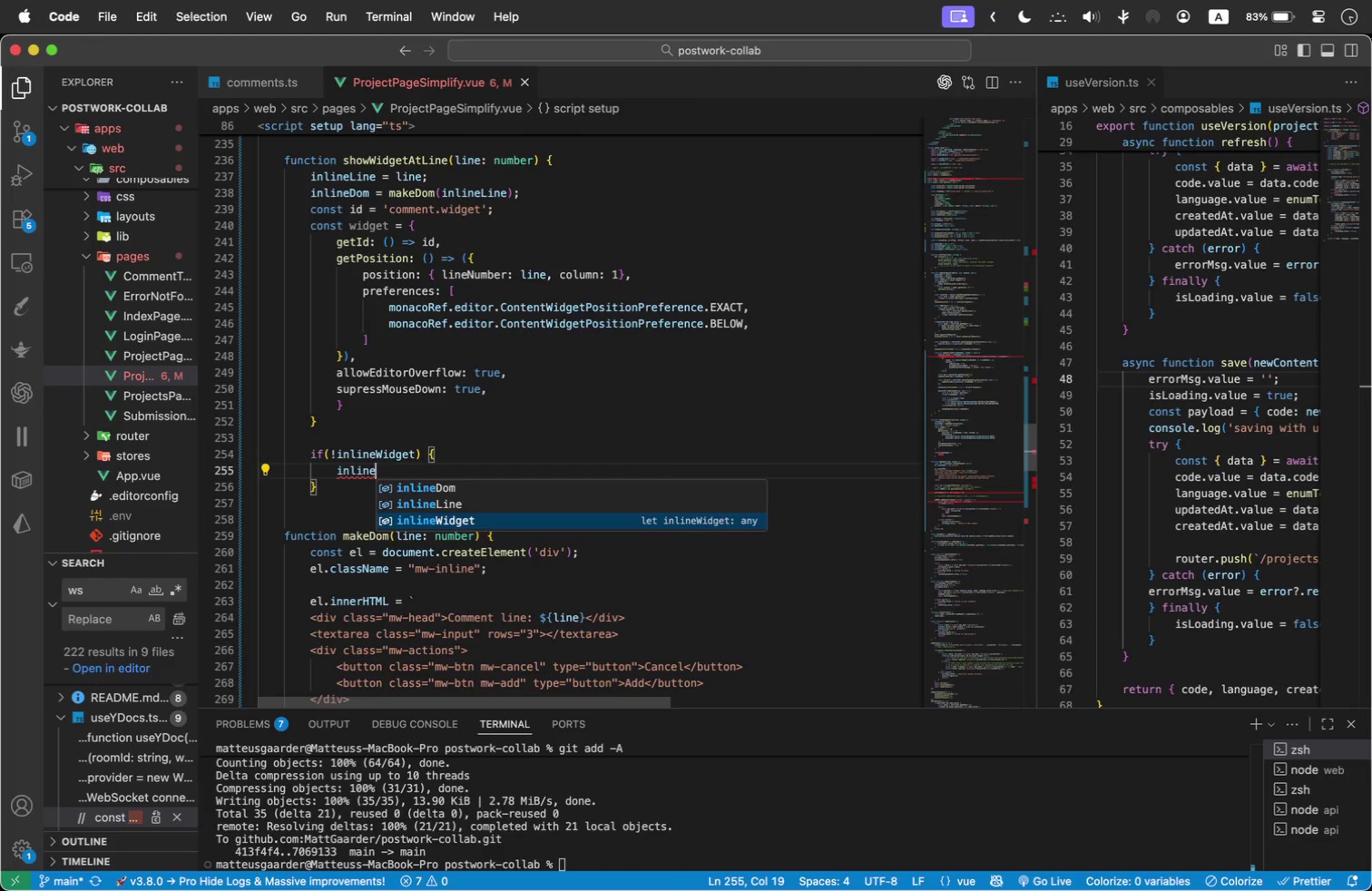 
key(Enter)
 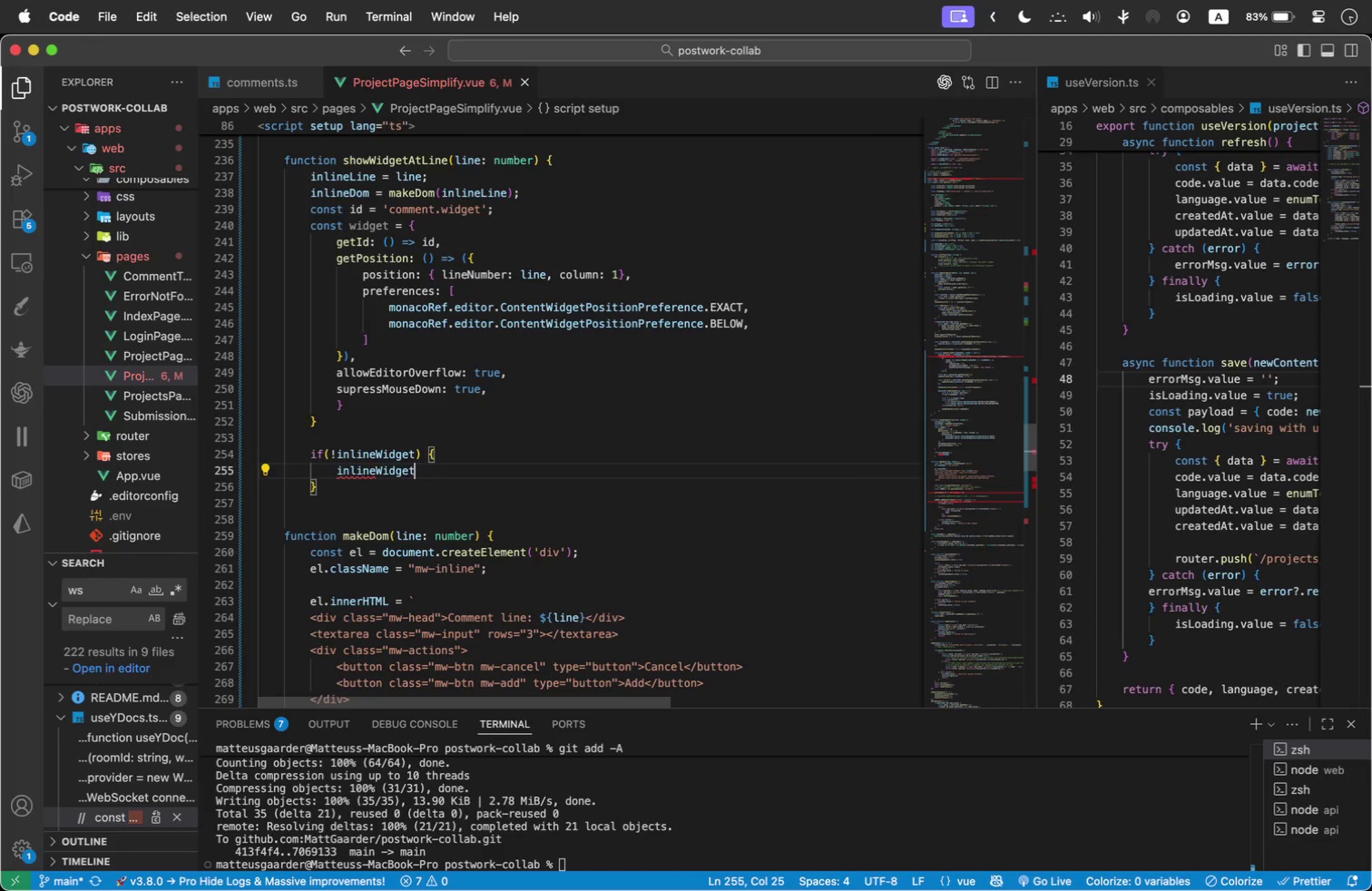 
type( = widget;)
 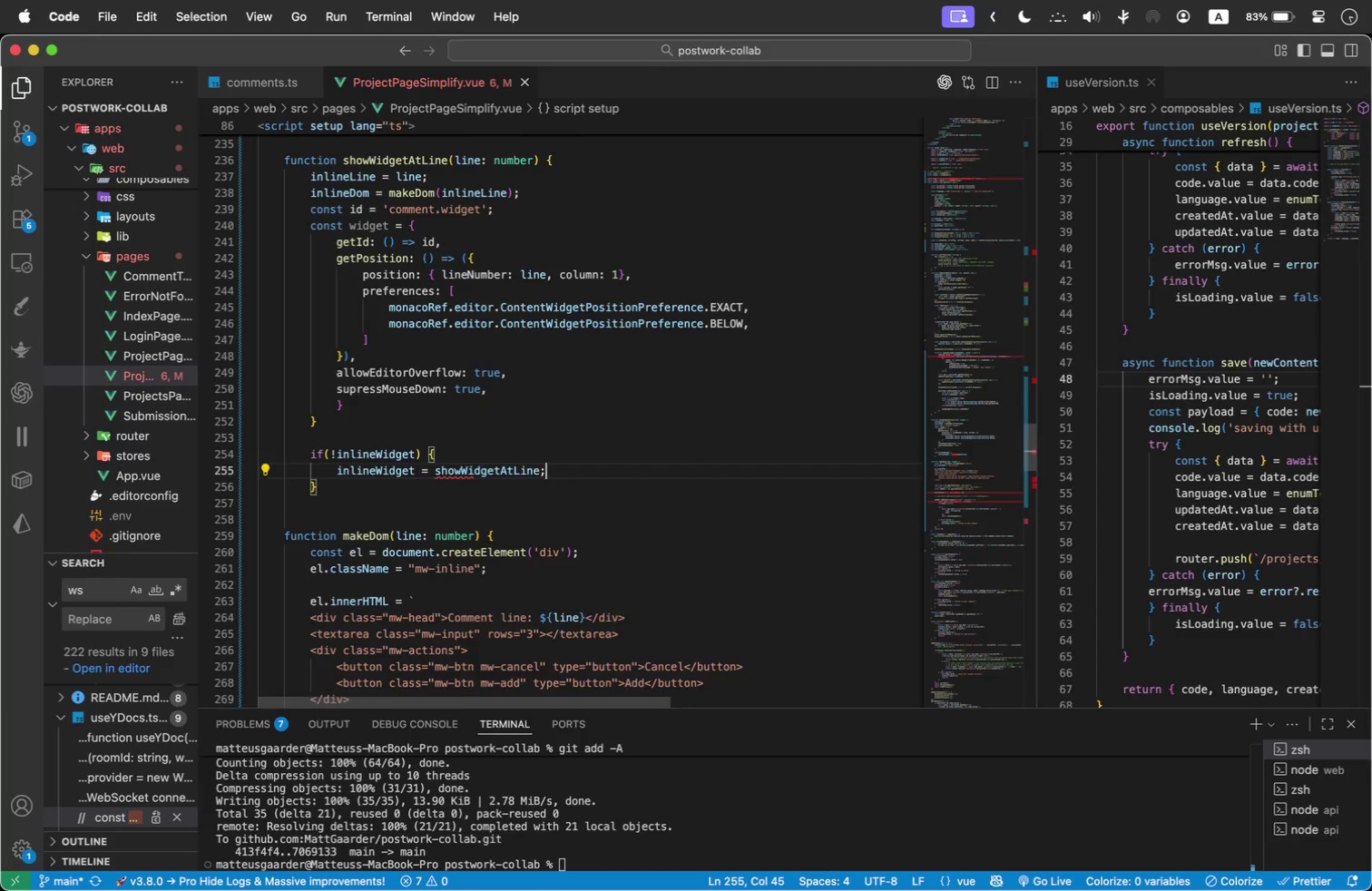 
key(Enter)
 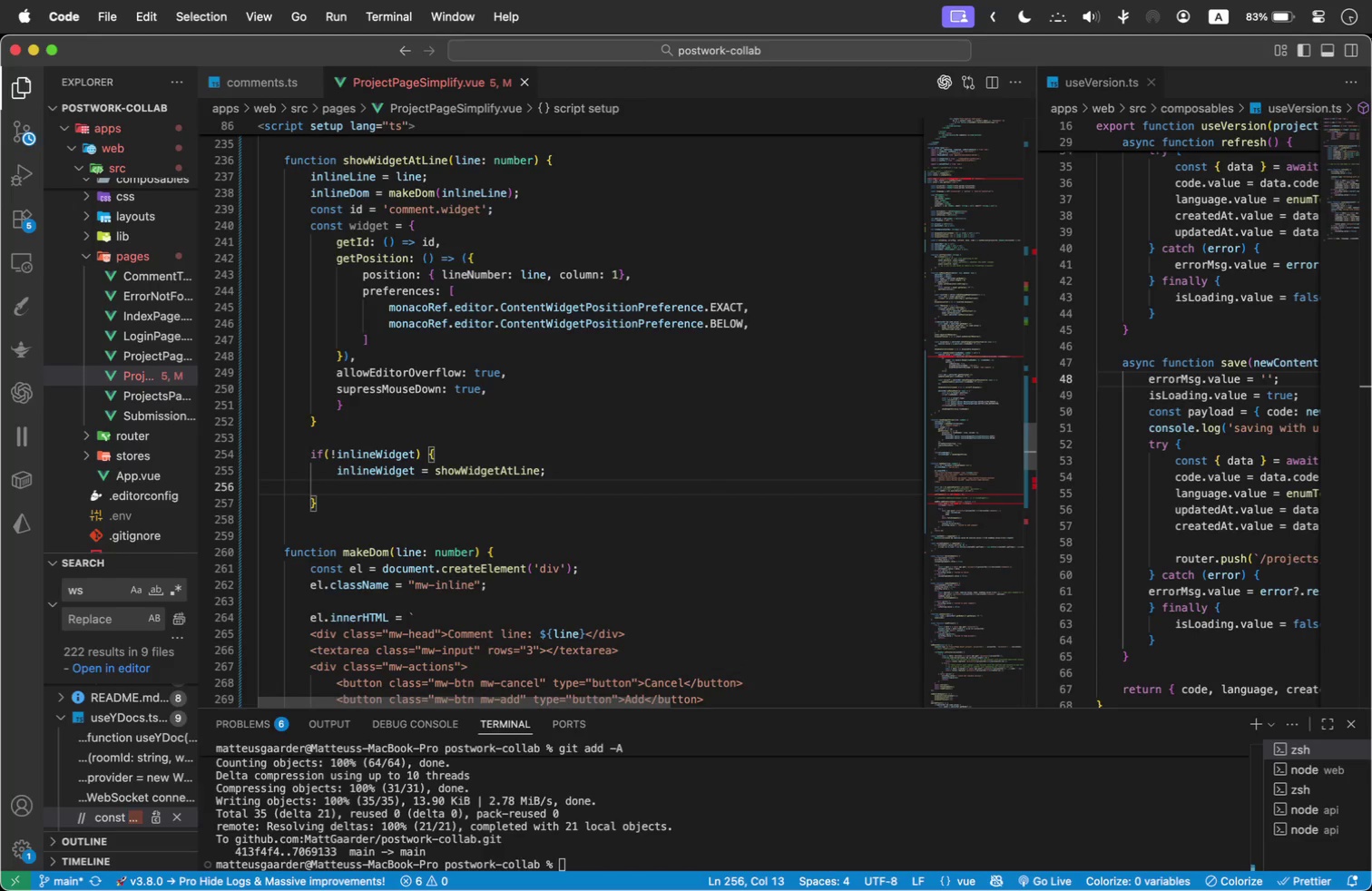 
type(edito)
 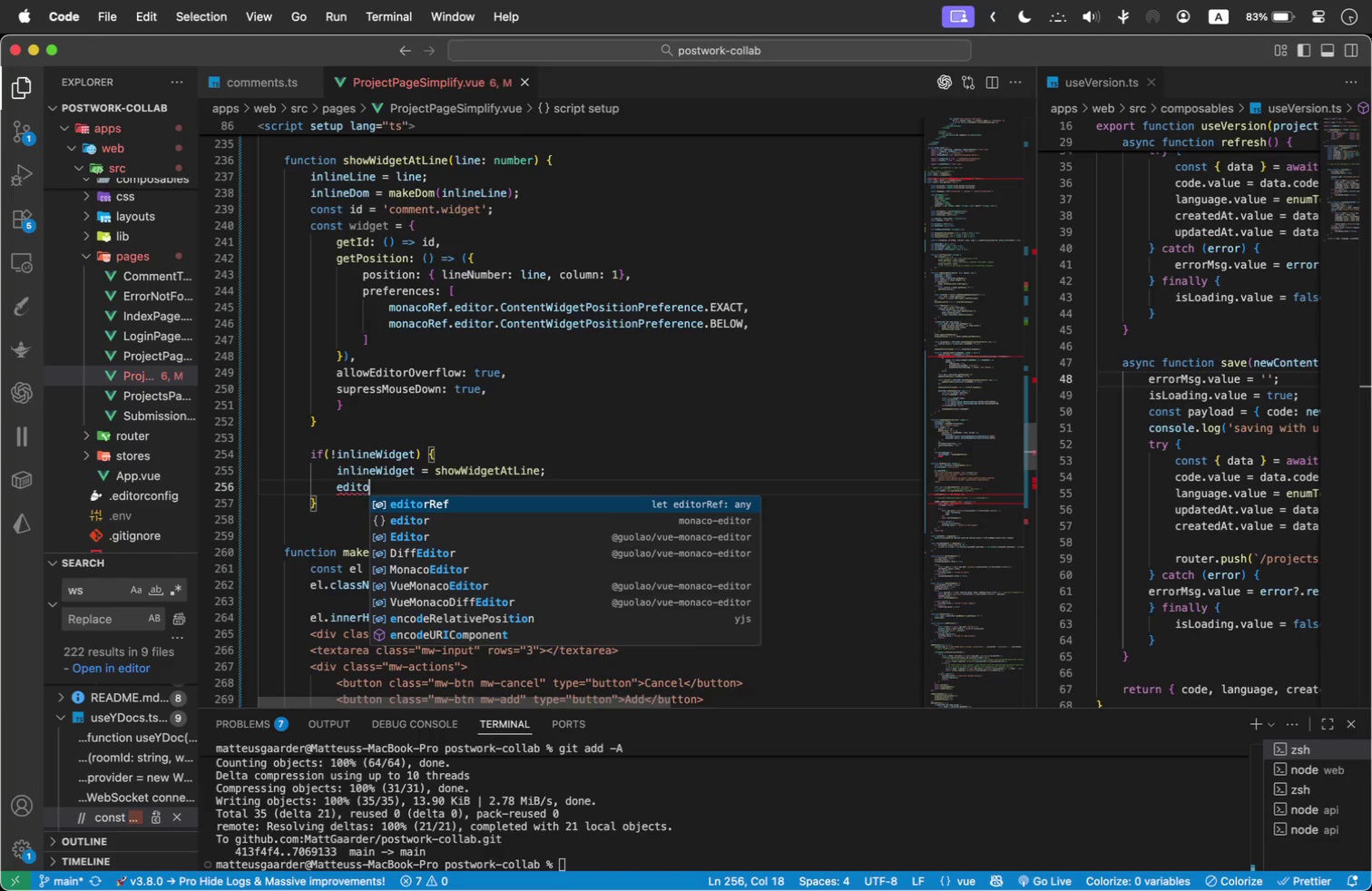 
key(Enter)
 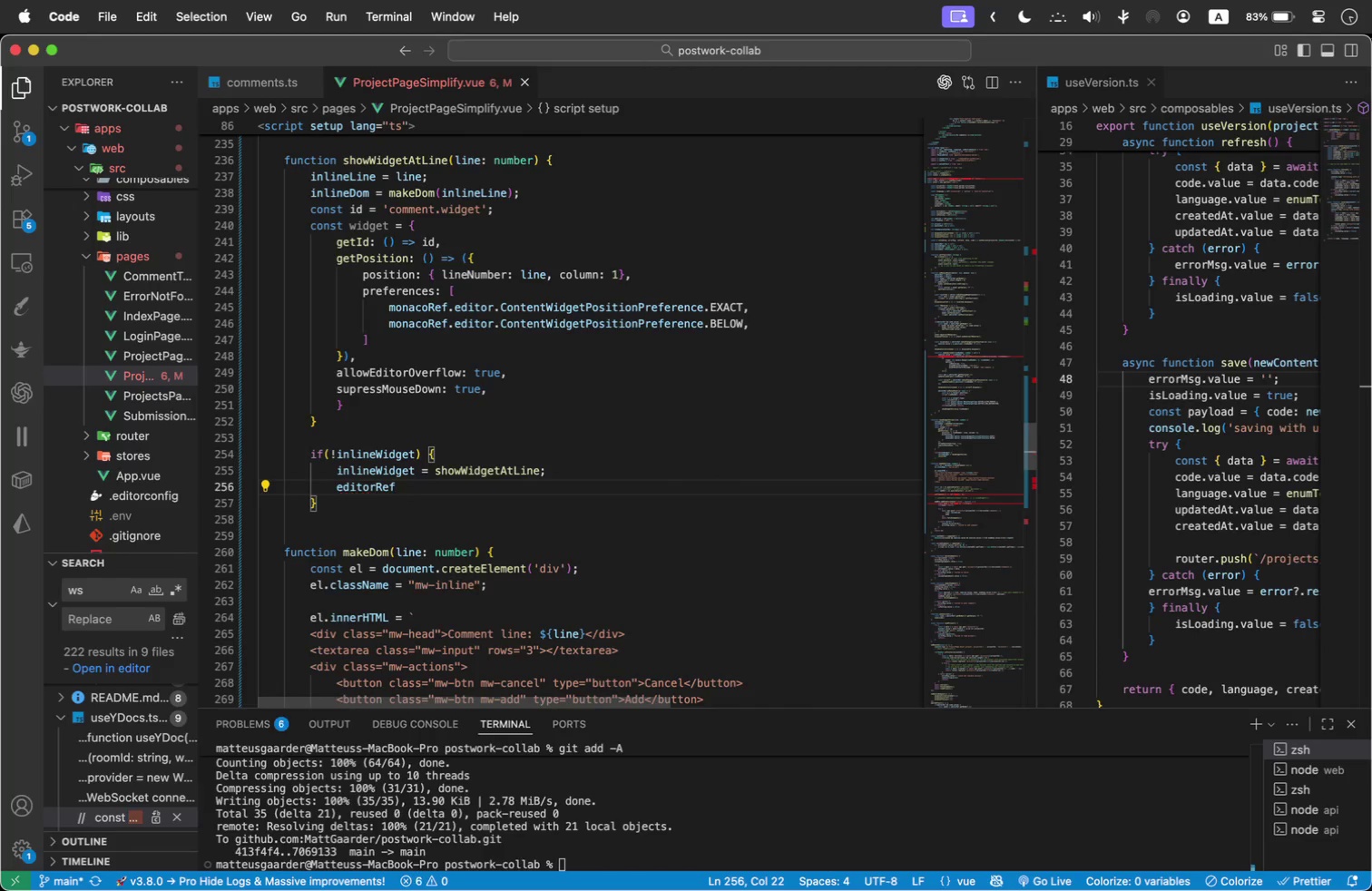 
type(.addContentWidget(inli)
 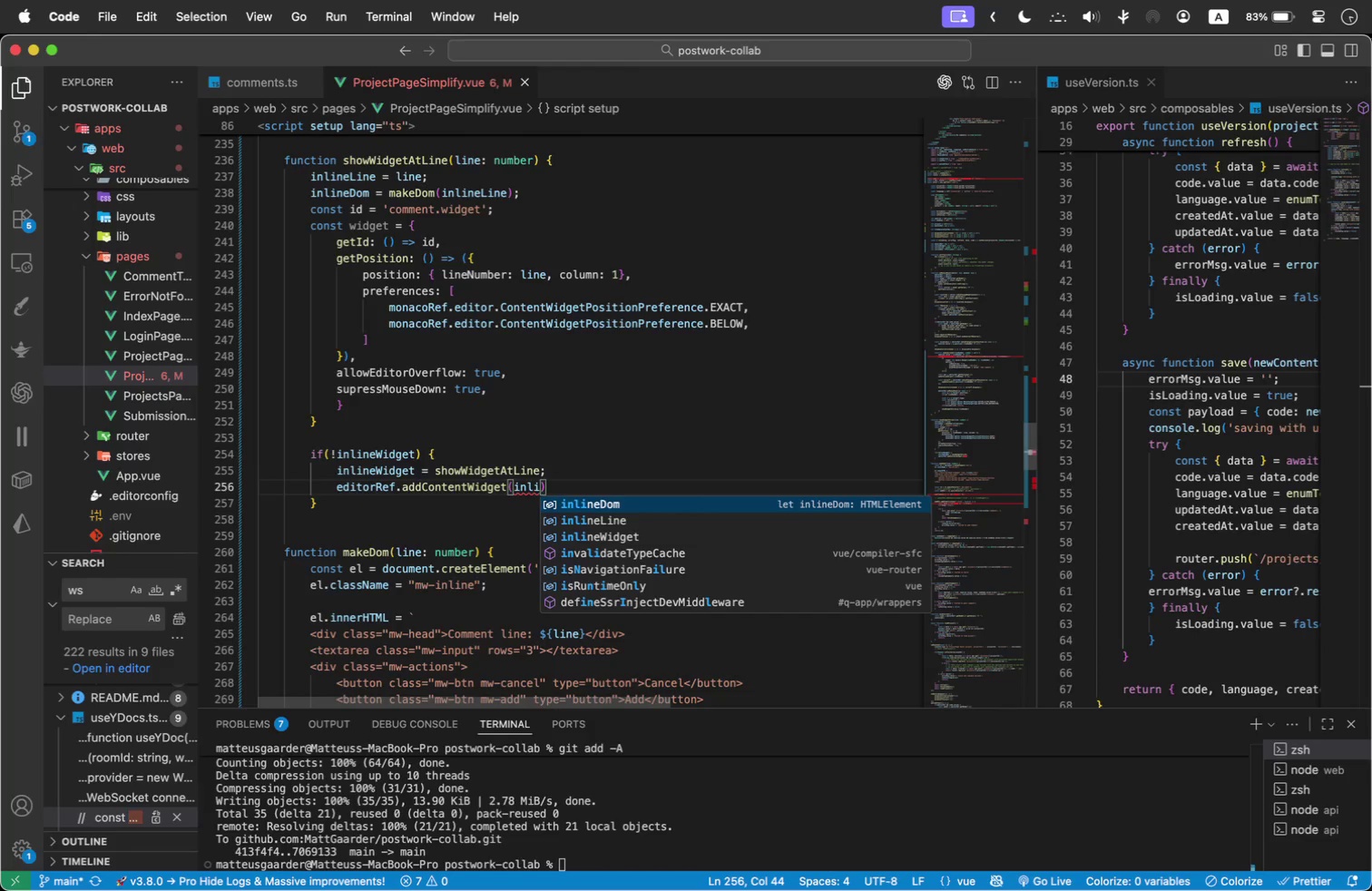 
key(ArrowDown)
 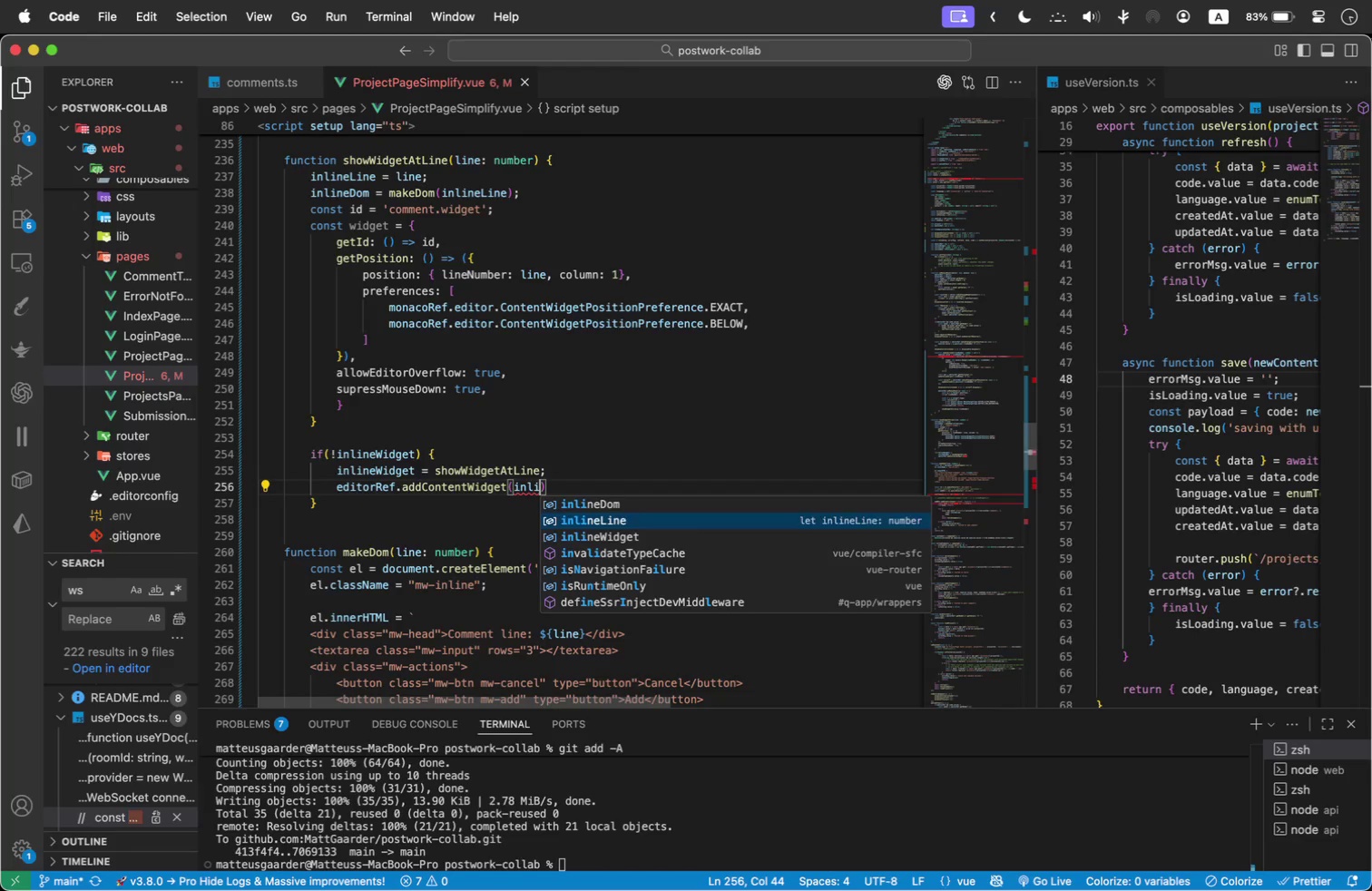 
key(ArrowDown)
 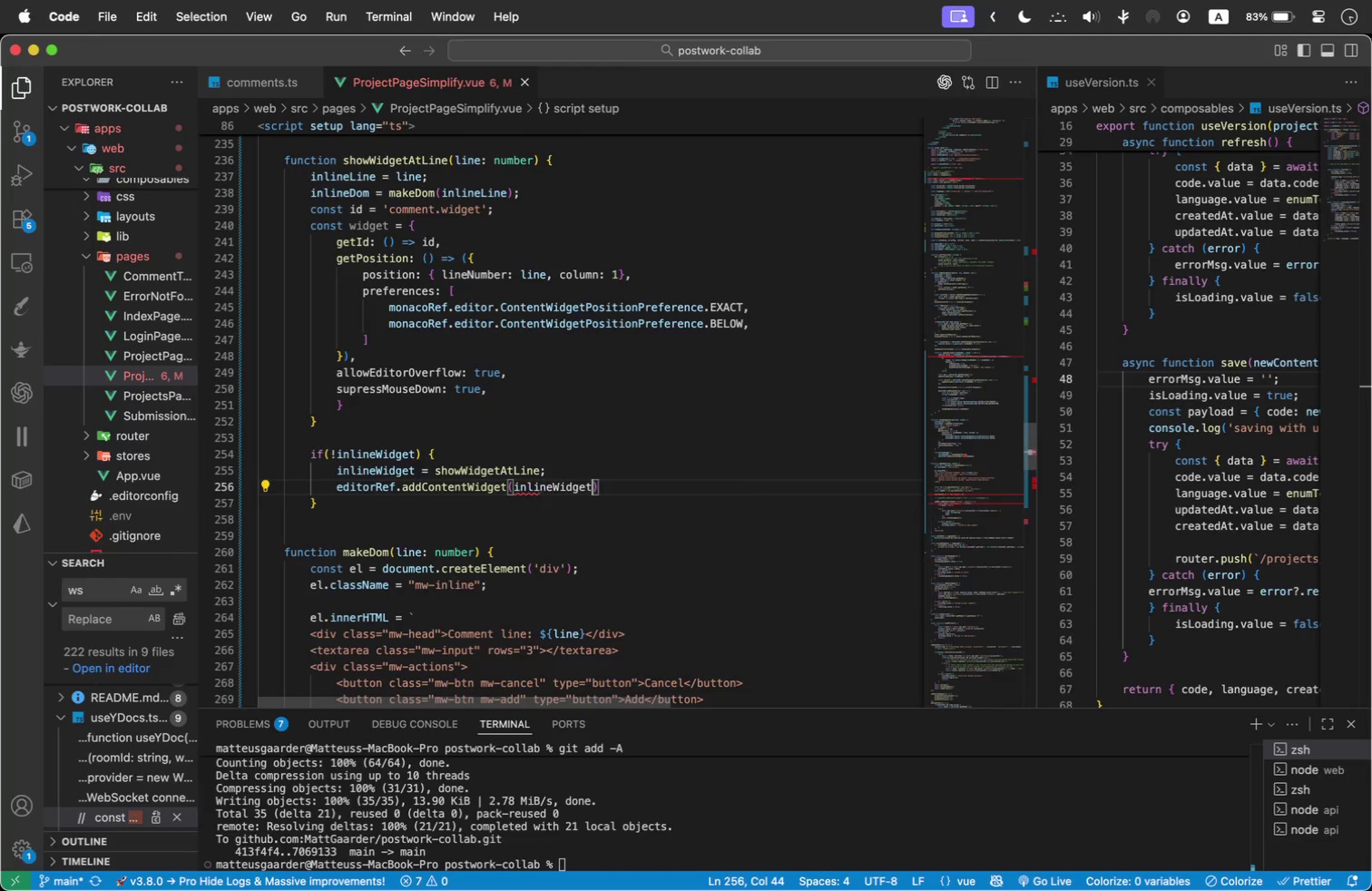 
key(Enter)
 